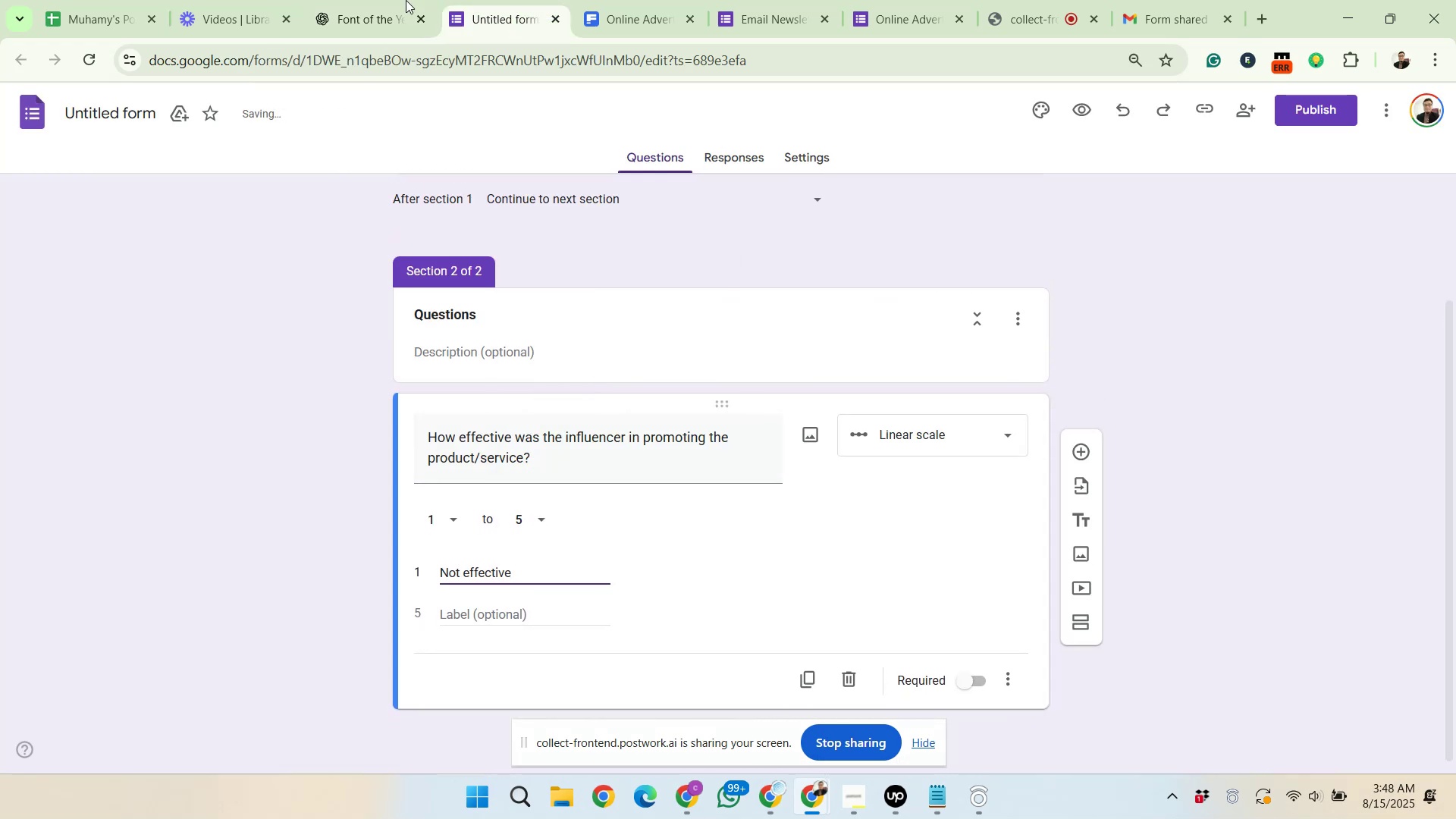 
left_click([377, 0])
 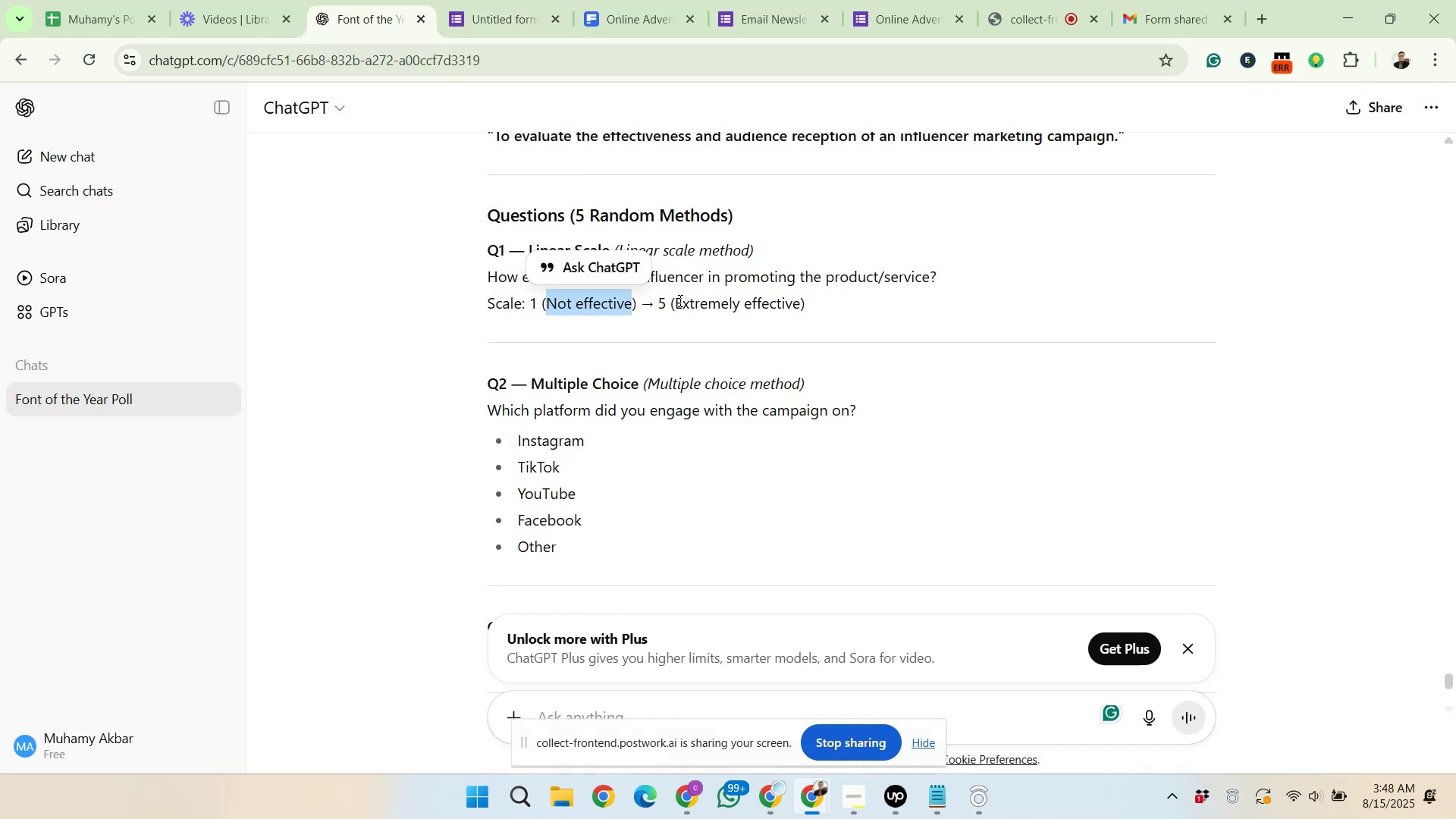 
left_click_drag(start_coordinate=[674, 302], to_coordinate=[798, 312])
 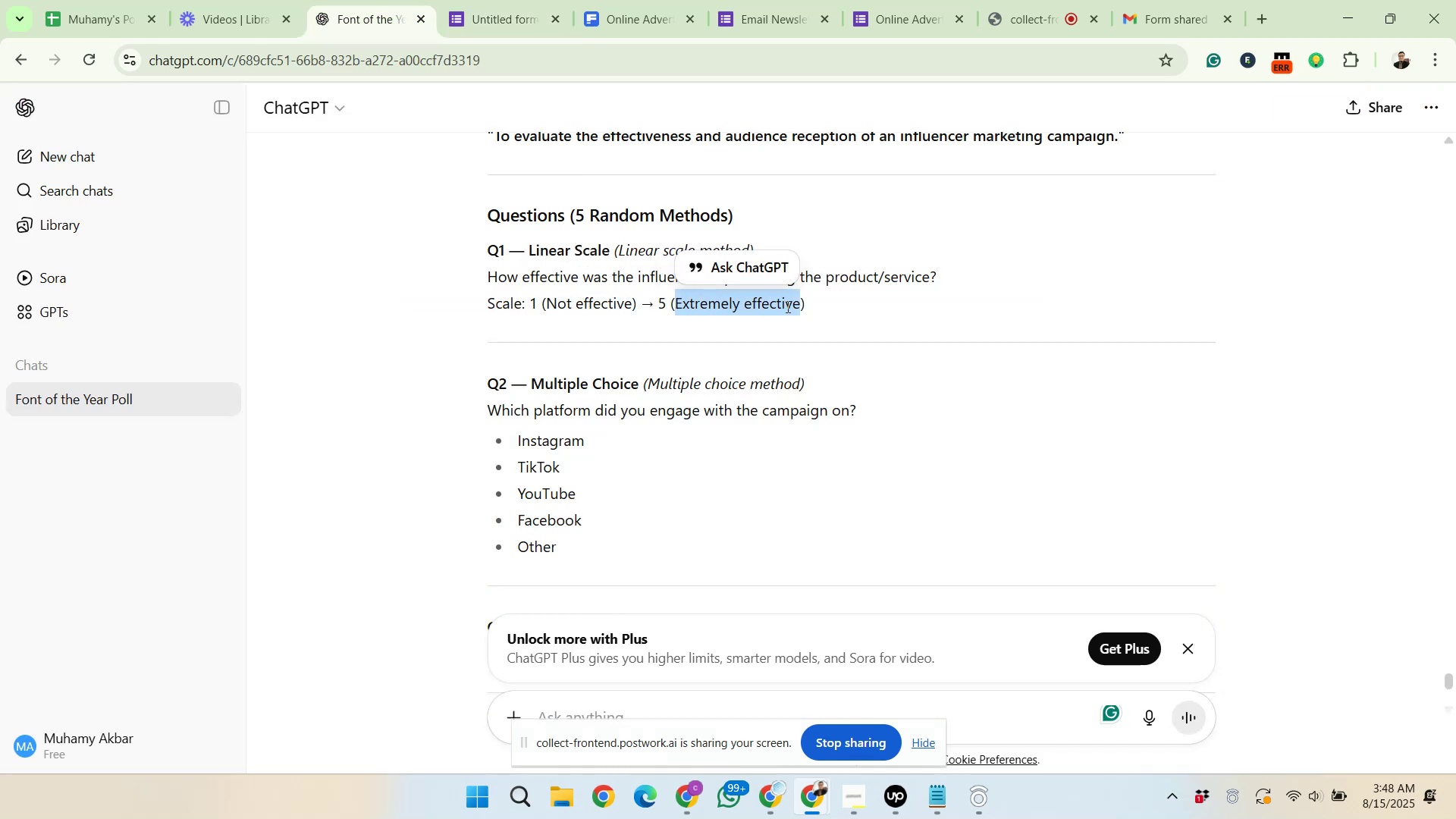 
right_click([786, 306])
 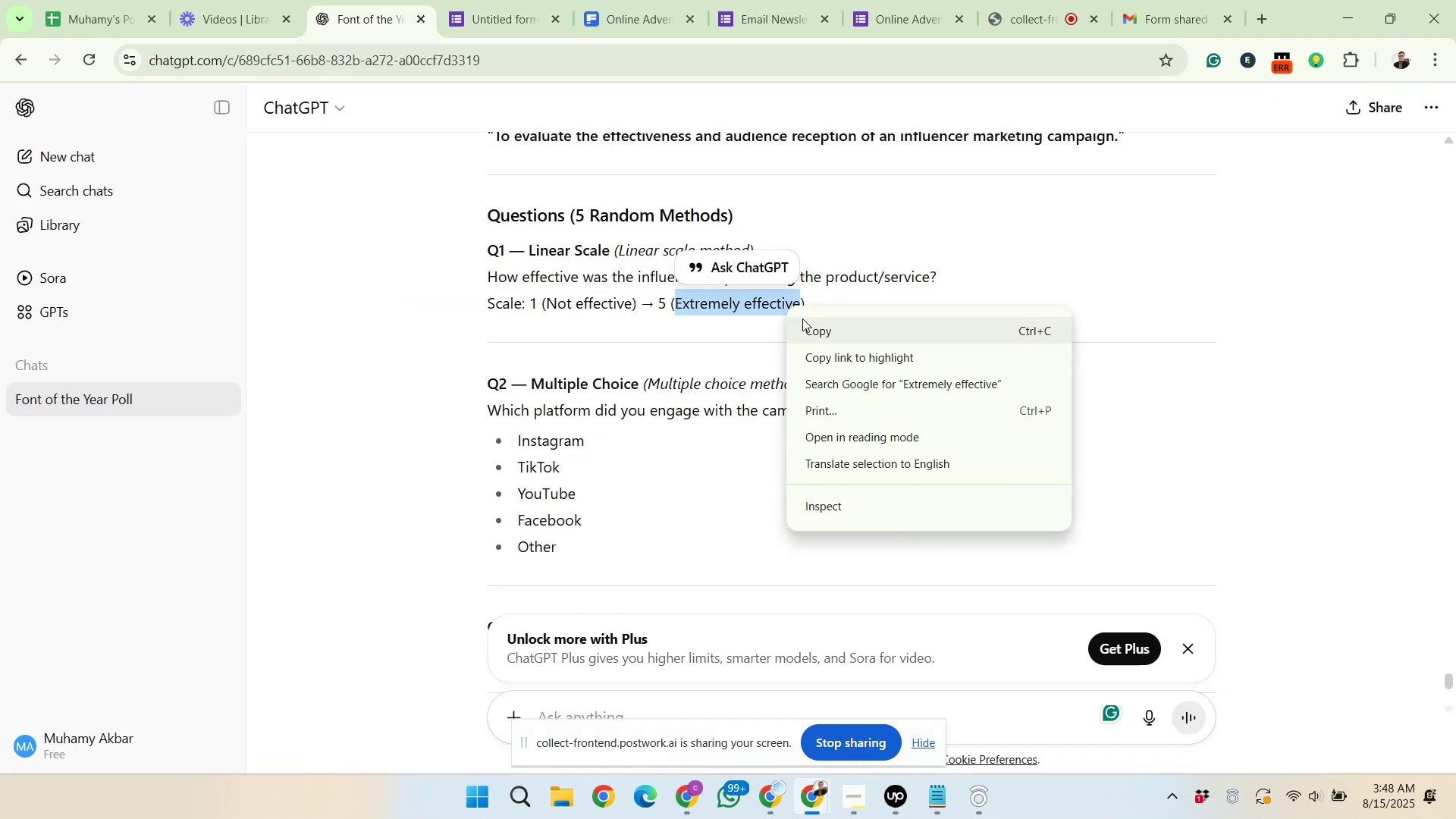 
left_click([803, 319])
 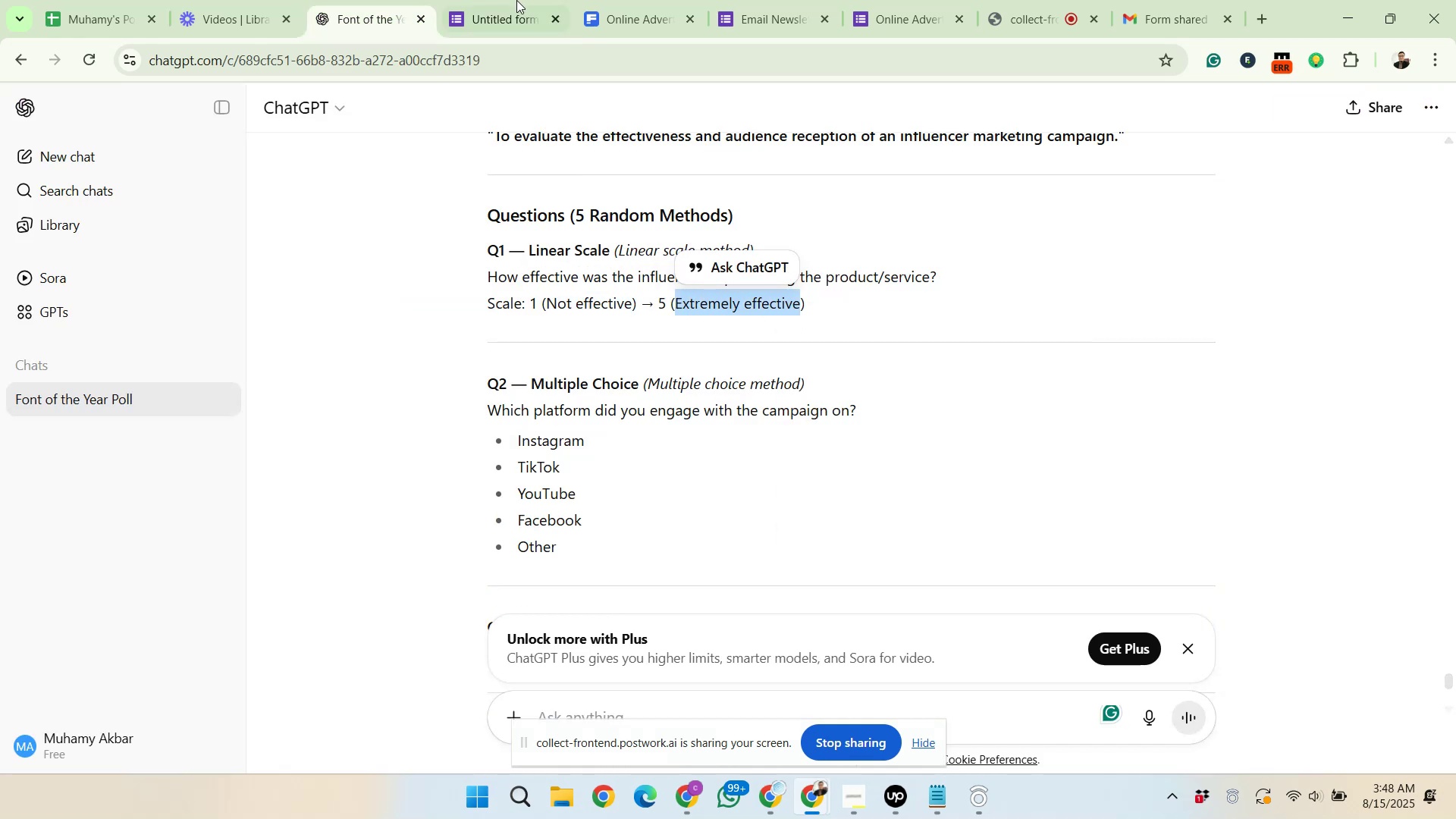 
left_click([494, 0])
 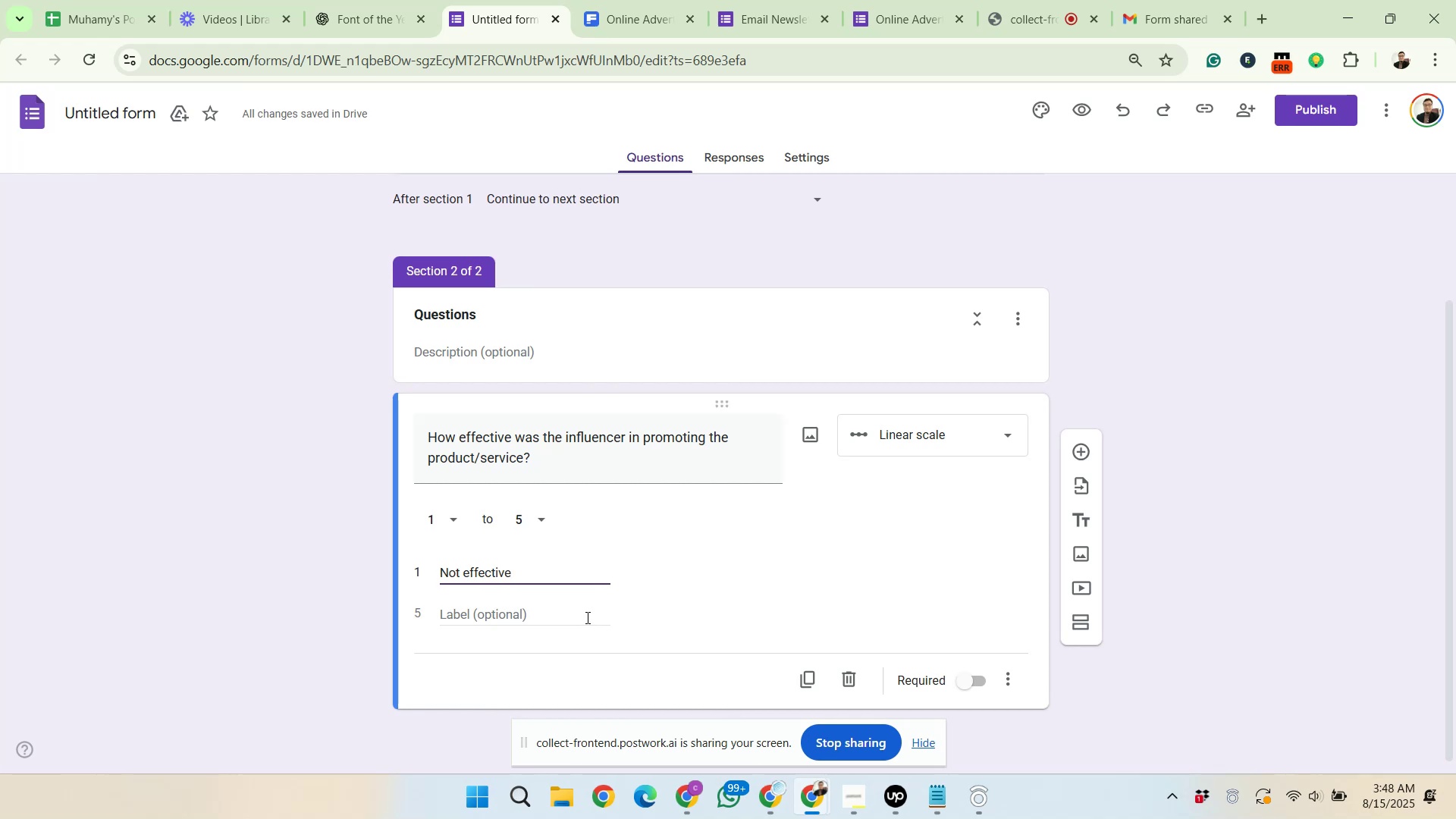 
wait(18.3)
 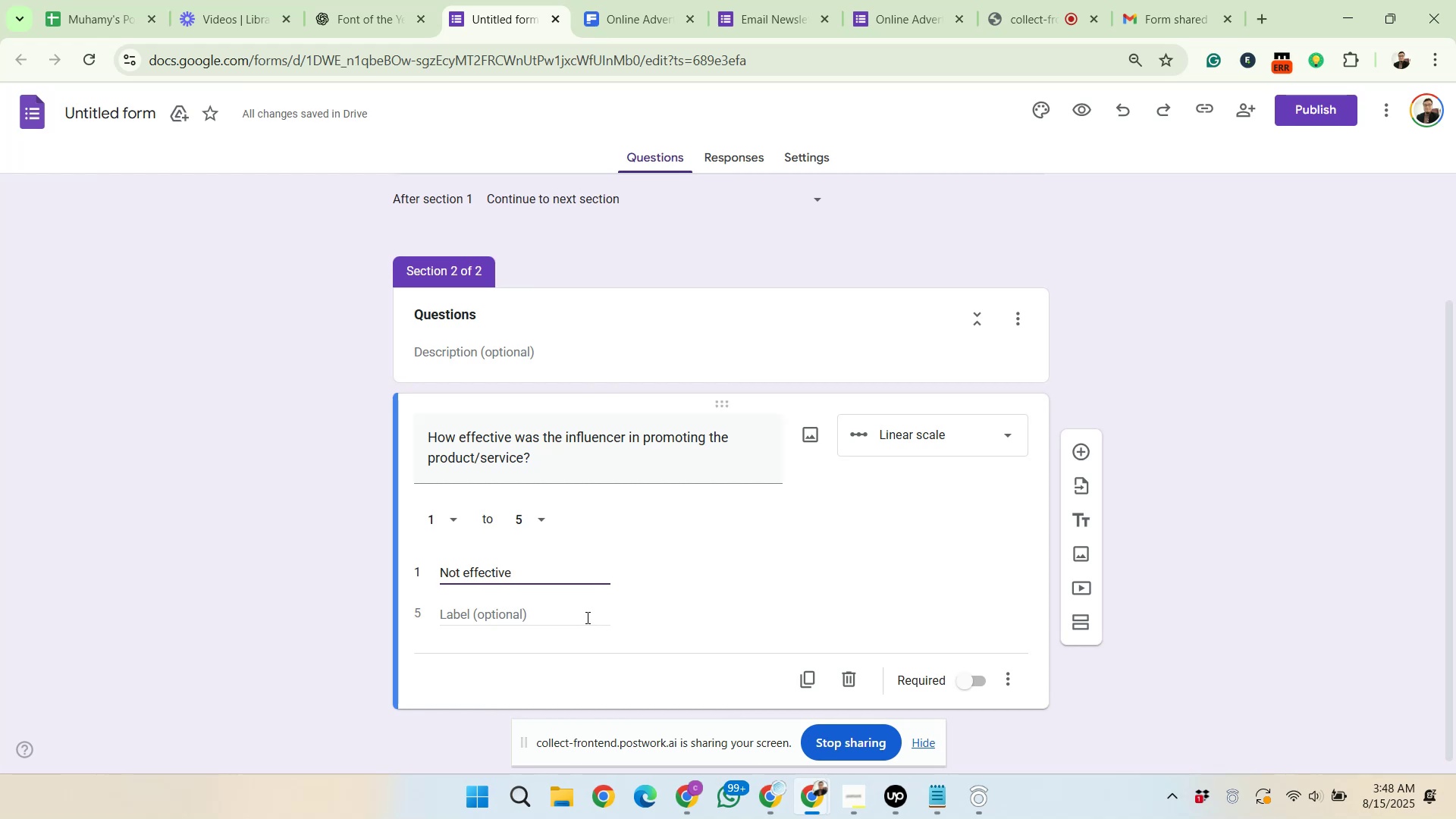 
right_click([517, 620])
 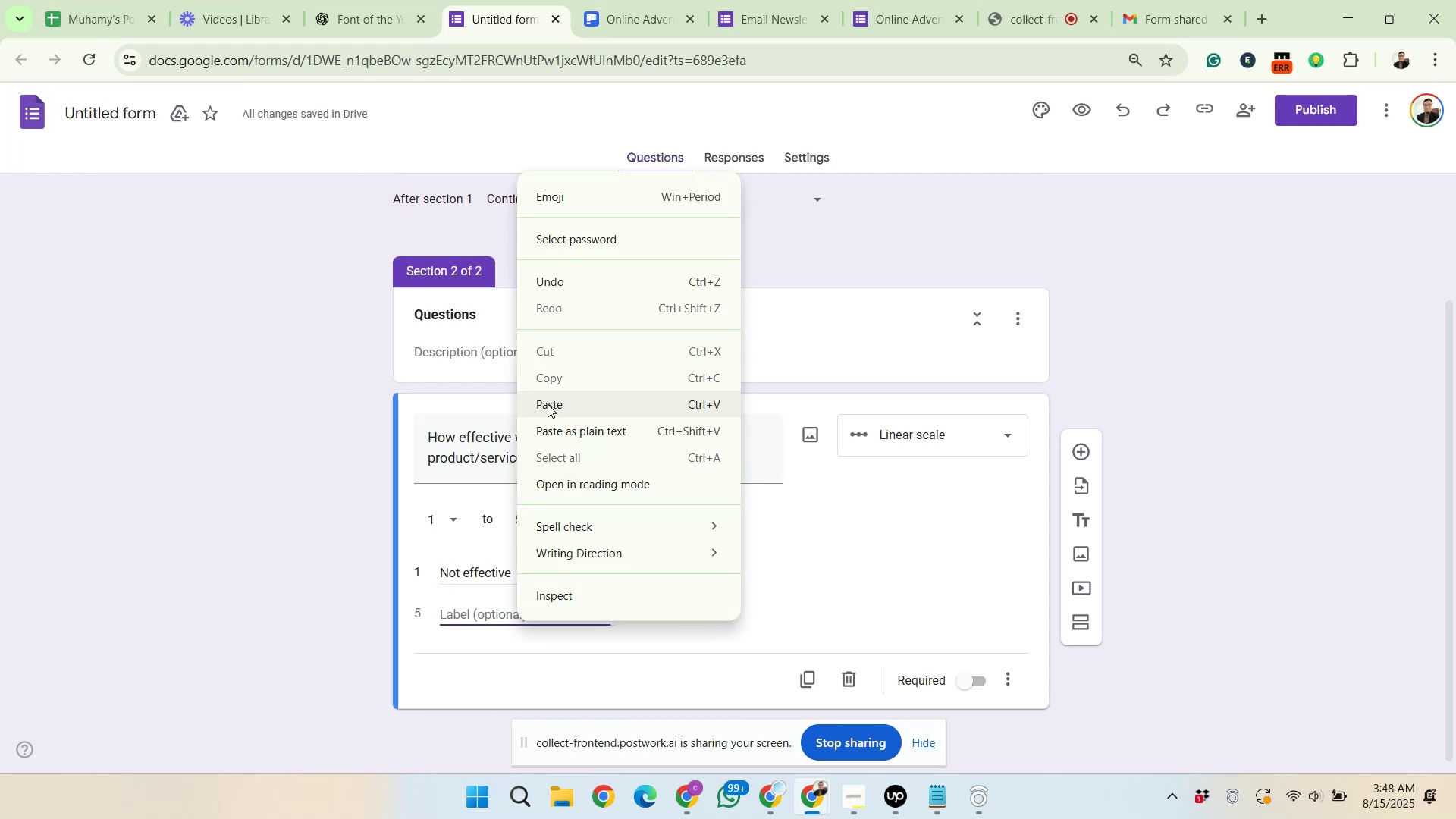 
left_click([550, 399])
 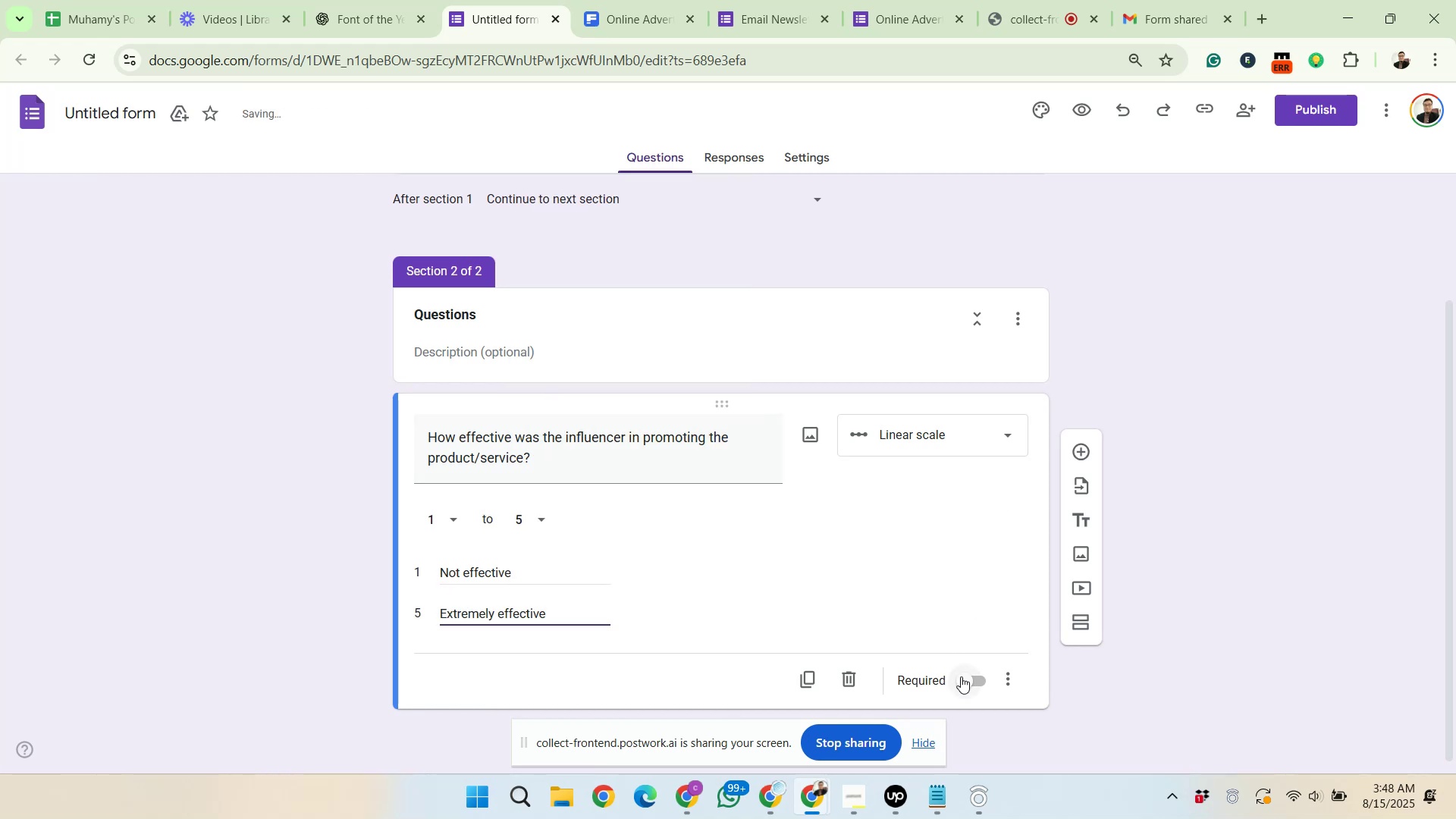 
left_click([970, 679])
 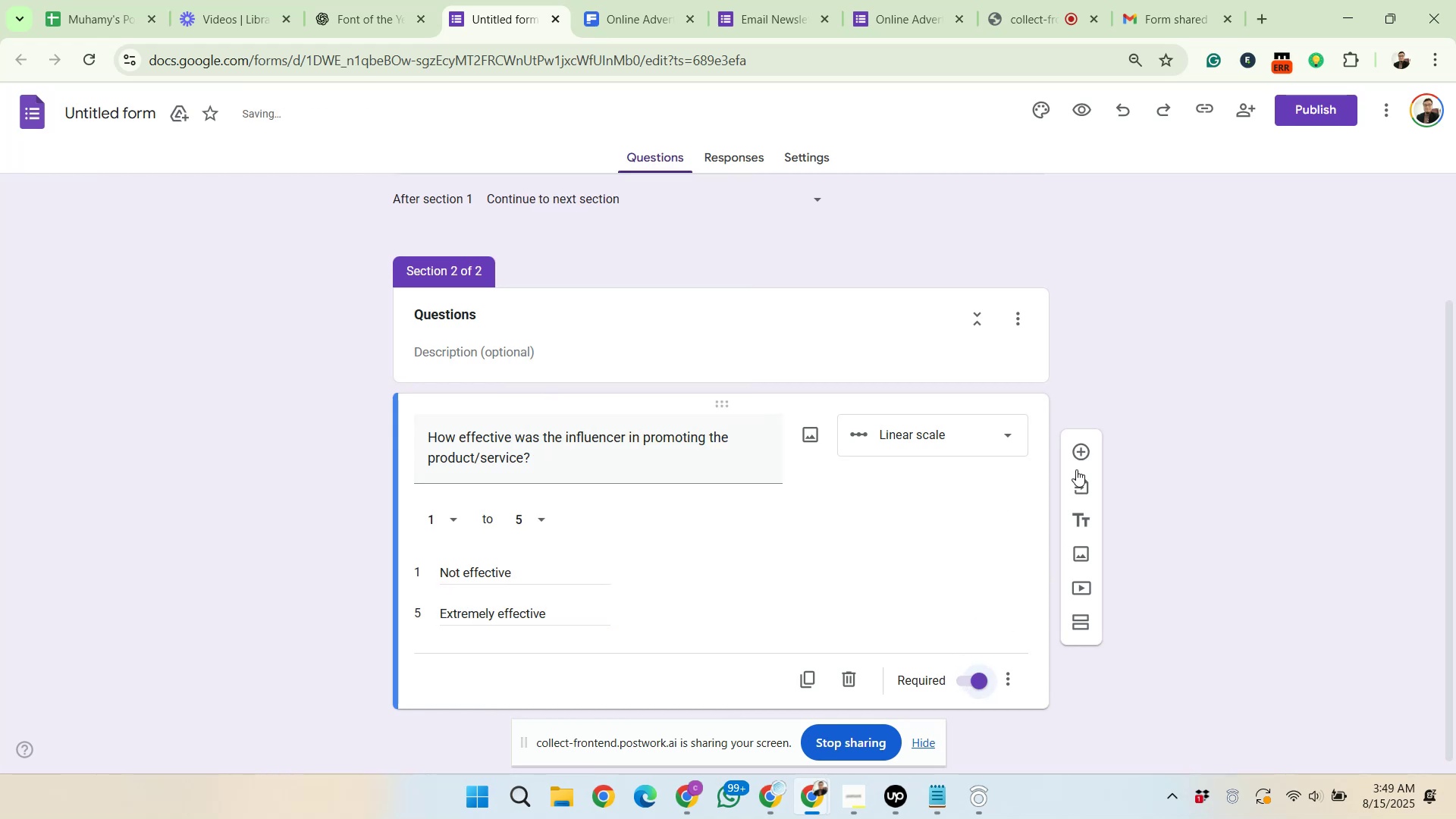 
left_click([1084, 452])
 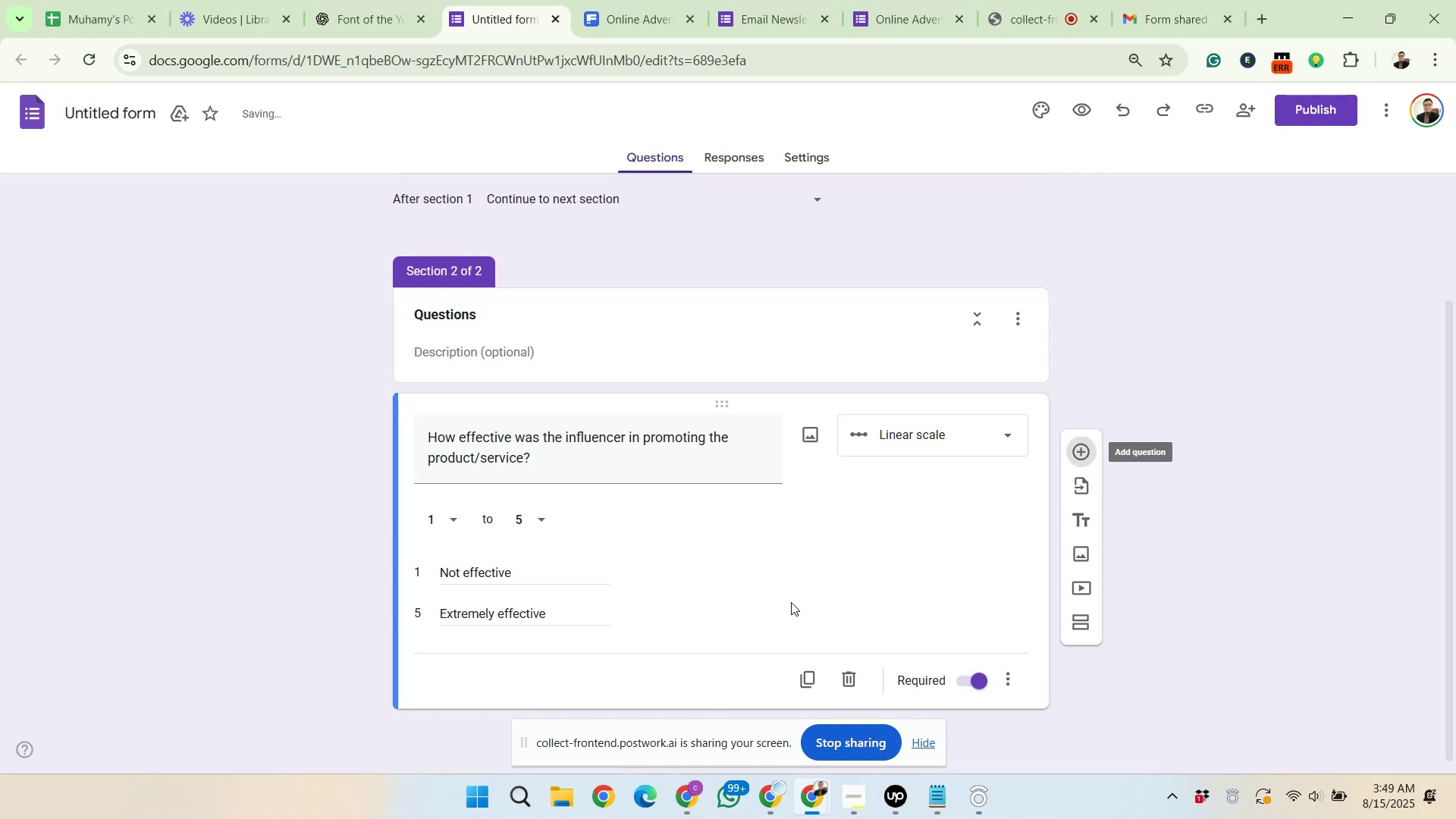 
scroll: coordinate [780, 573], scroll_direction: down, amount: 4.0
 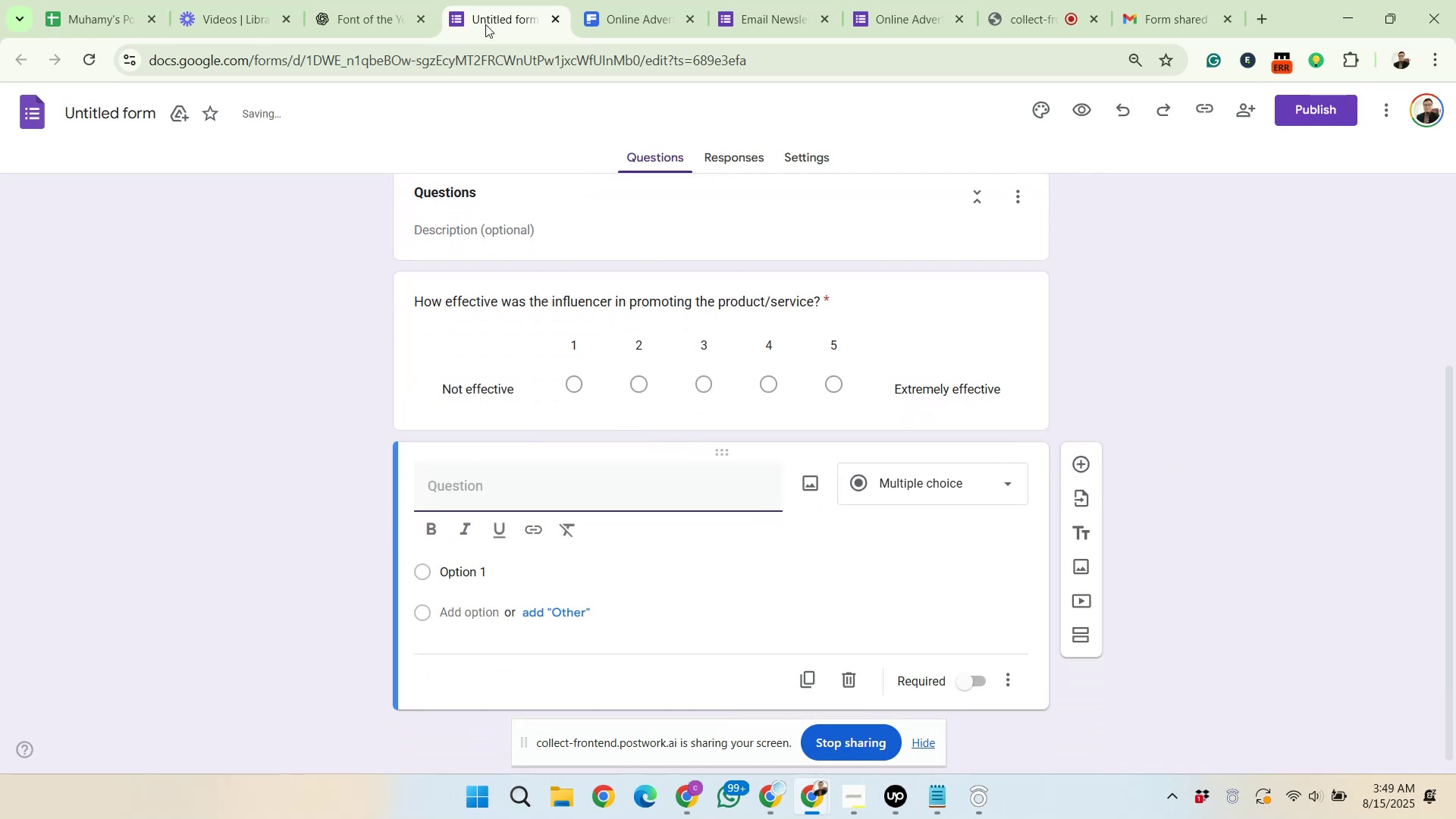 
left_click([396, 0])
 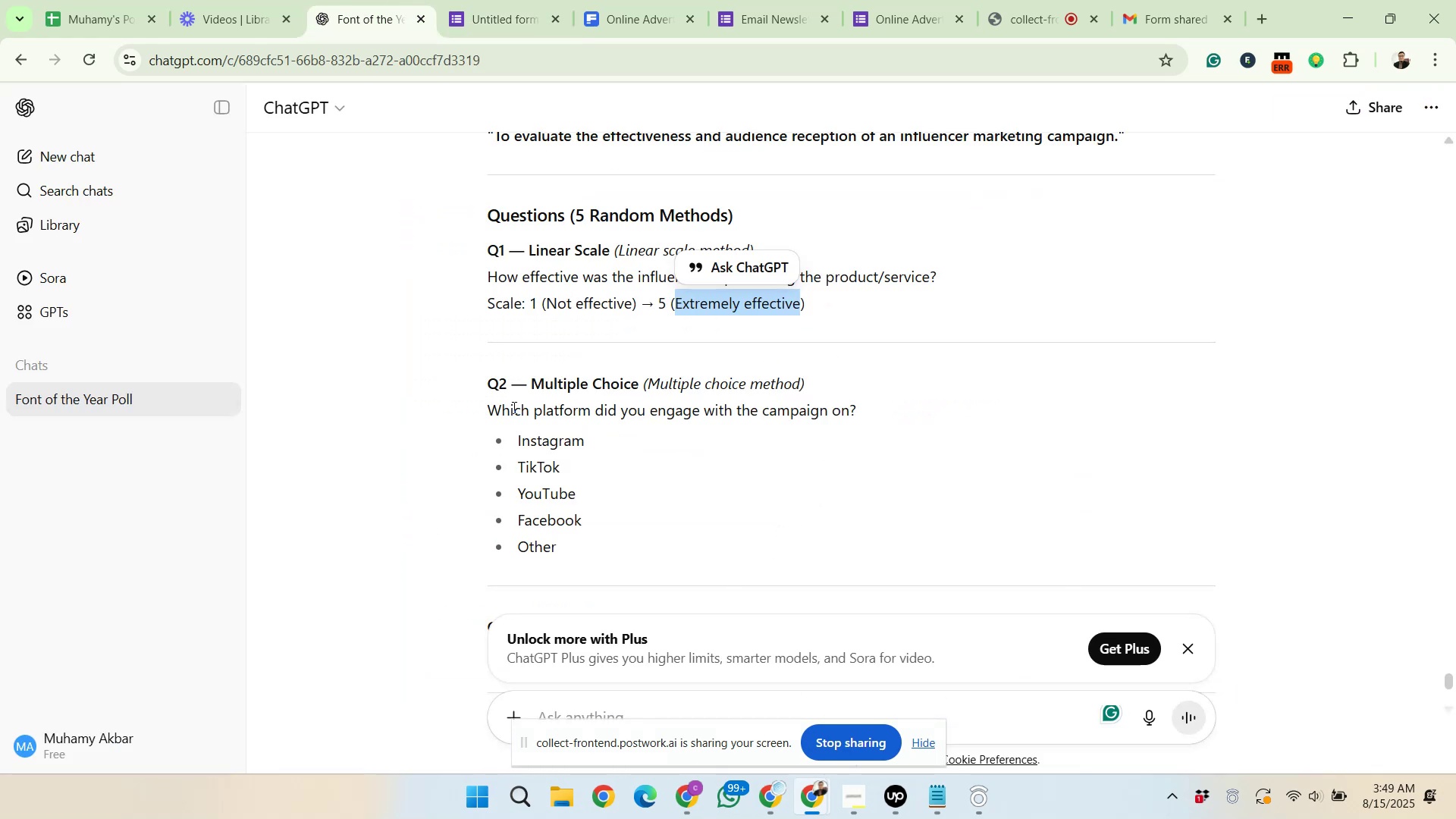 
left_click_drag(start_coordinate=[488, 410], to_coordinate=[905, 403])
 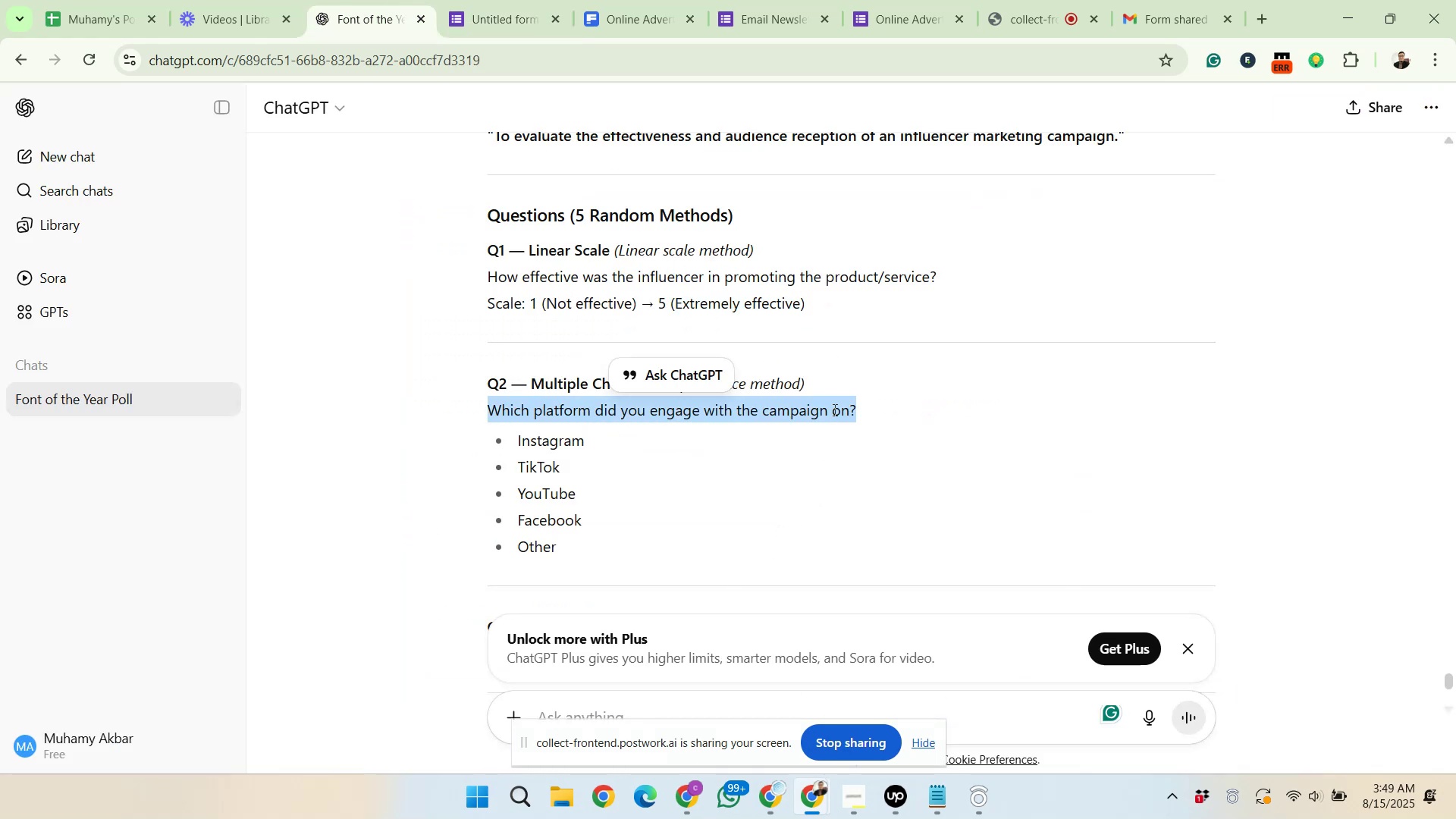 
right_click([833, 410])
 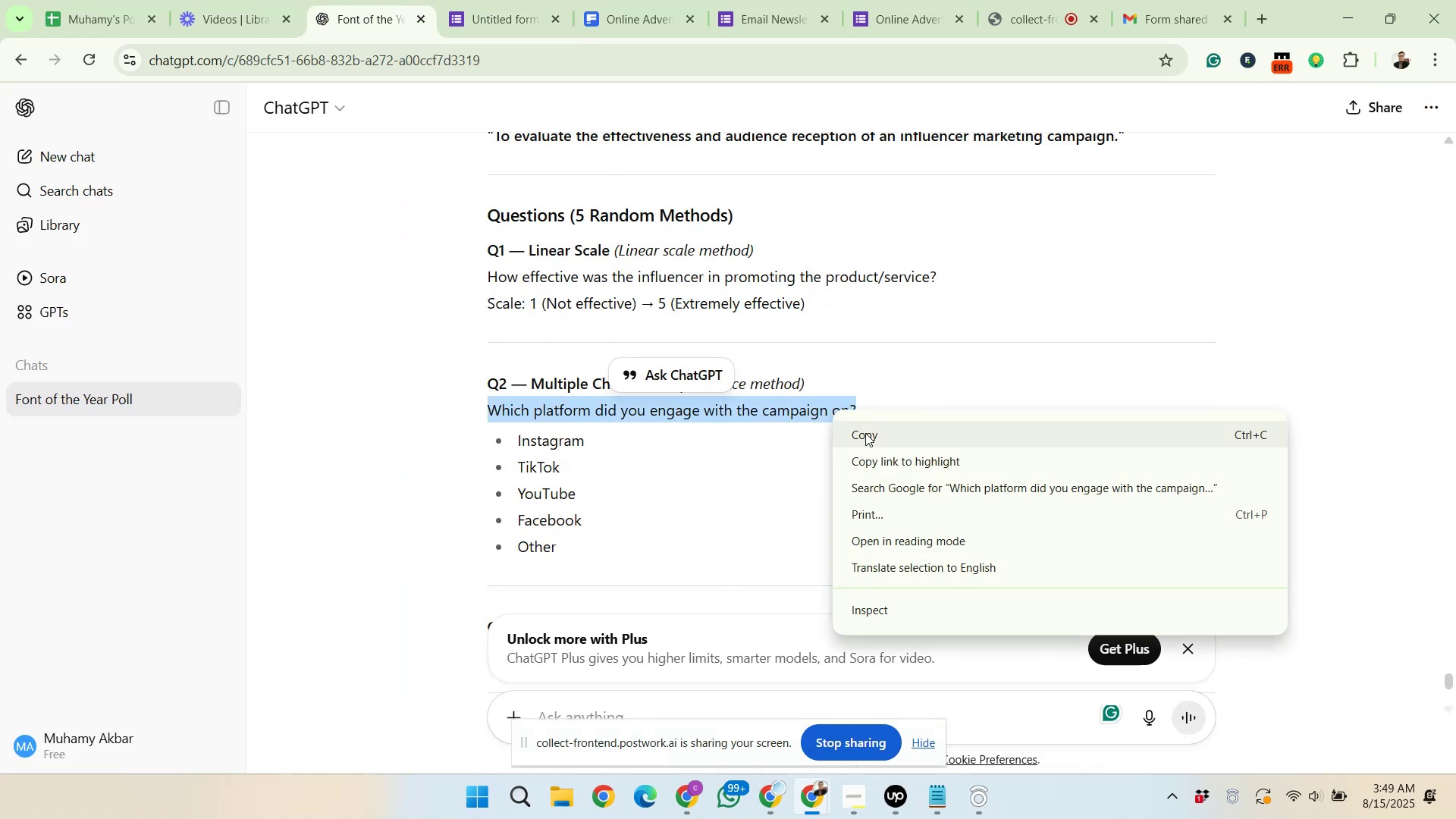 
left_click([866, 433])
 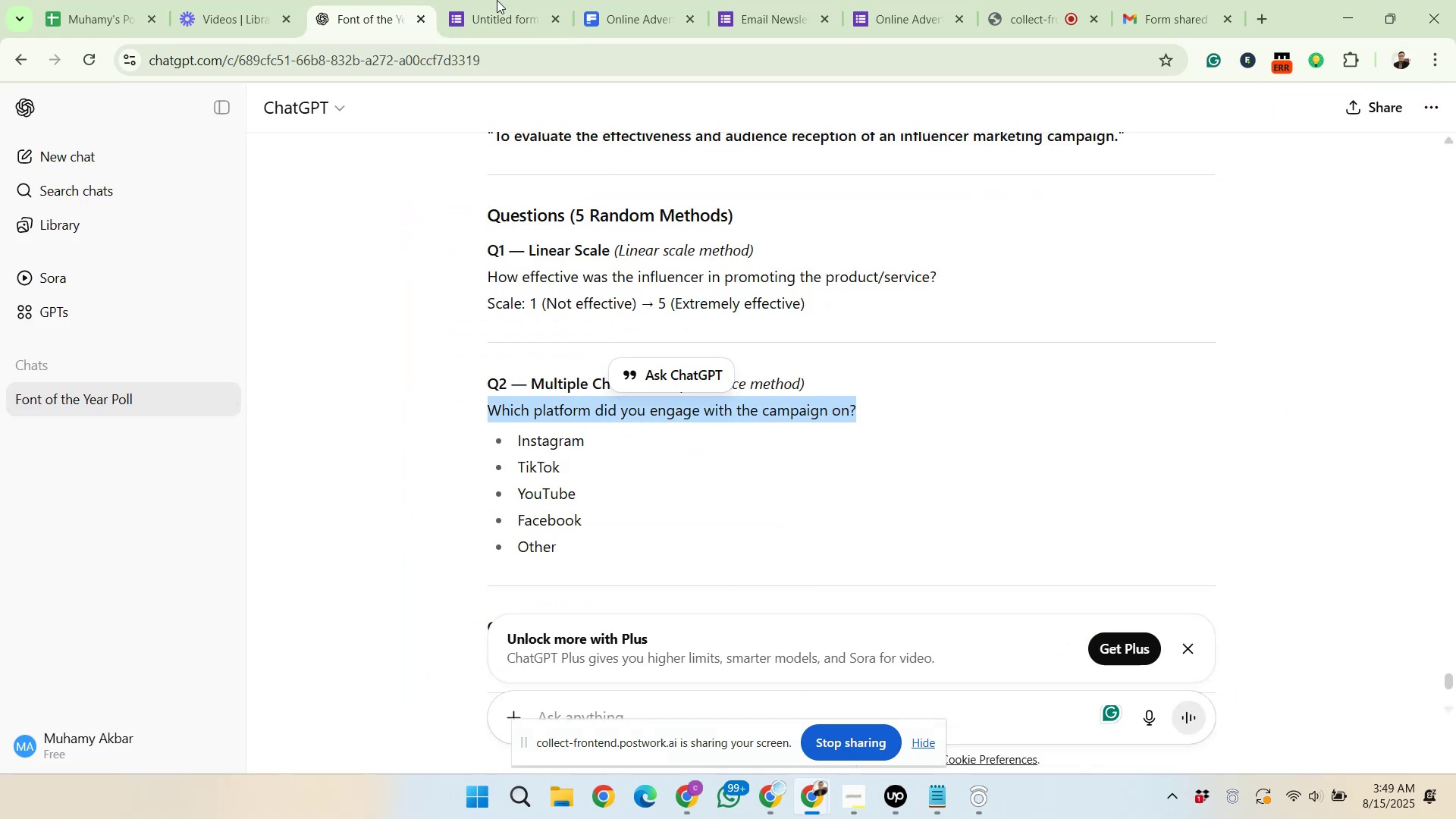 
left_click([489, 0])
 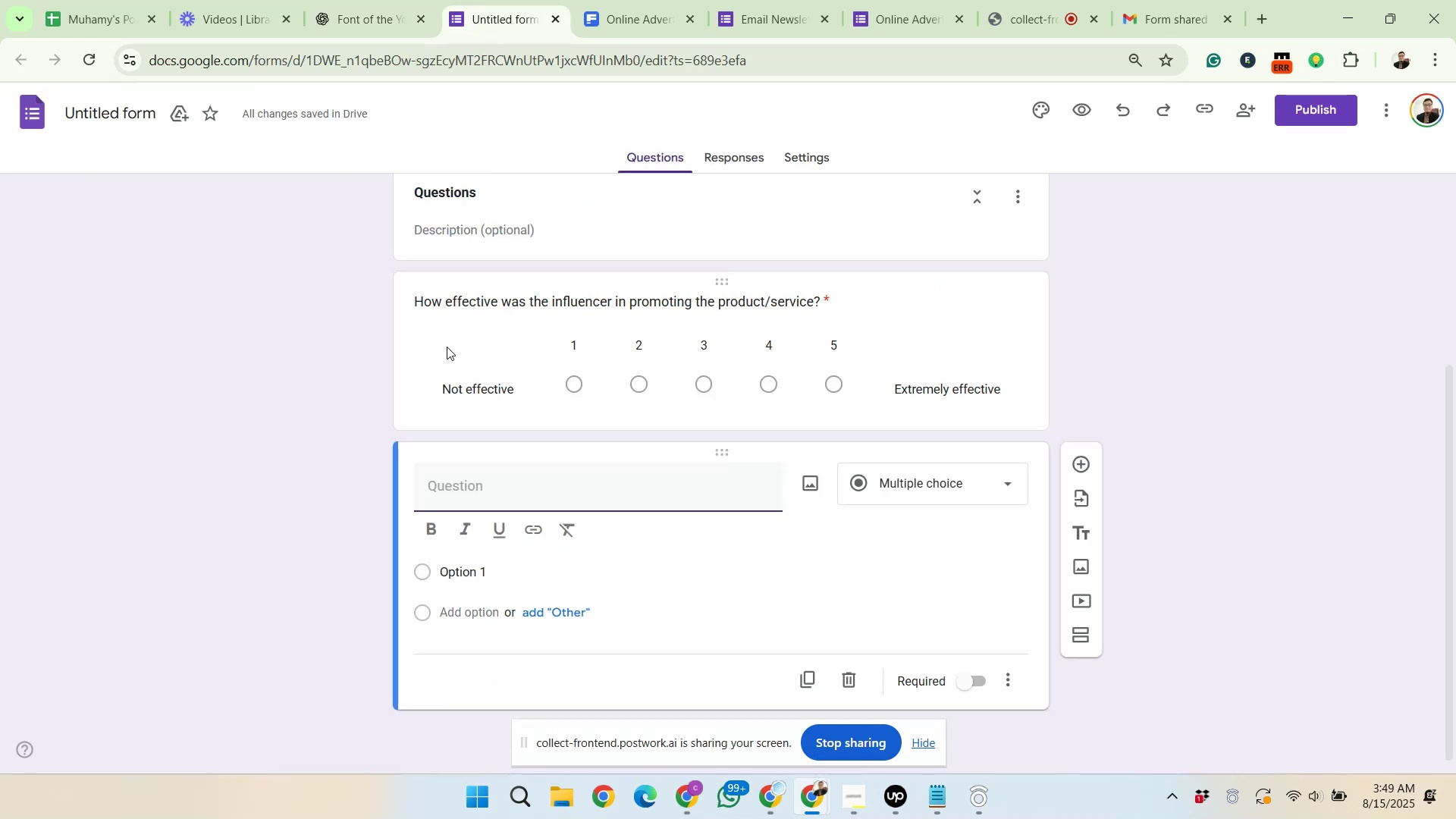 
right_click([463, 486])
 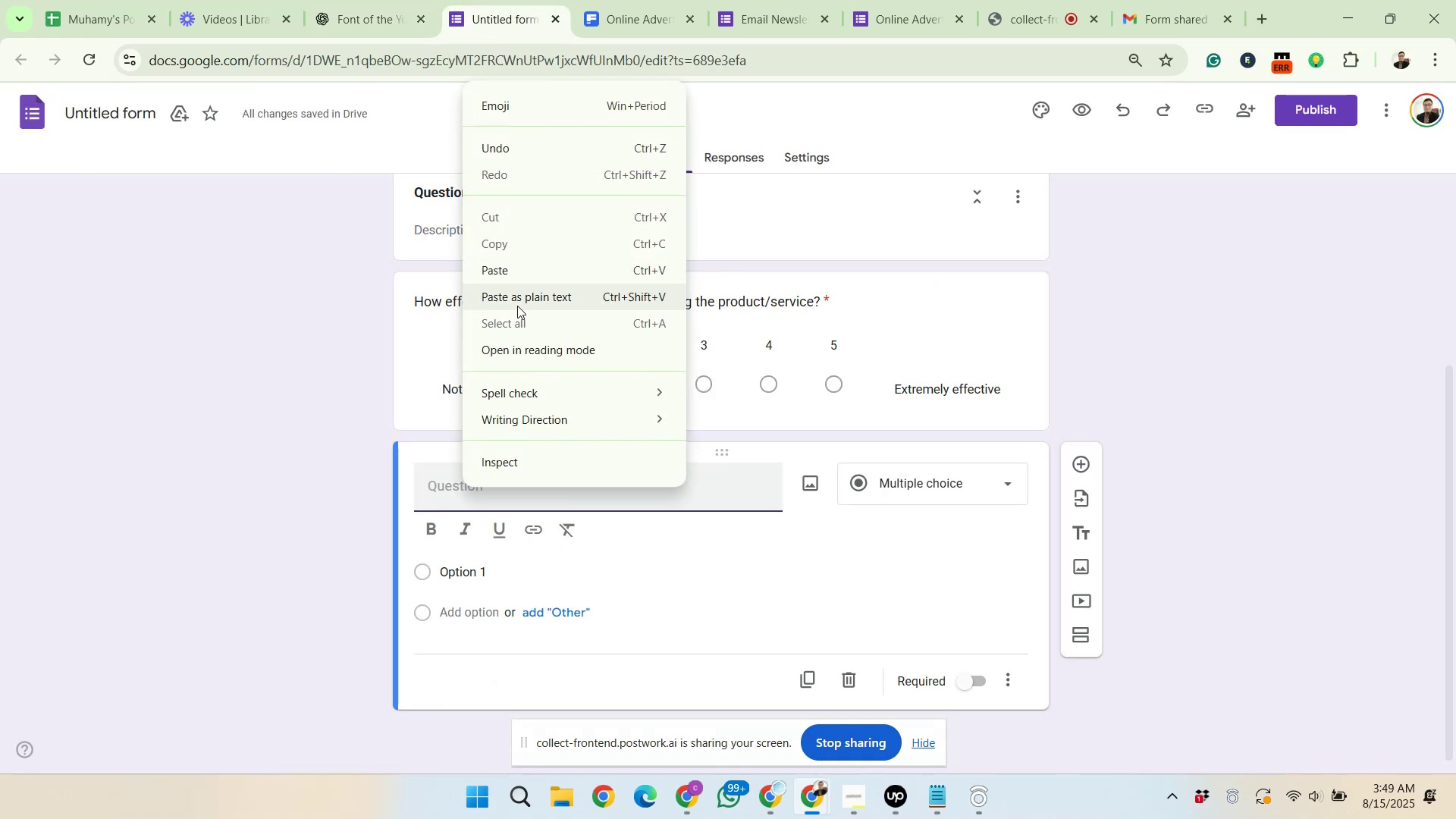 
left_click([513, 278])
 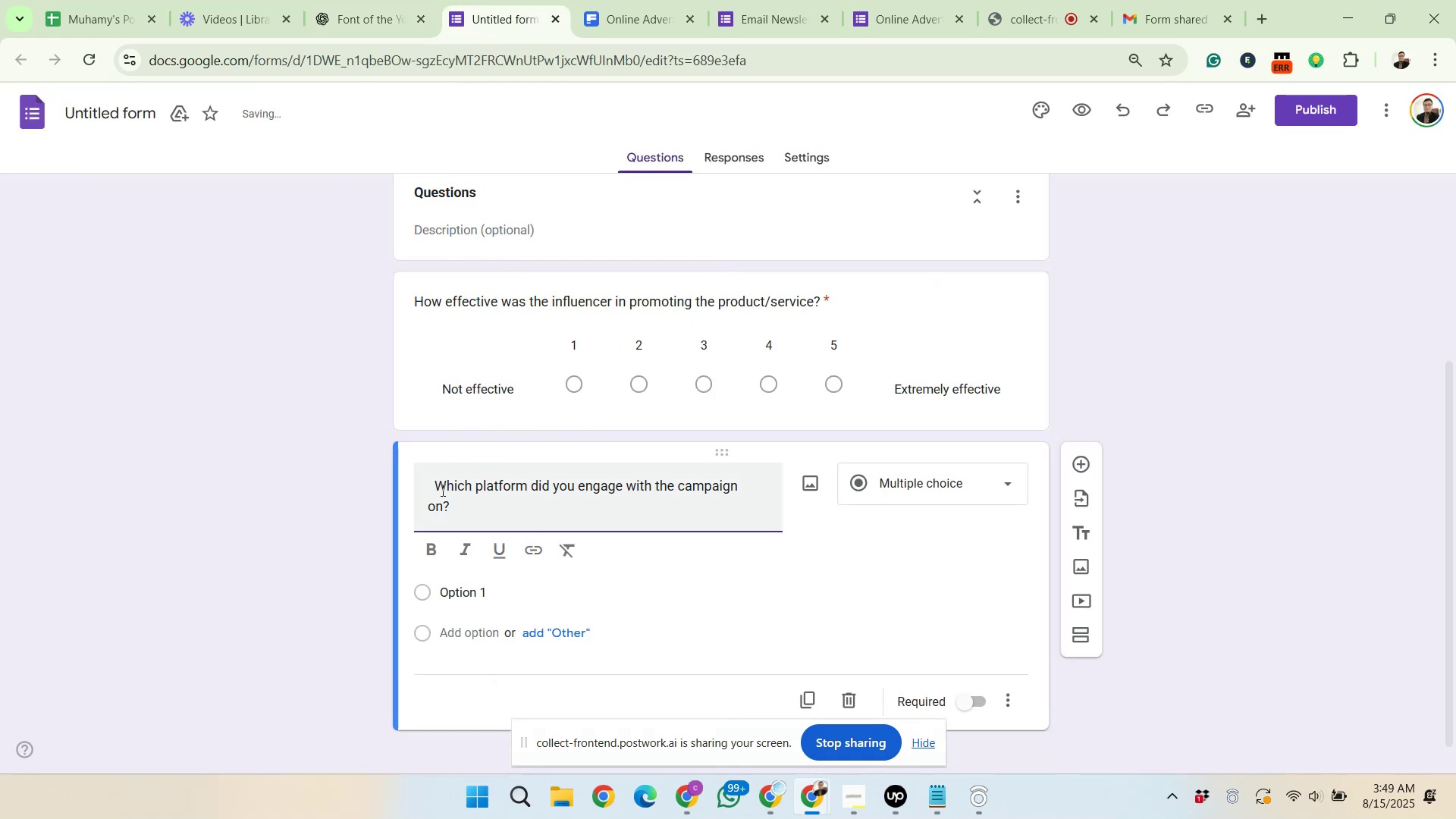 
left_click_drag(start_coordinate=[437, 485], to_coordinate=[404, 487])
 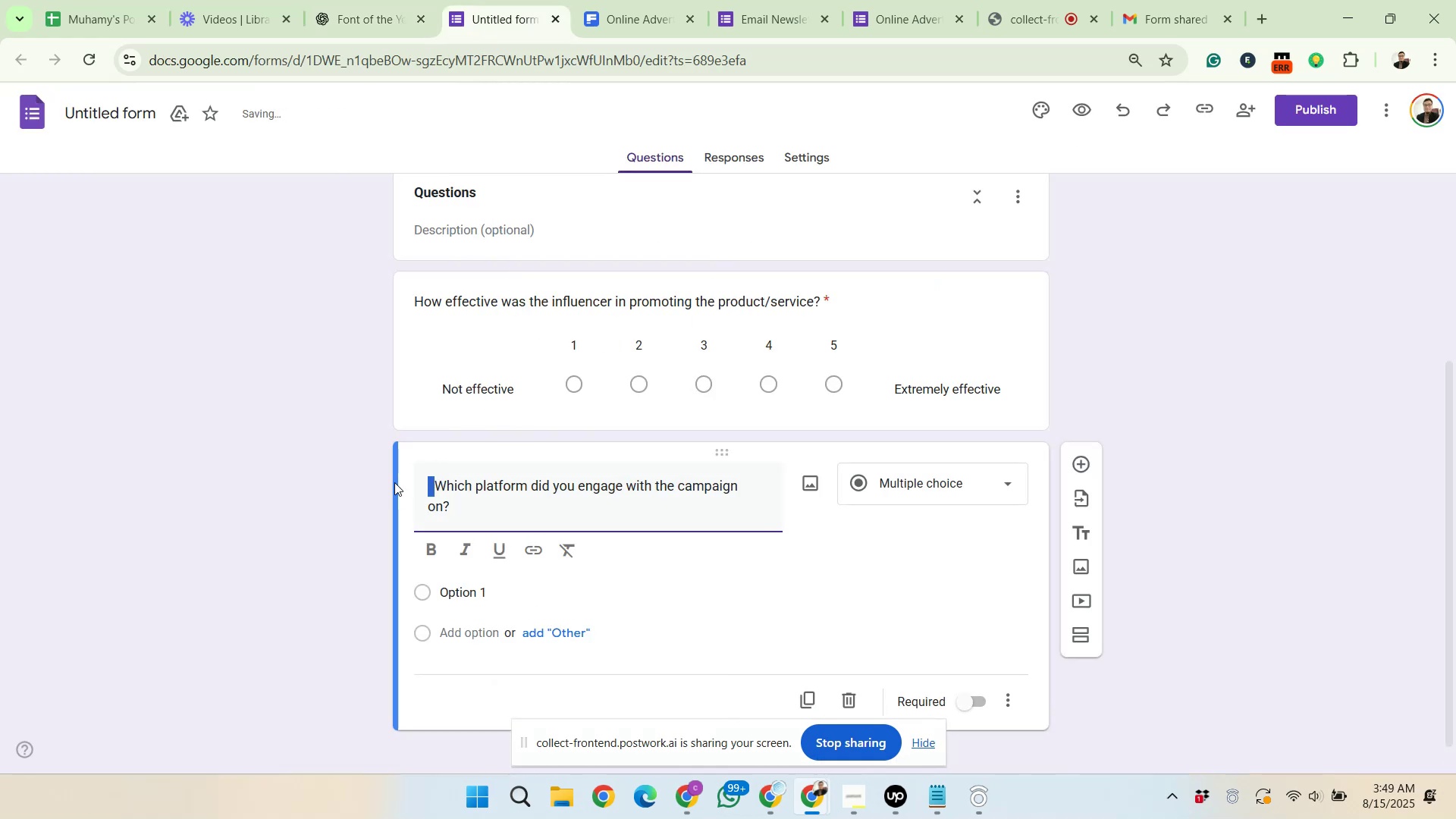 
key(Delete)
 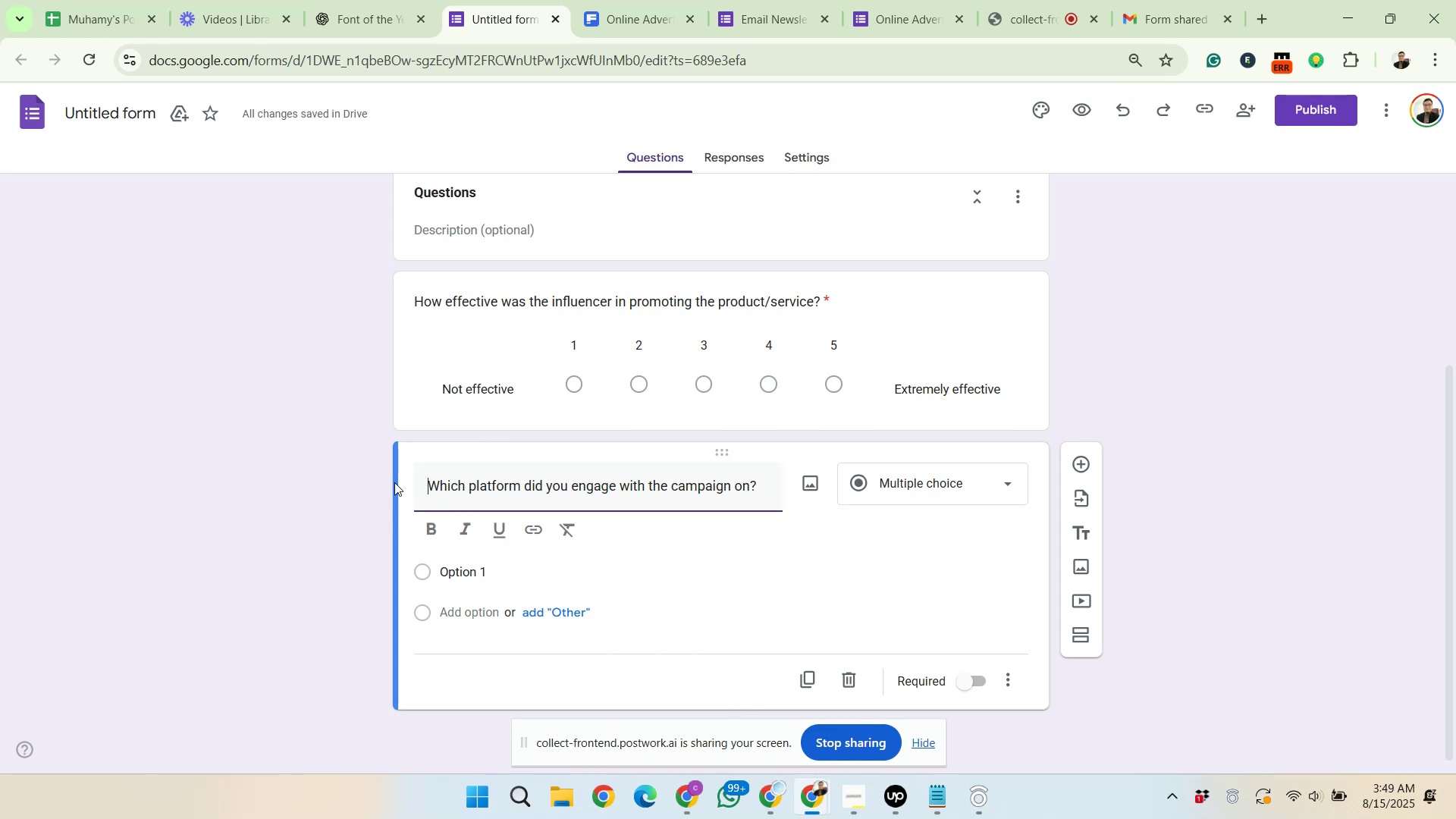 
wait(12.93)
 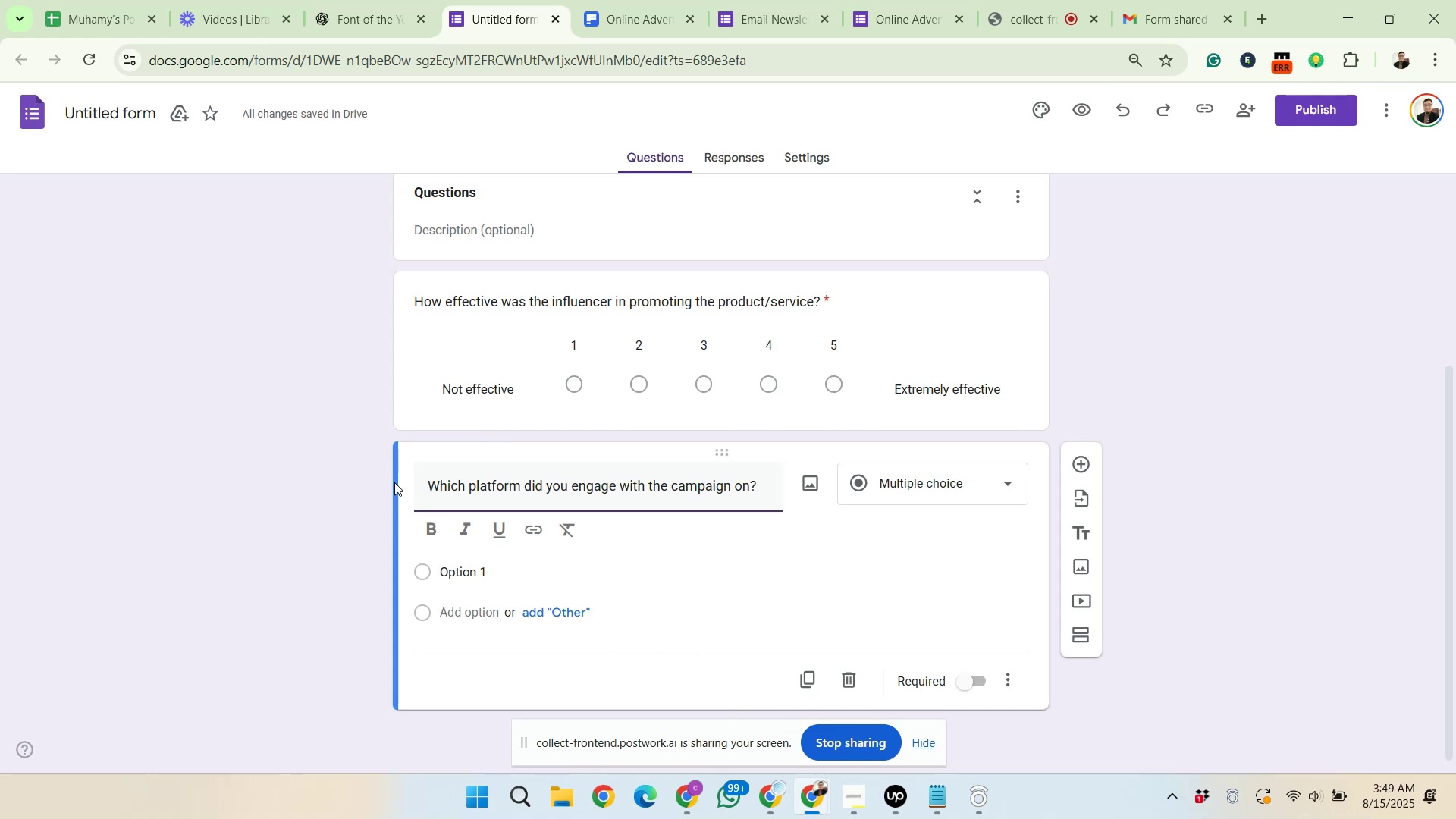 
scroll: coordinate [687, 560], scroll_direction: down, amount: 1.0
 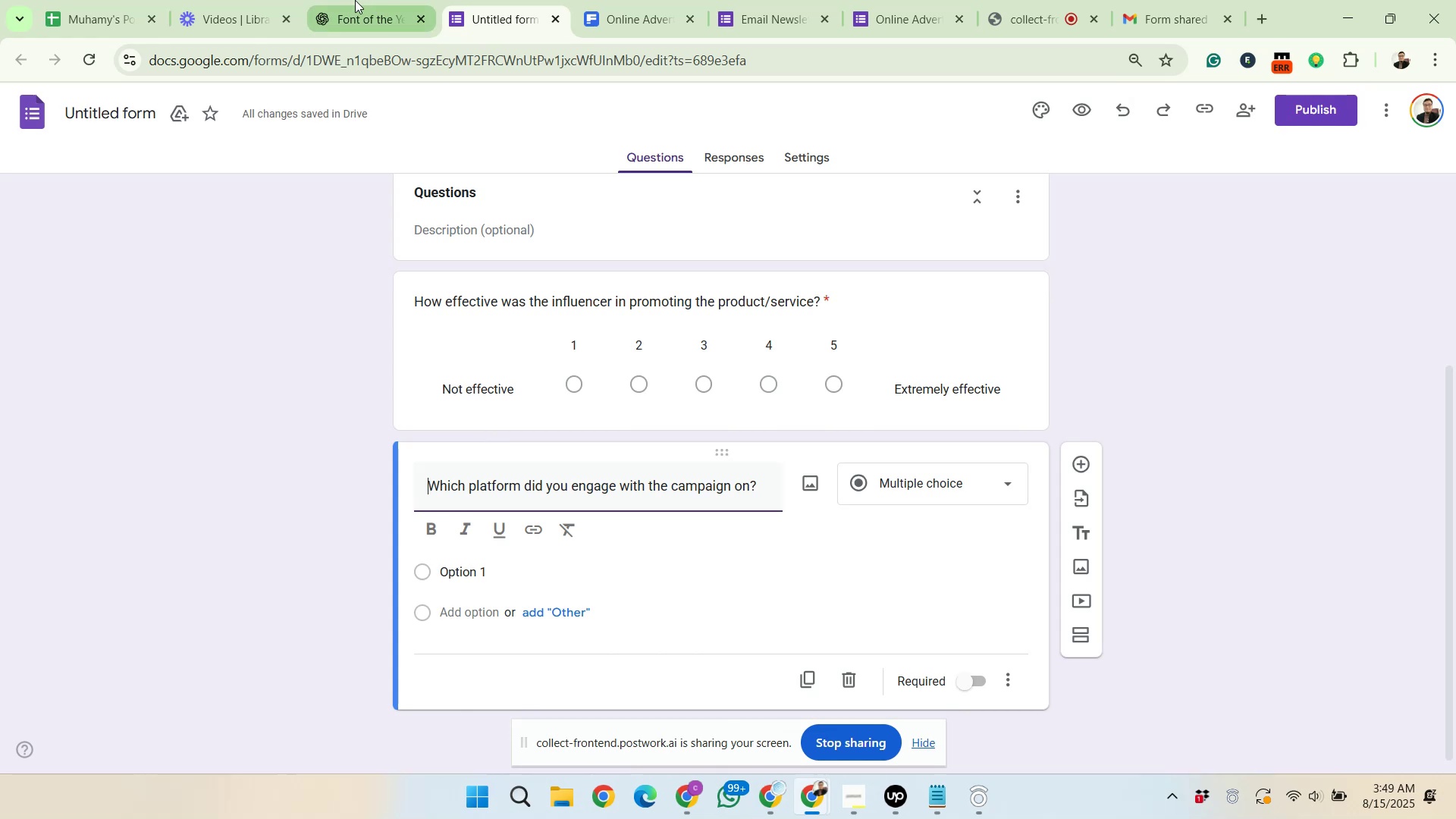 
left_click([349, 0])
 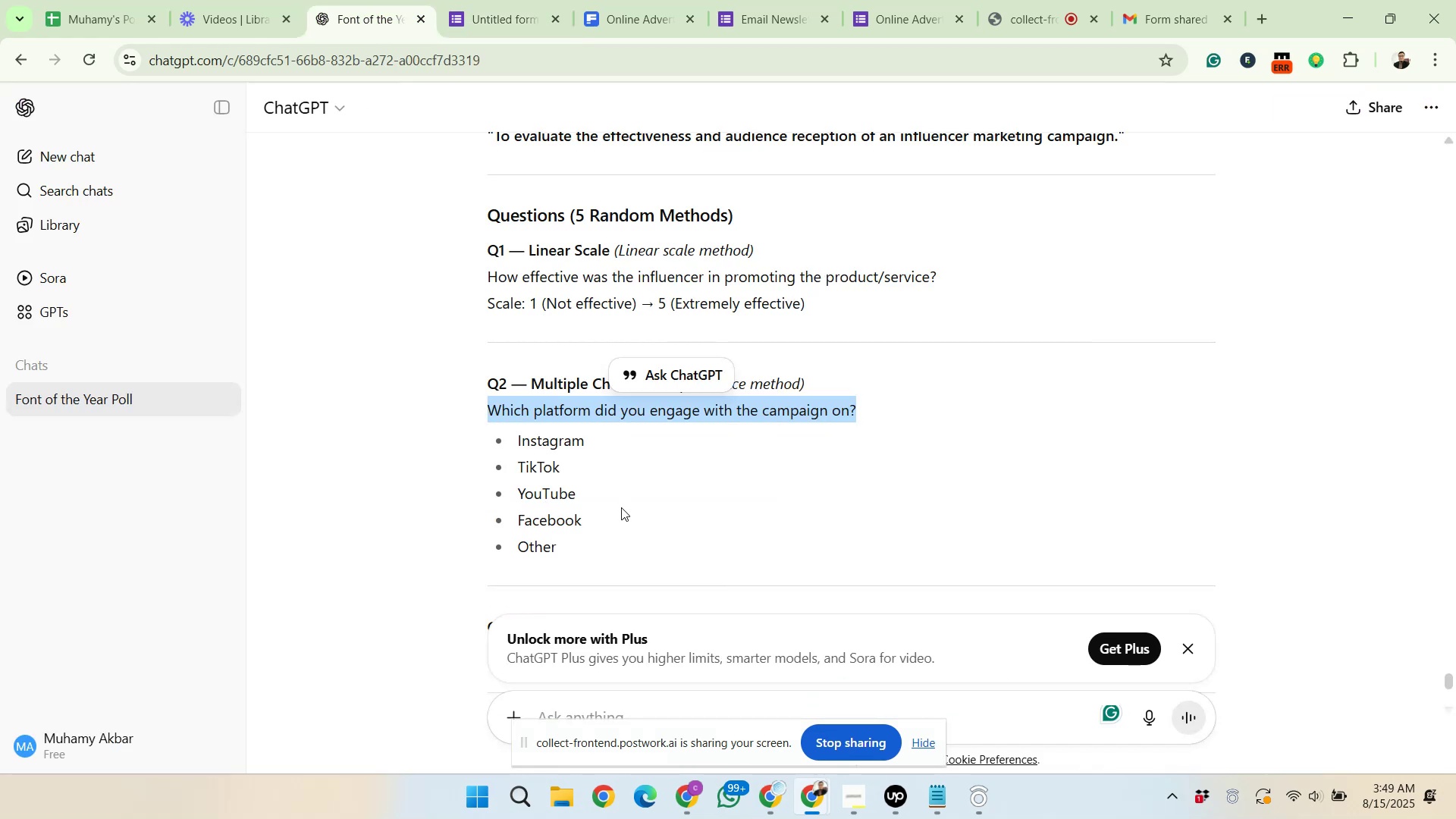 
left_click([585, 557])
 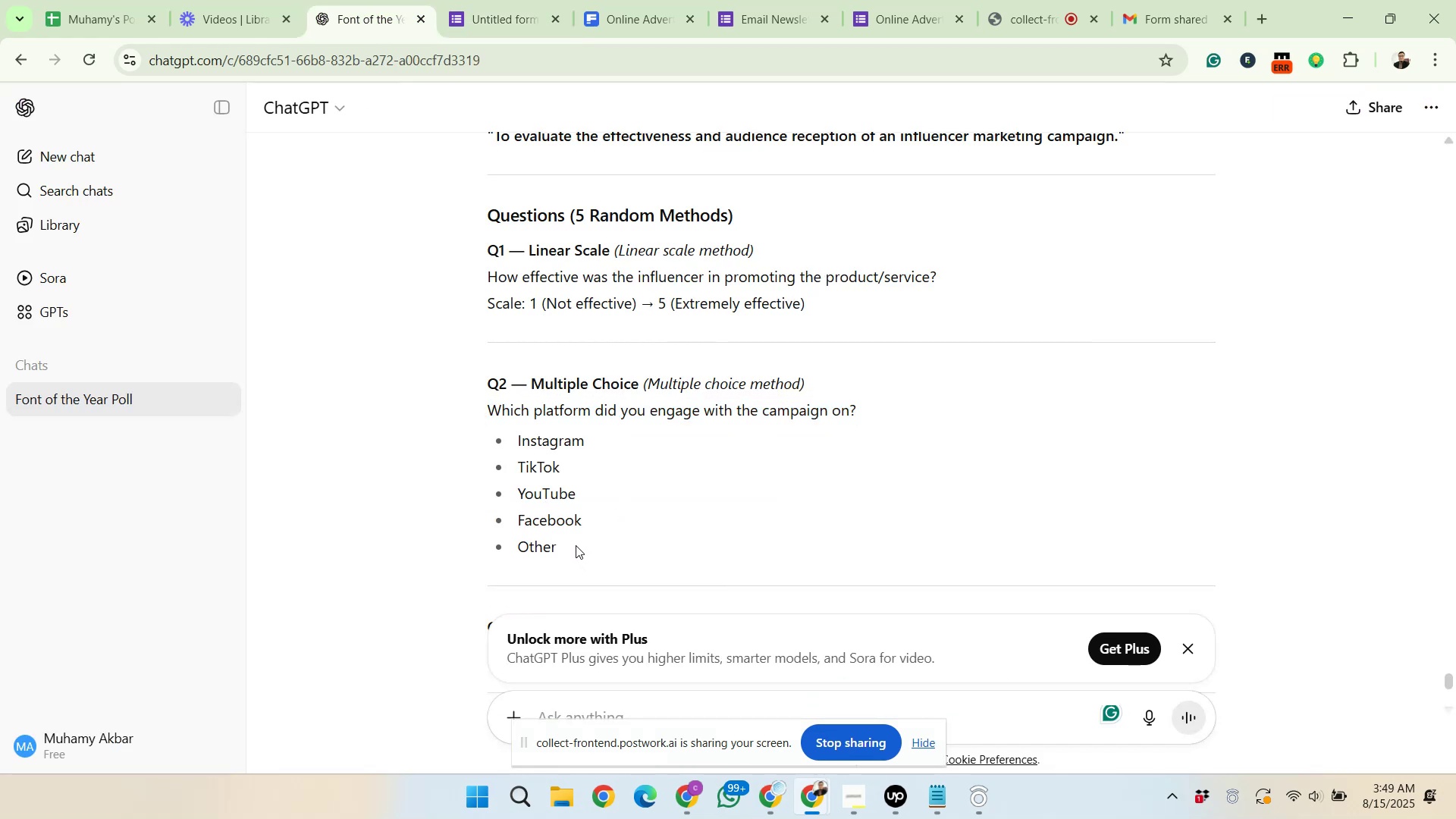 
left_click_drag(start_coordinate=[563, 549], to_coordinate=[514, 441])
 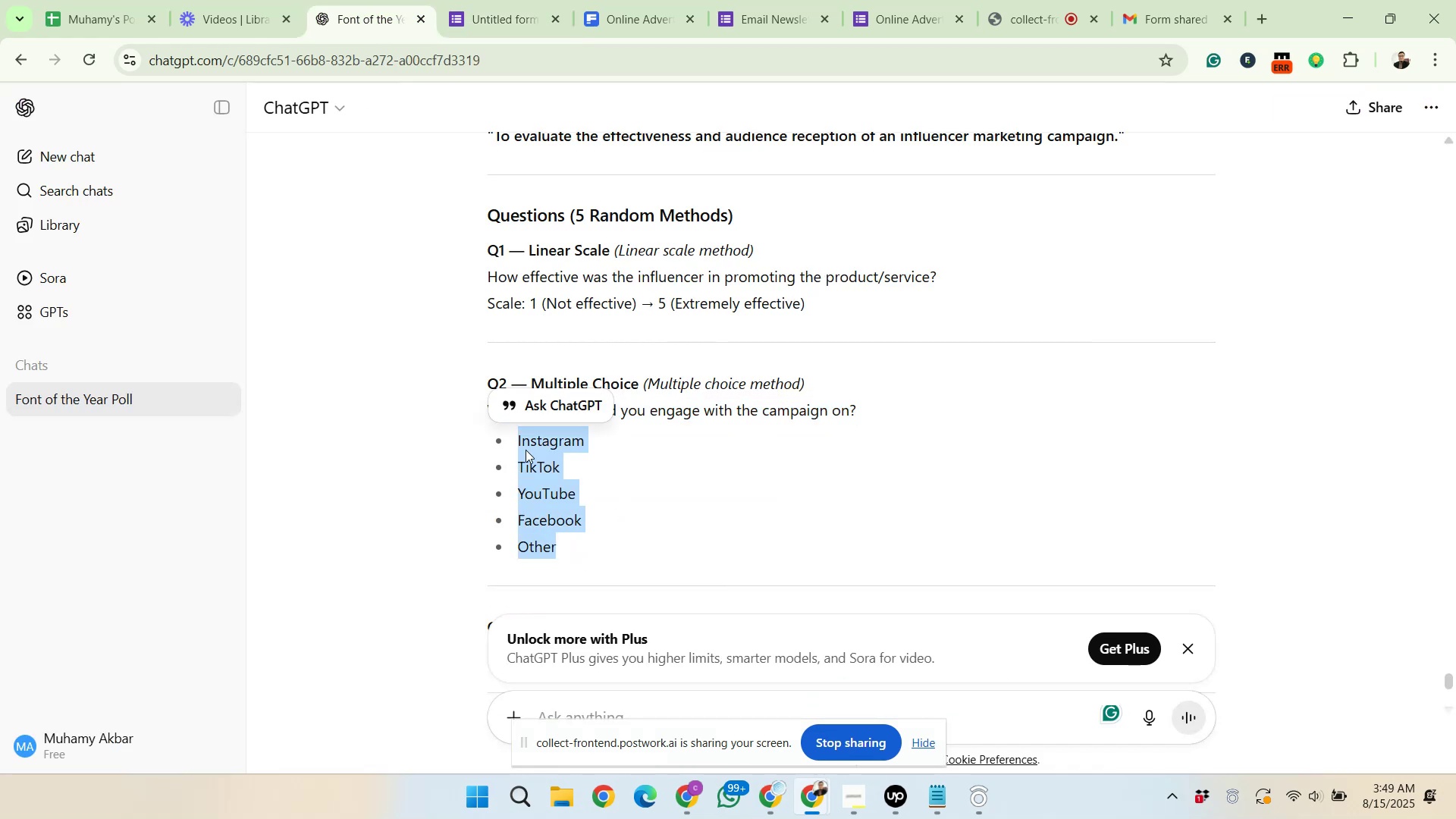 
right_click([527, 452])
 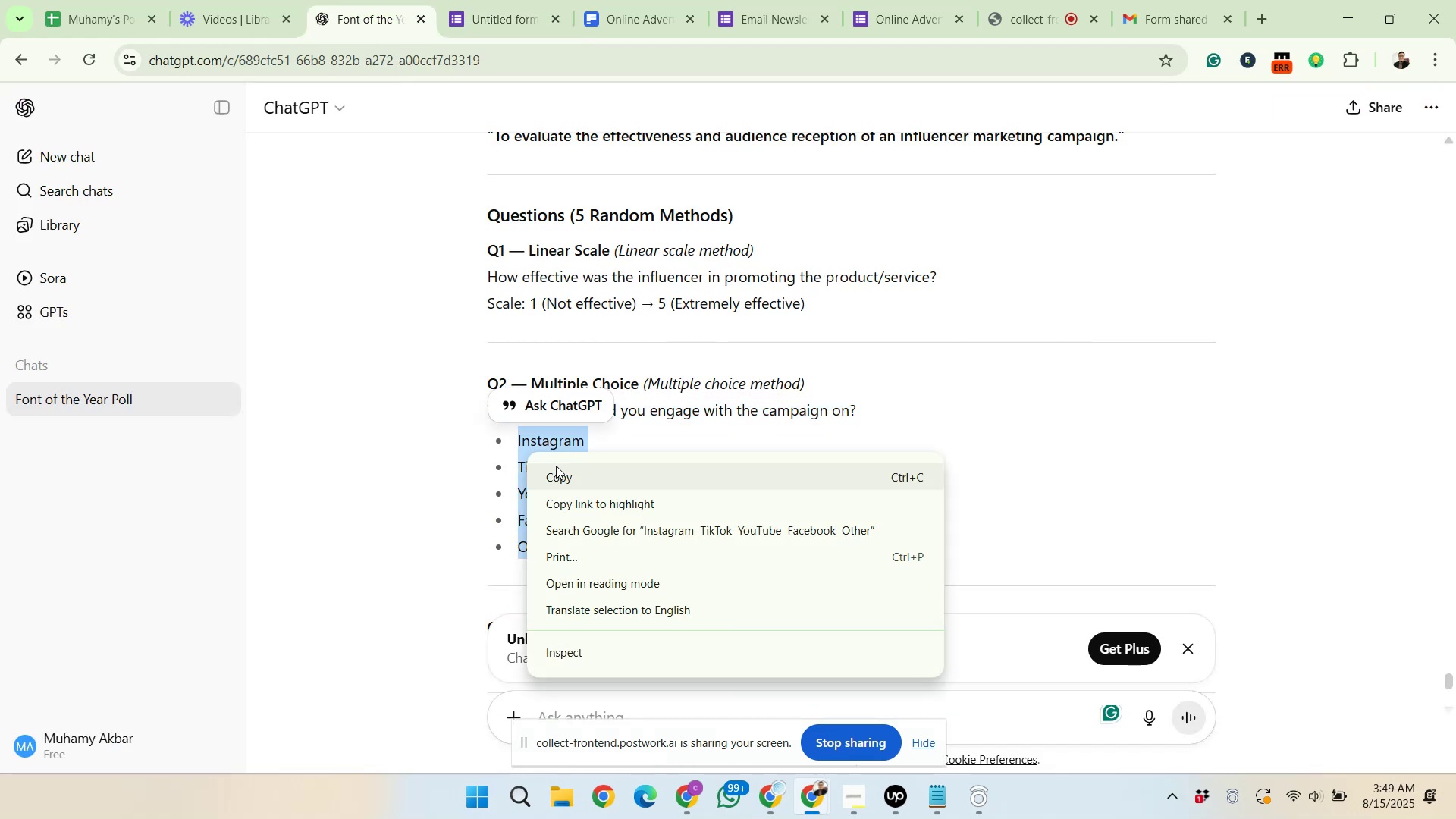 
left_click([563, 476])
 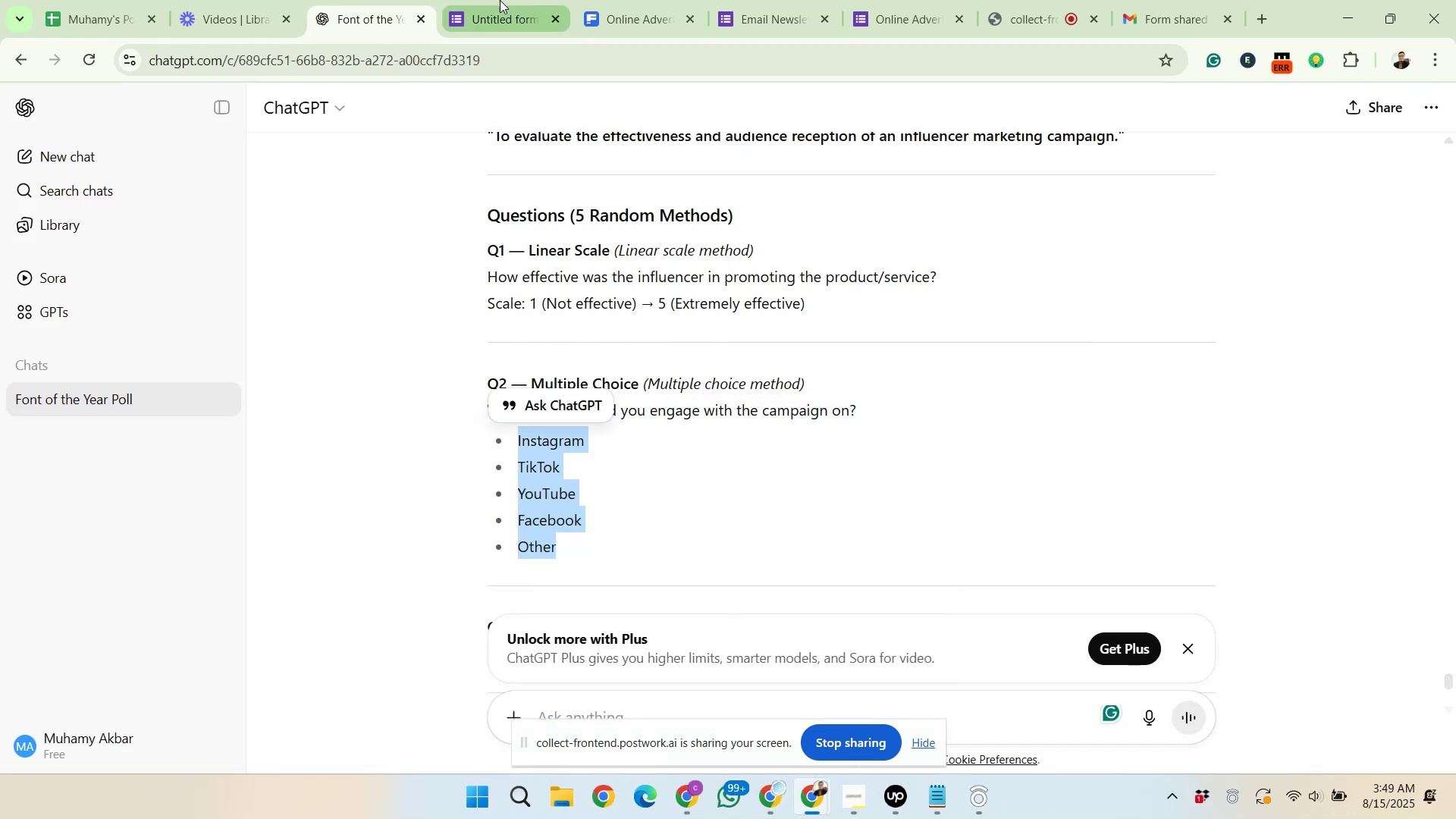 
left_click([500, 0])
 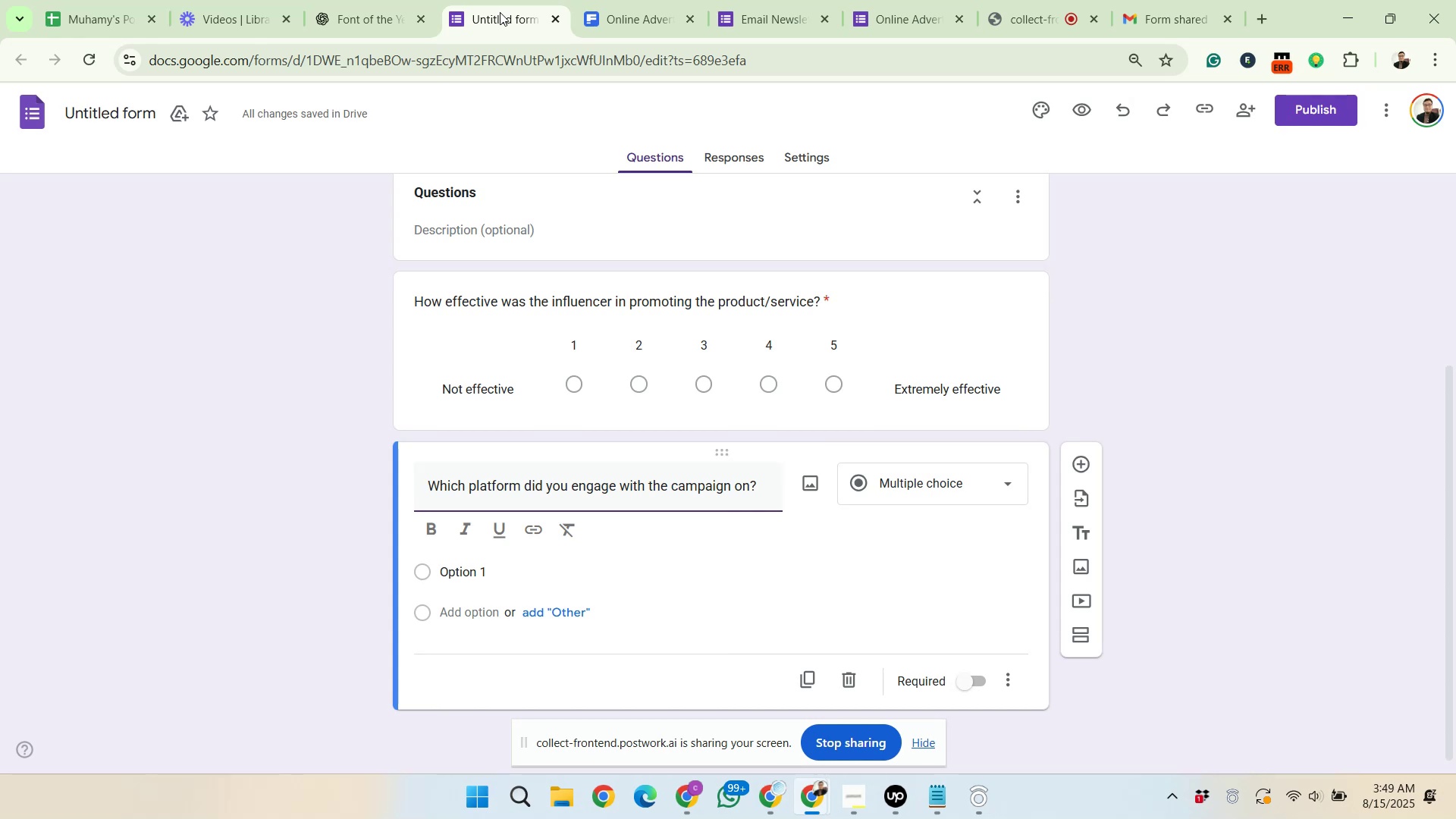 
wait(11.34)
 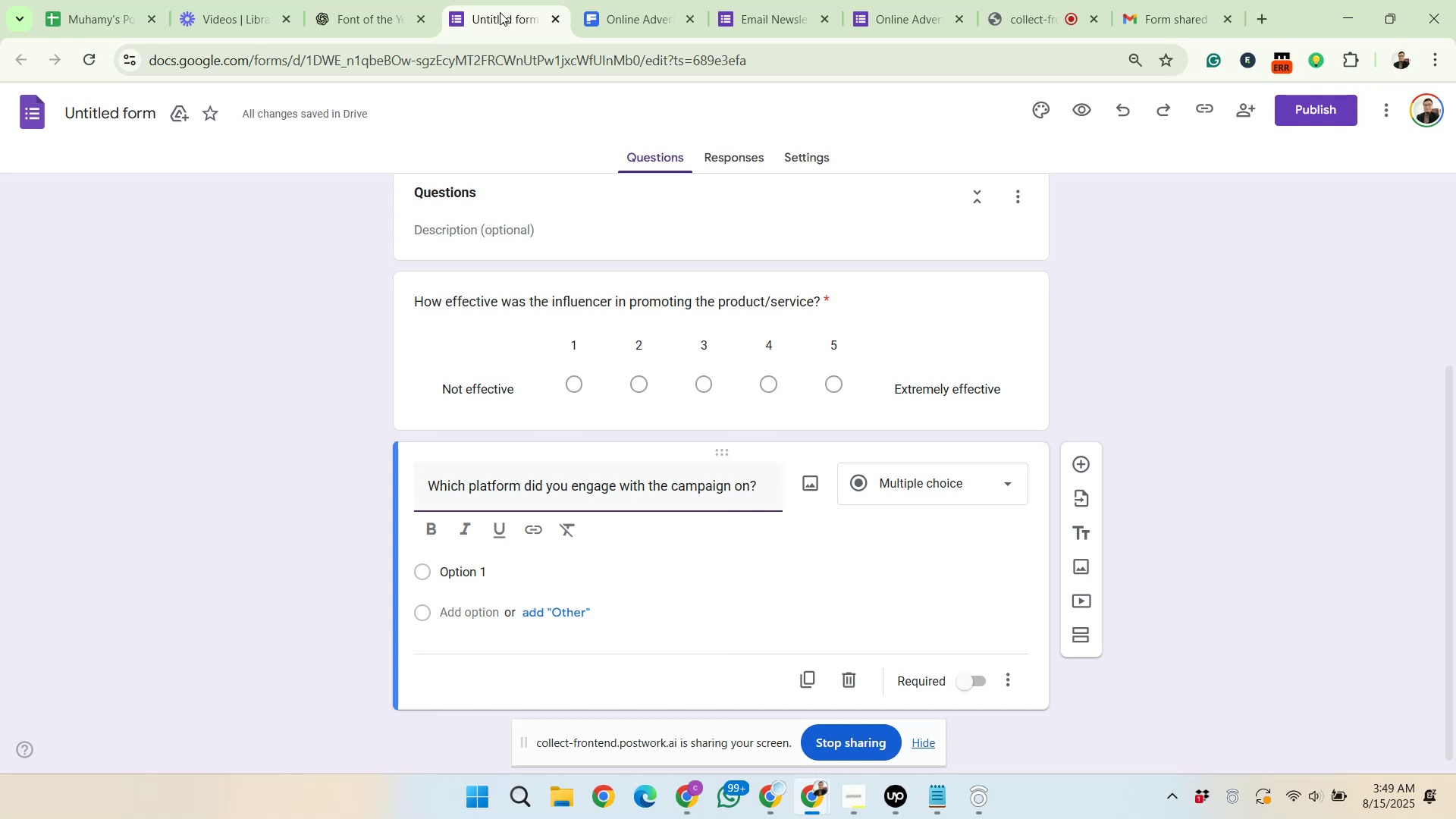 
right_click([476, 578])
 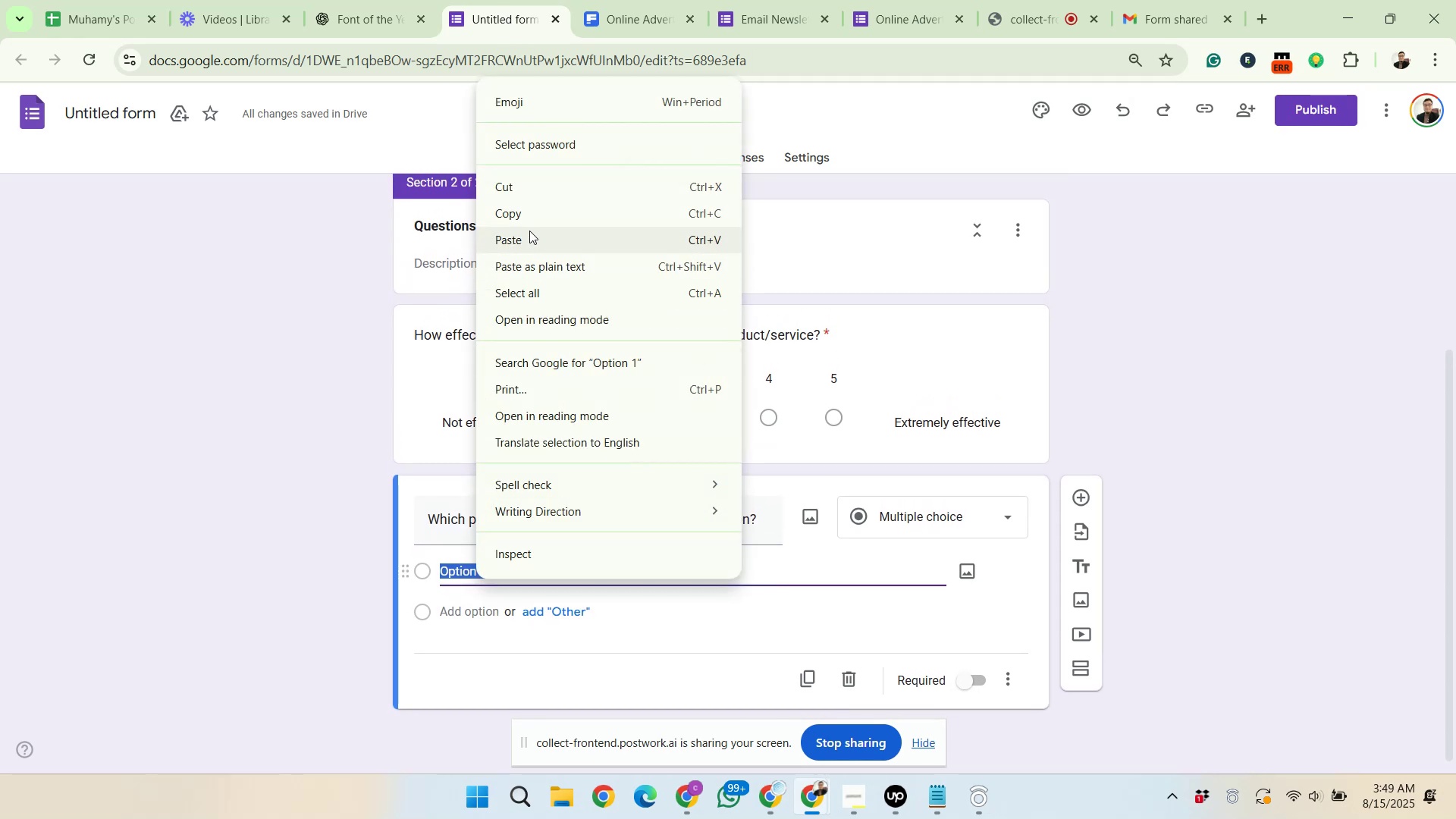 
left_click([529, 246])
 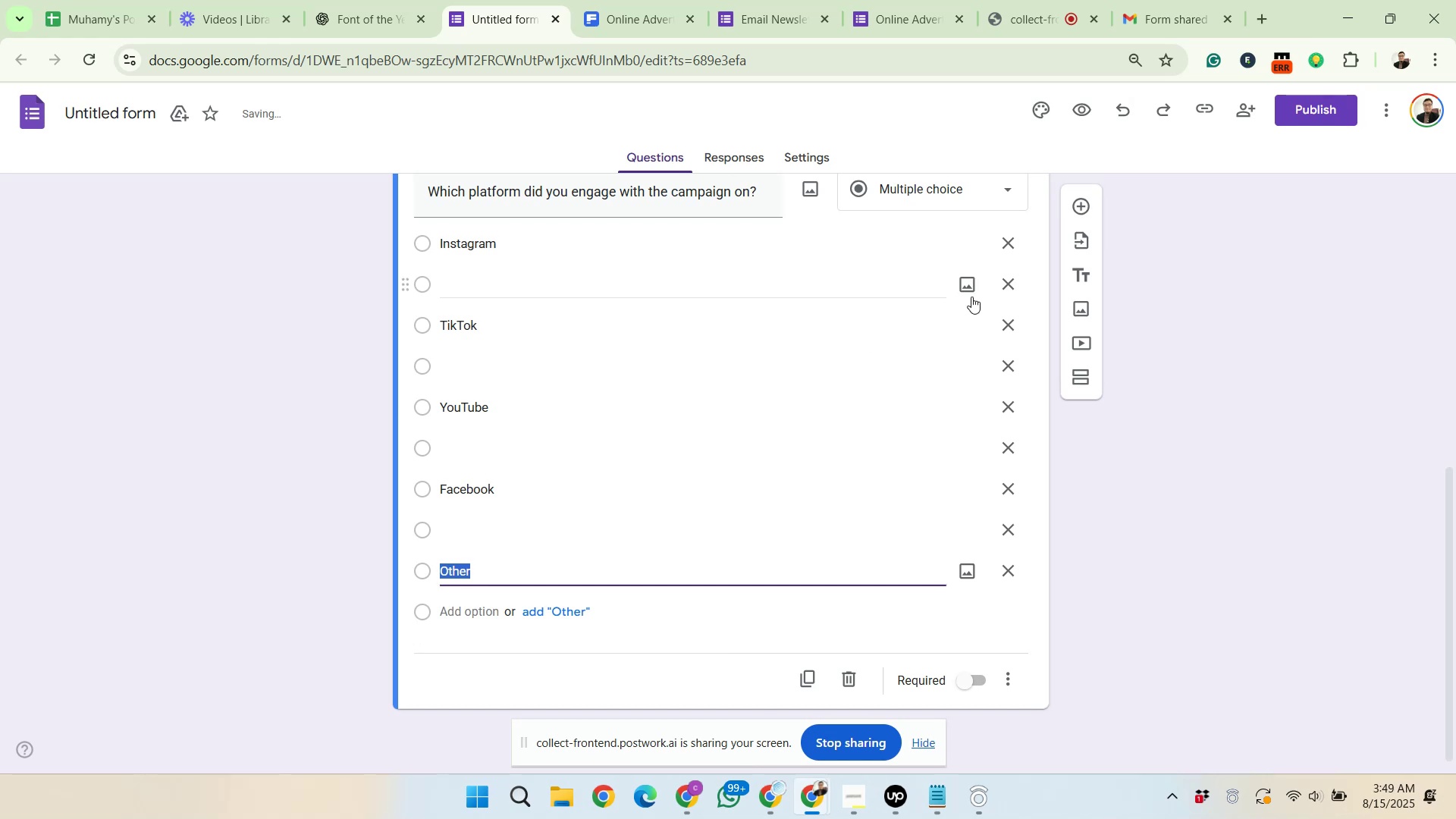 
left_click([1007, 293])
 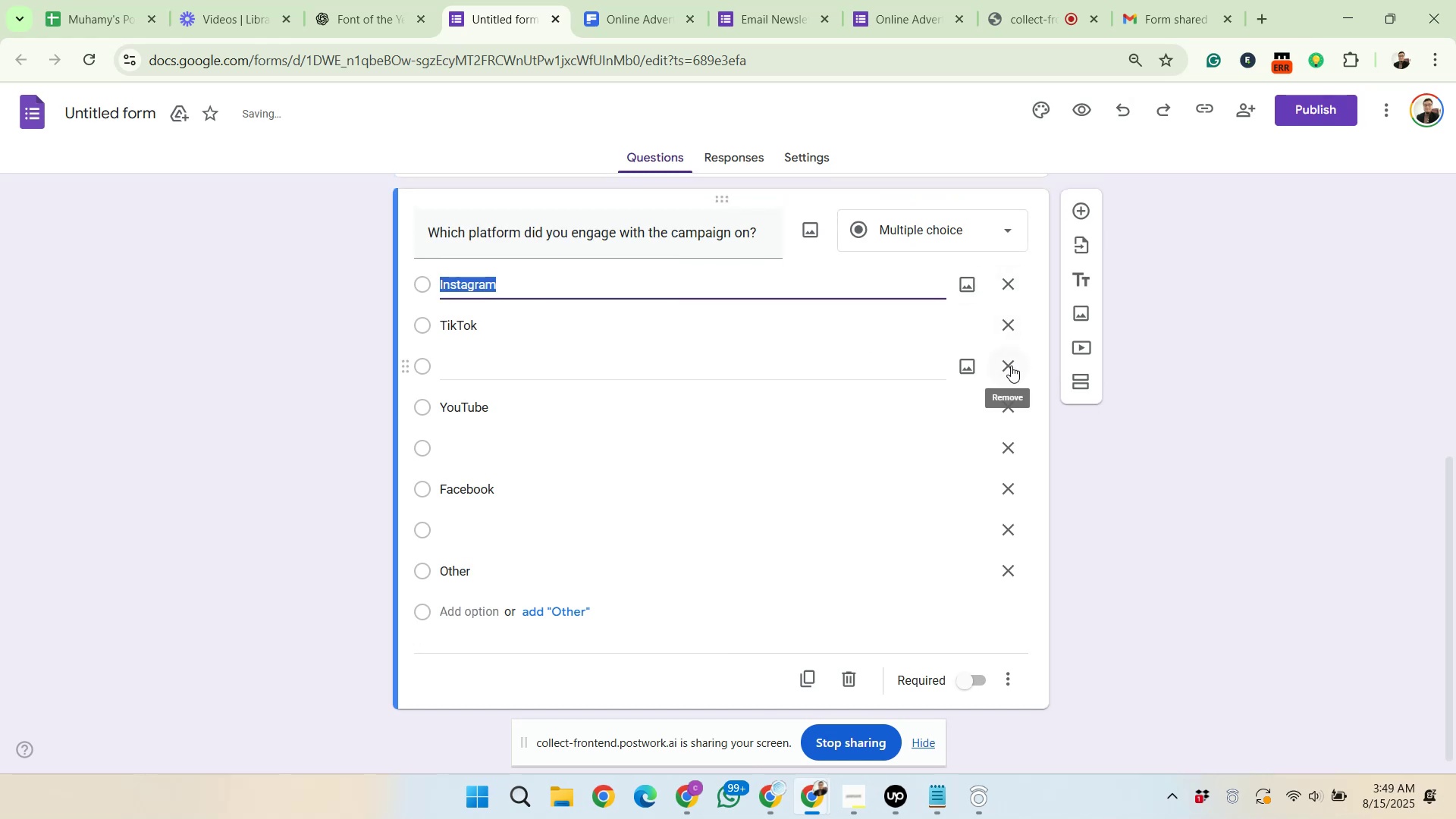 
left_click([1011, 366])
 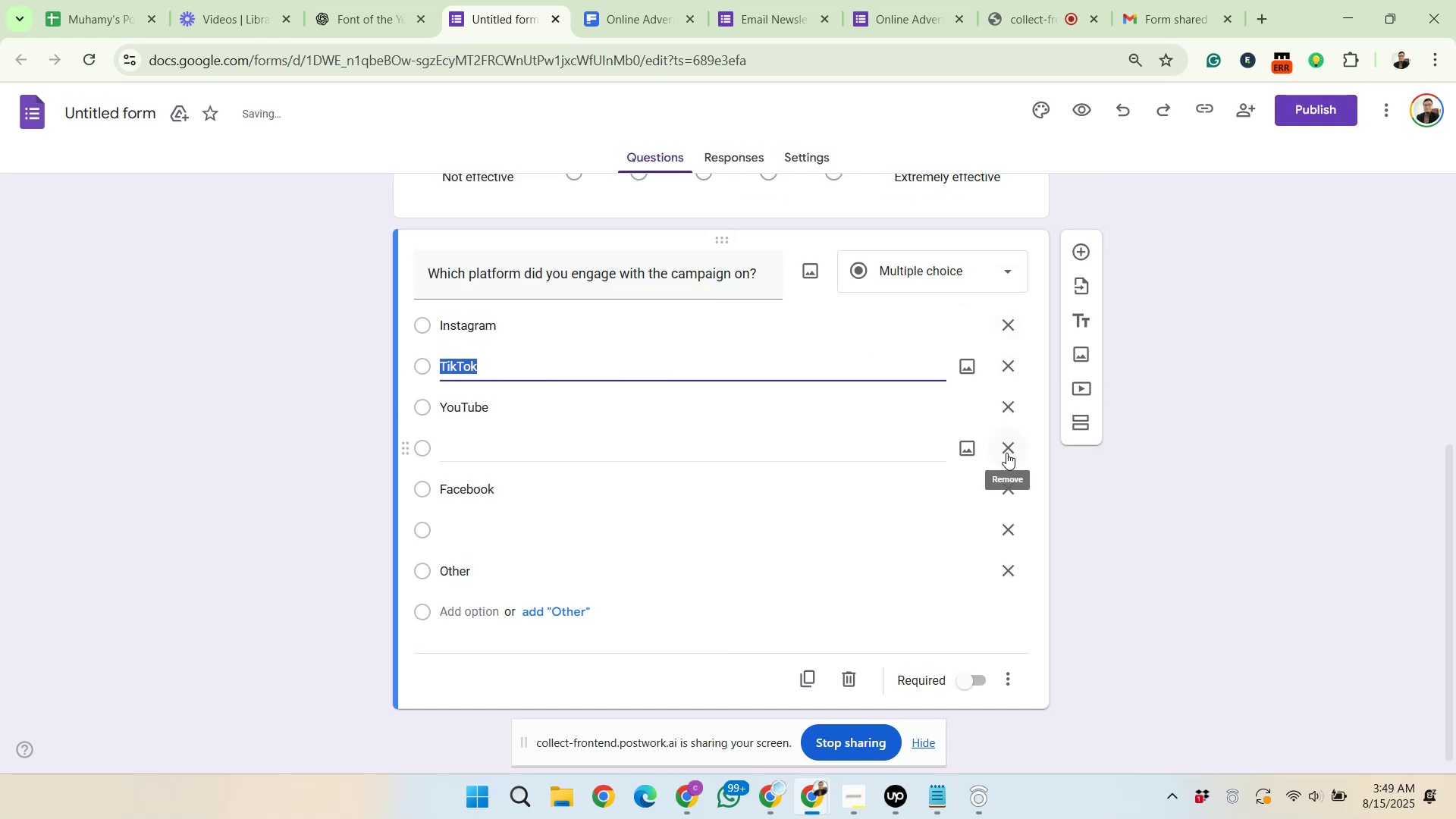 
left_click([1006, 453])
 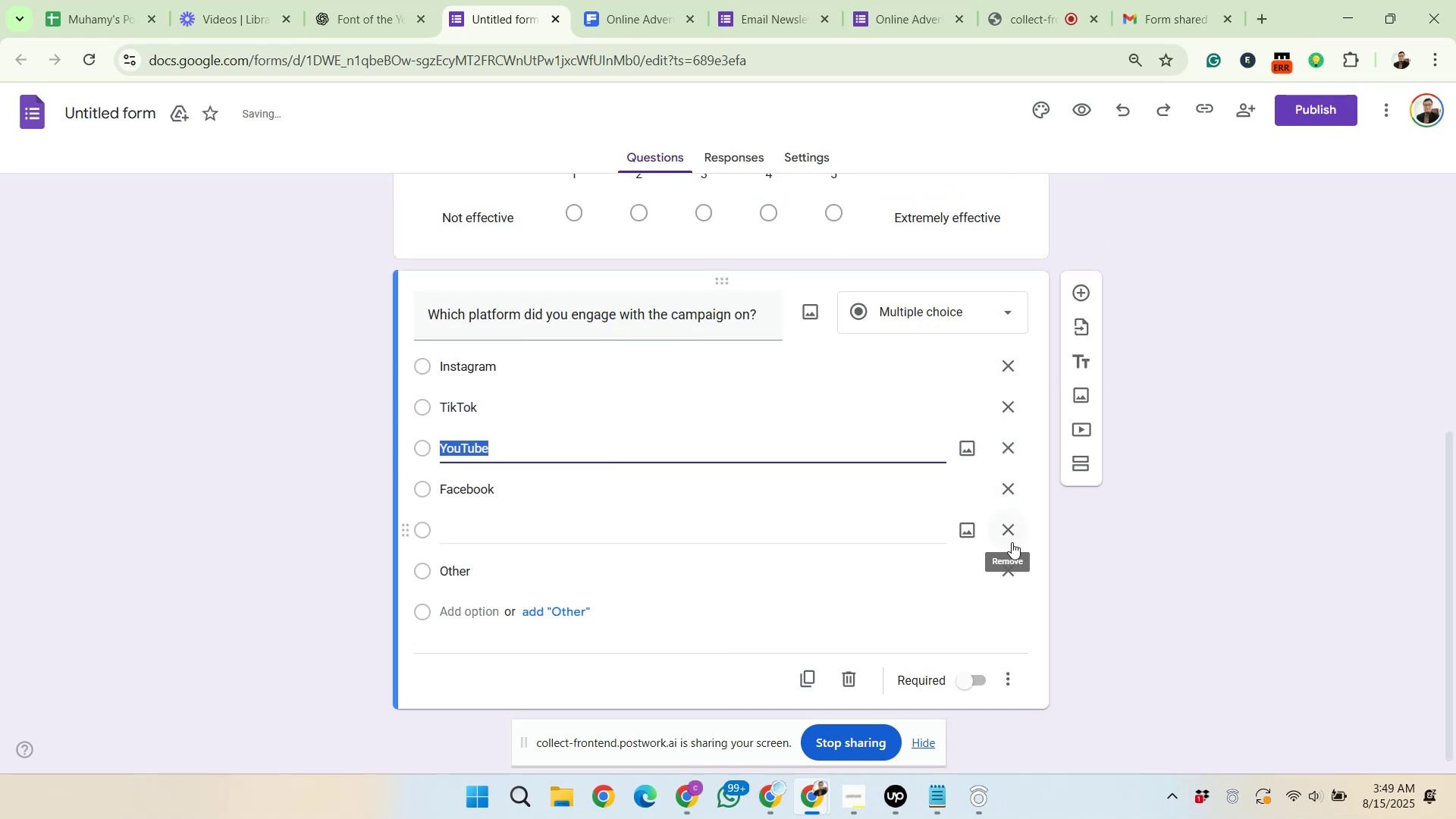 
left_click([1012, 542])
 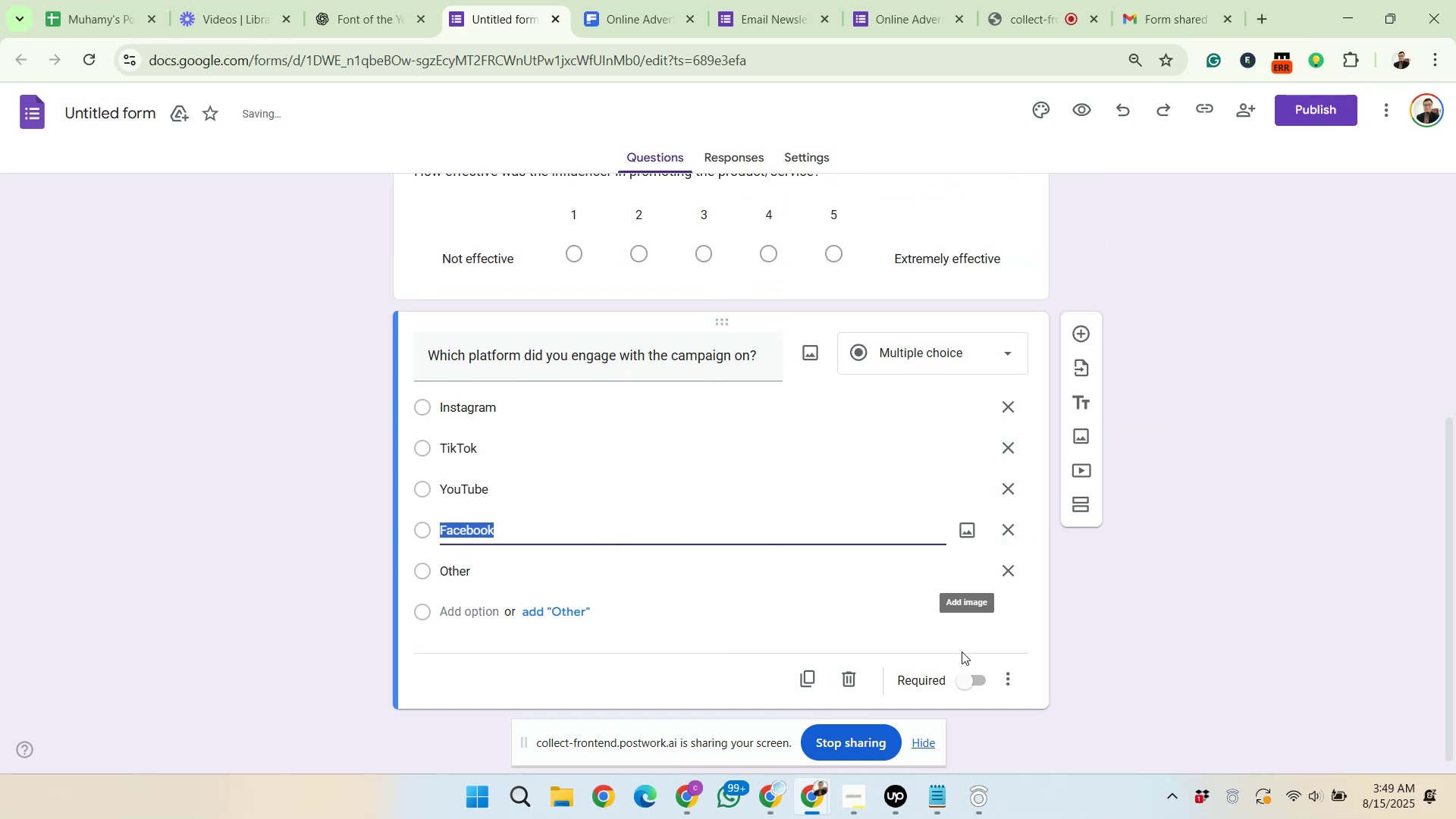 
left_click([972, 676])
 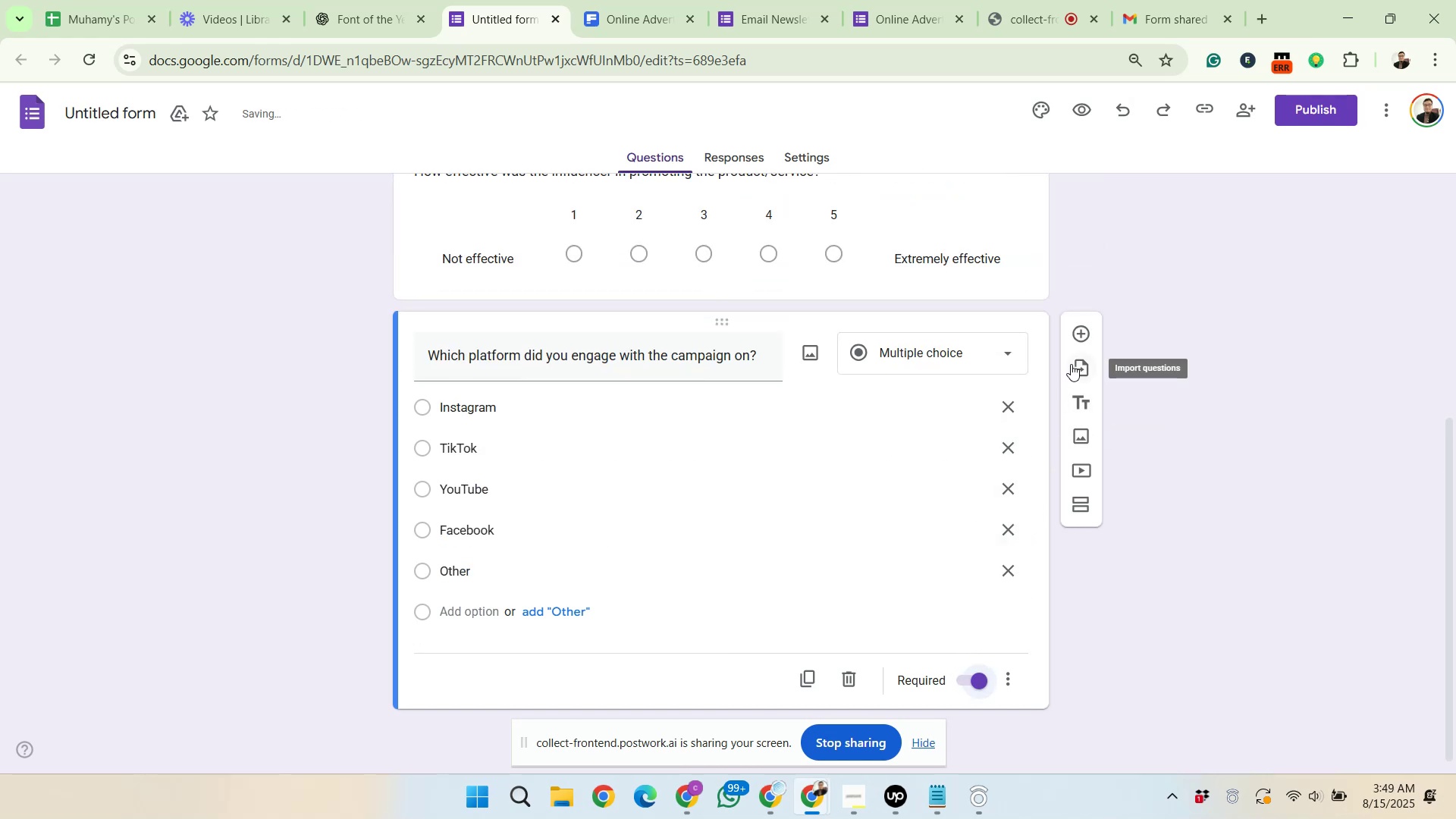 
left_click([1077, 338])
 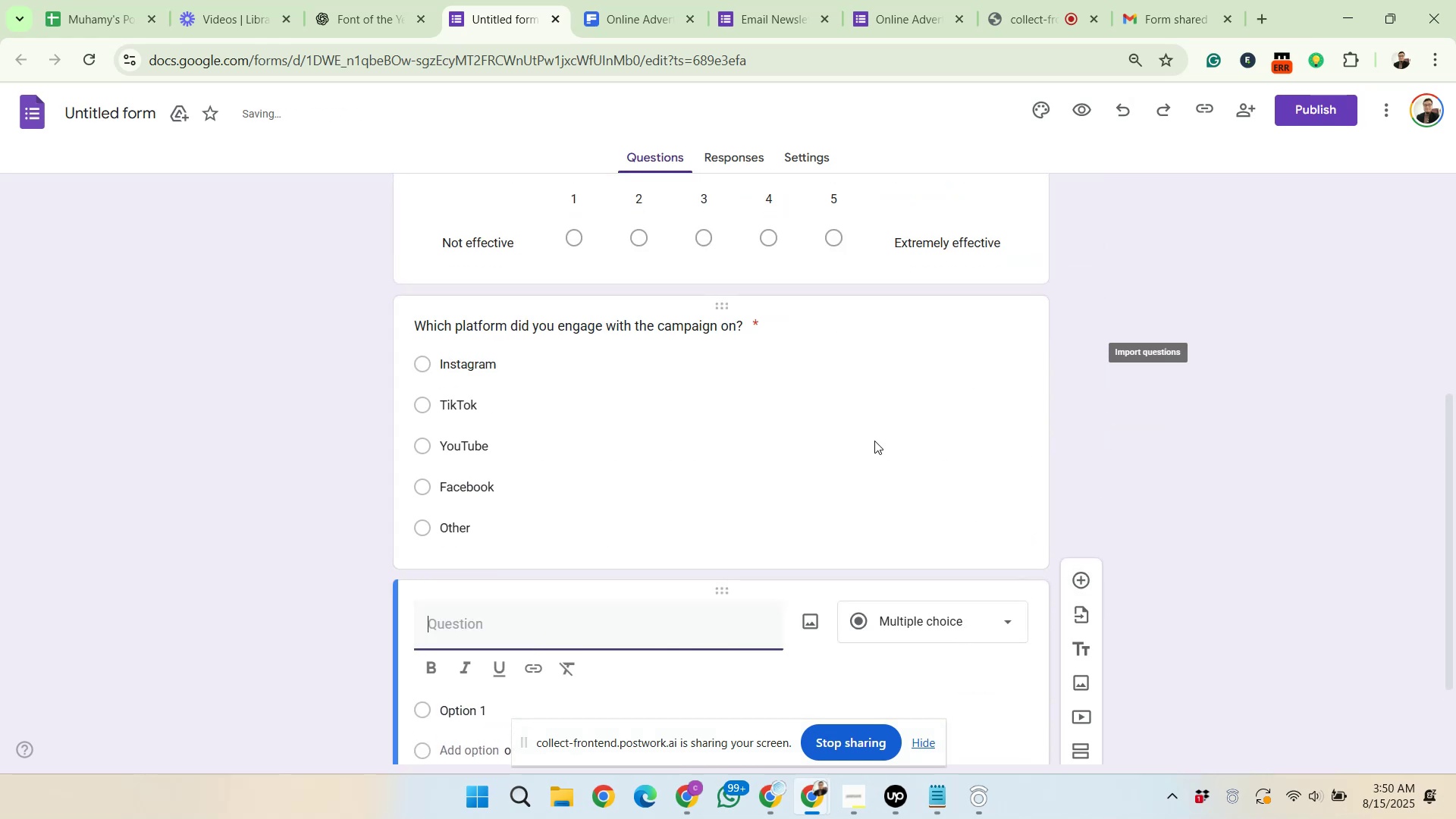 
scroll: coordinate [626, 420], scroll_direction: down, amount: 5.0
 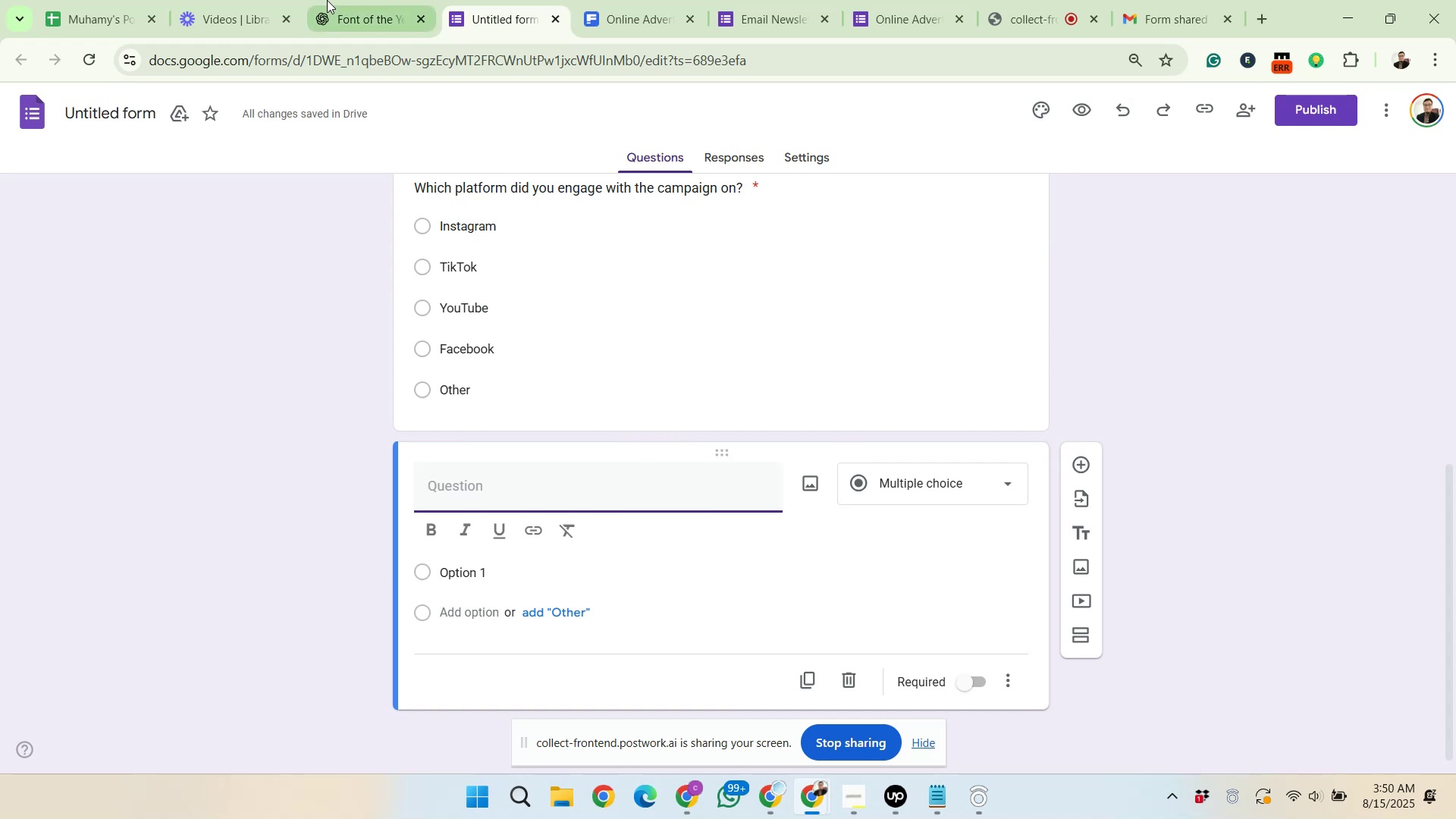 
left_click([340, 2])
 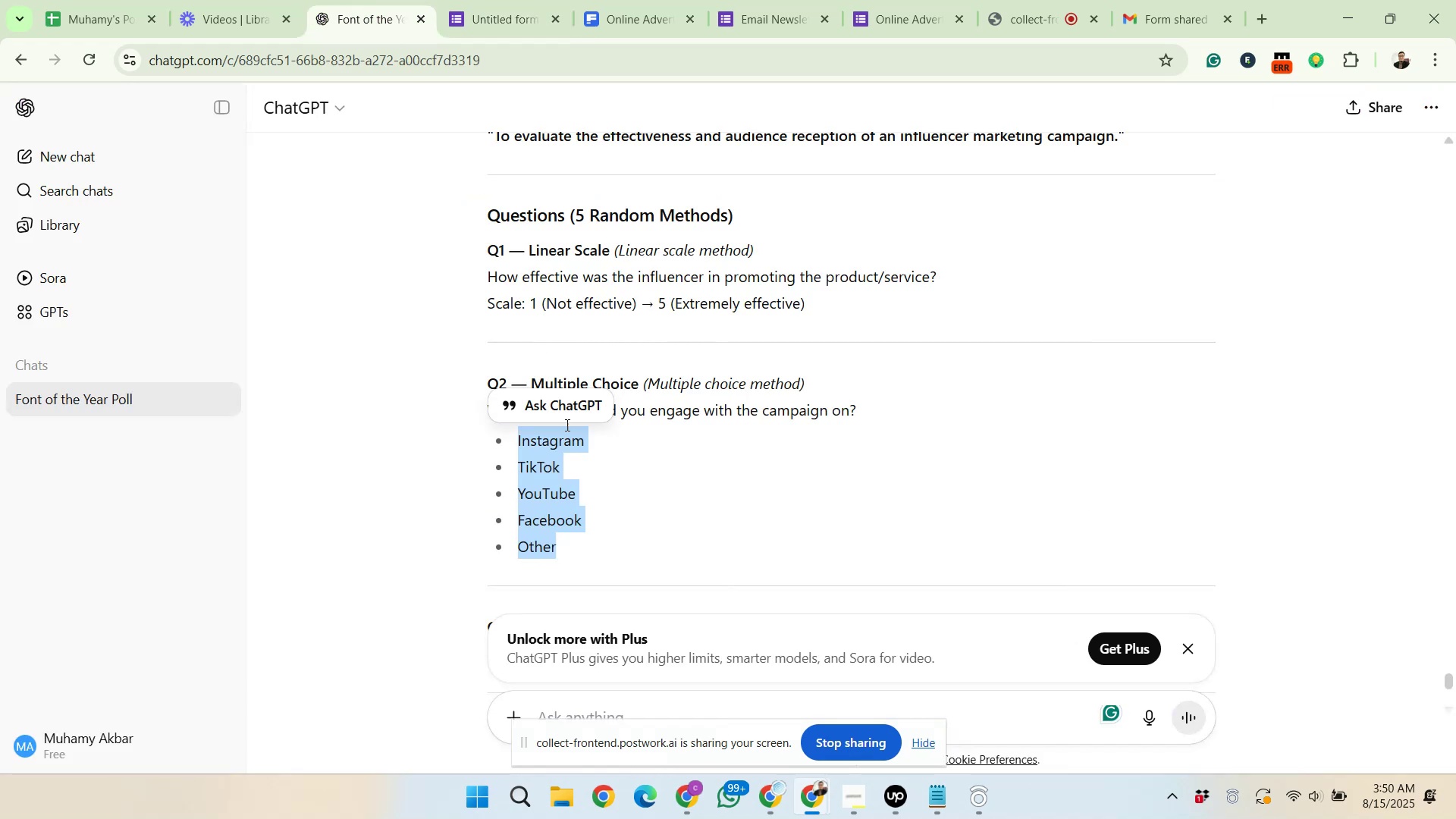 
scroll: coordinate [576, 465], scroll_direction: down, amount: 2.0
 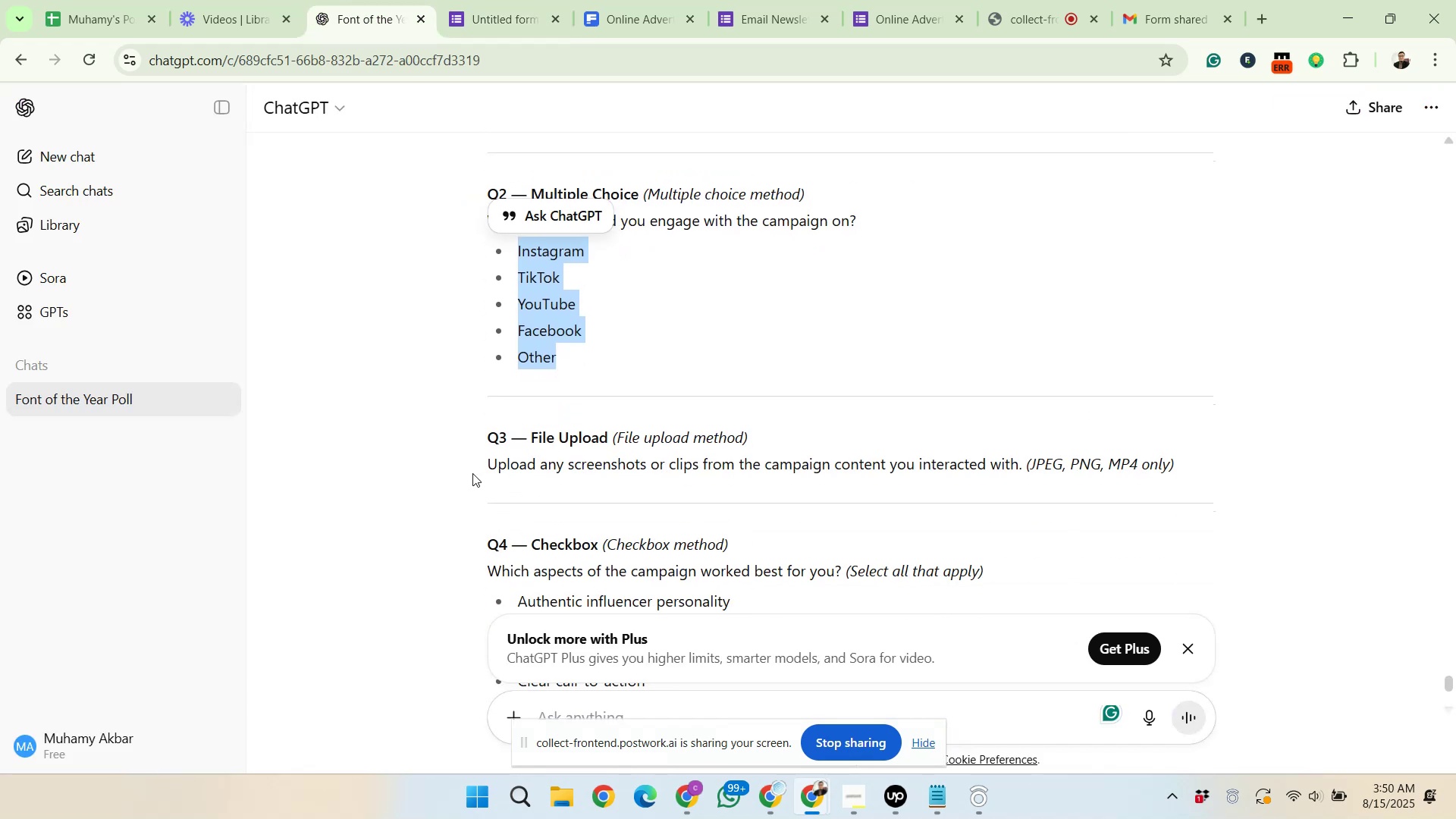 
left_click_drag(start_coordinate=[482, 466], to_coordinate=[1092, 480])
 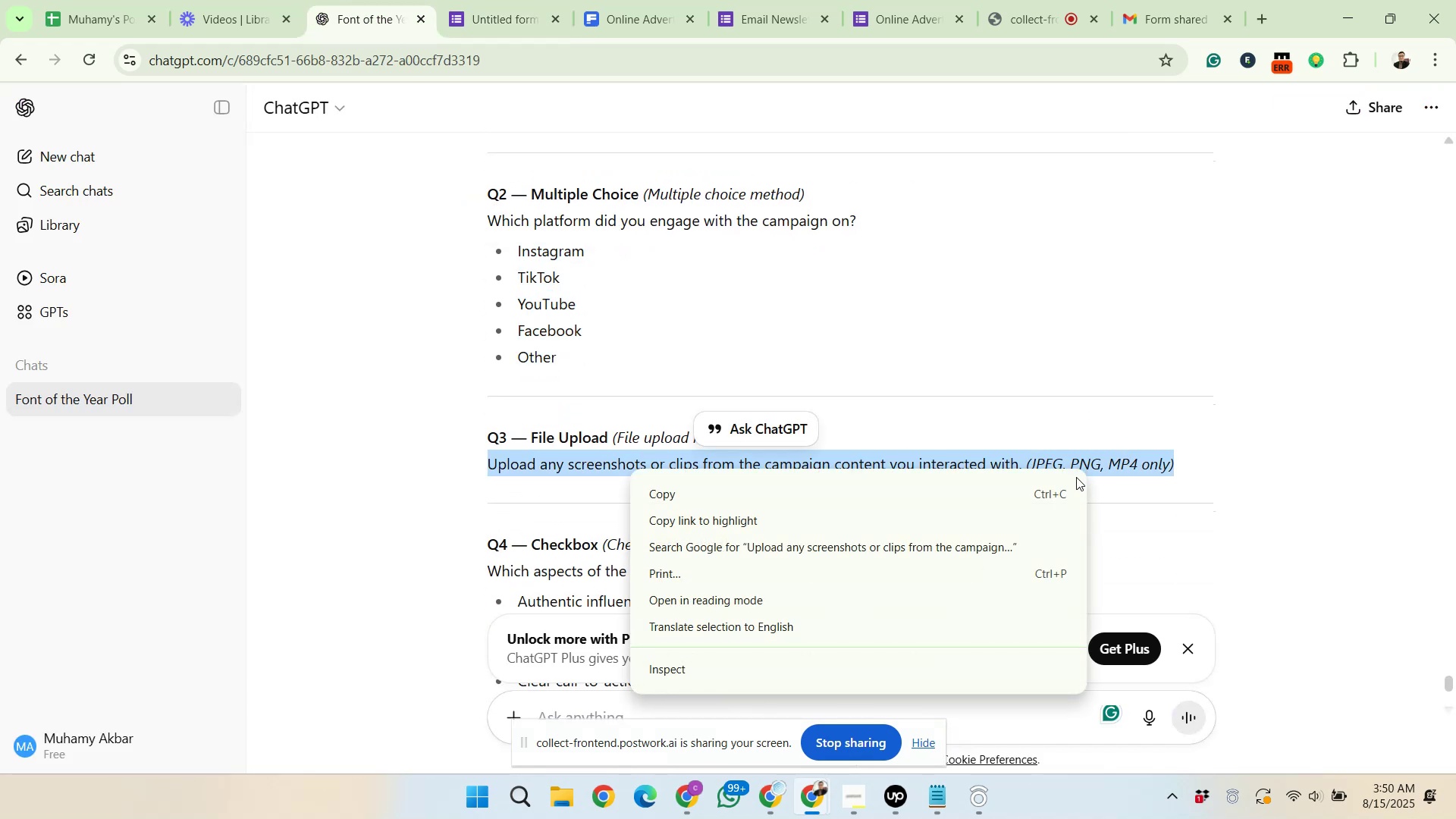 
left_click([1060, 487])
 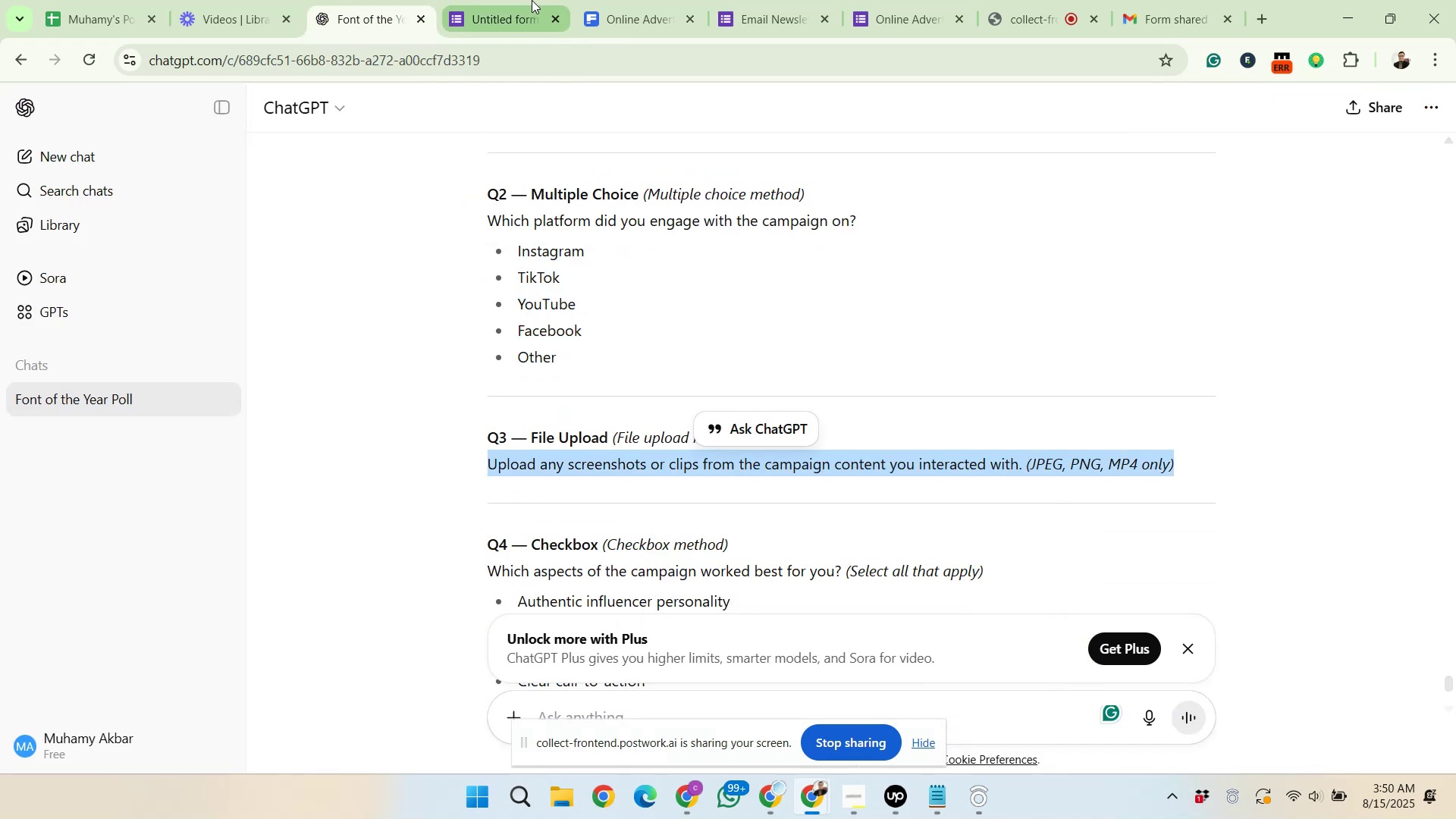 
left_click([532, 0])
 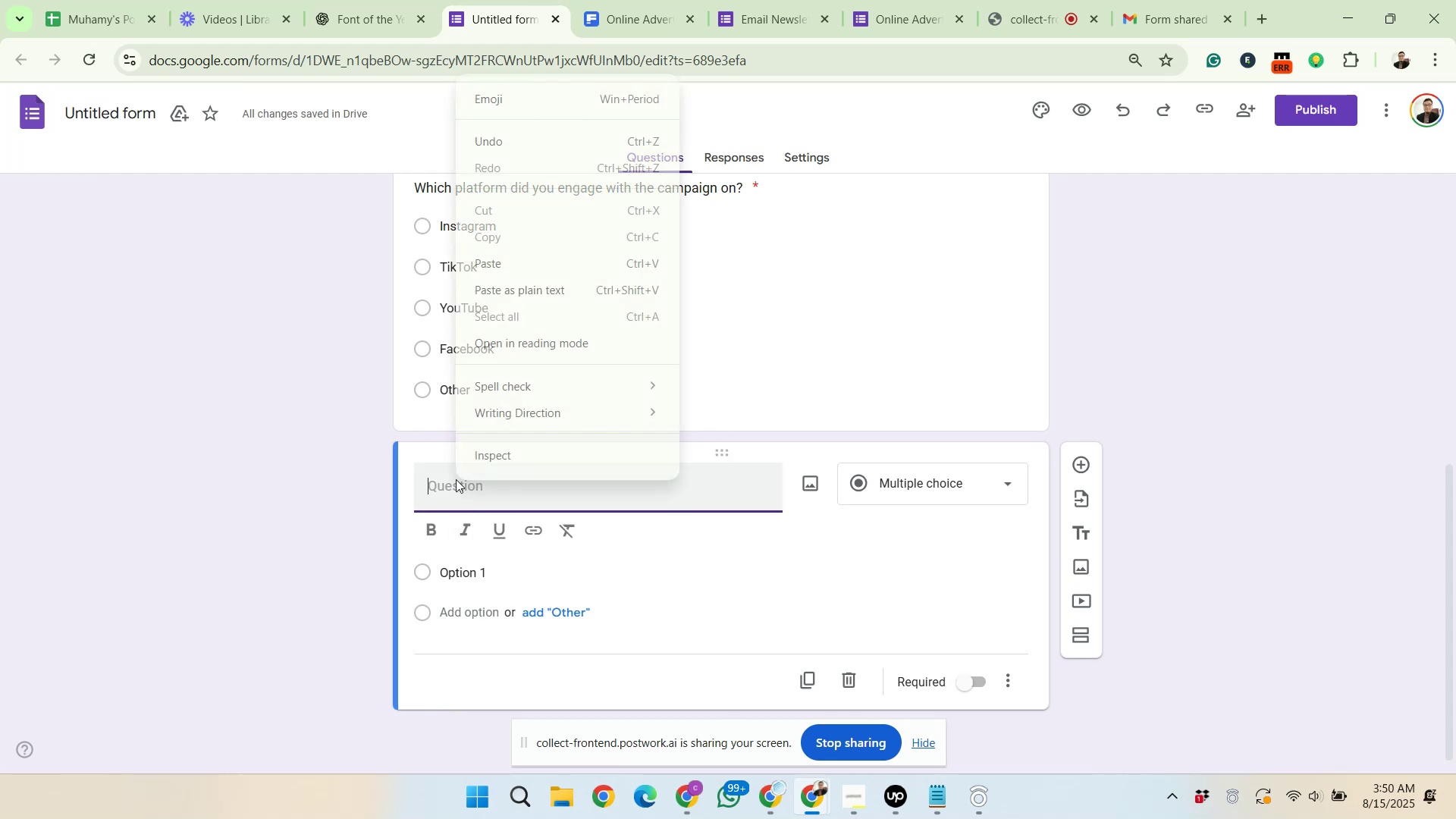 
left_click([535, 262])
 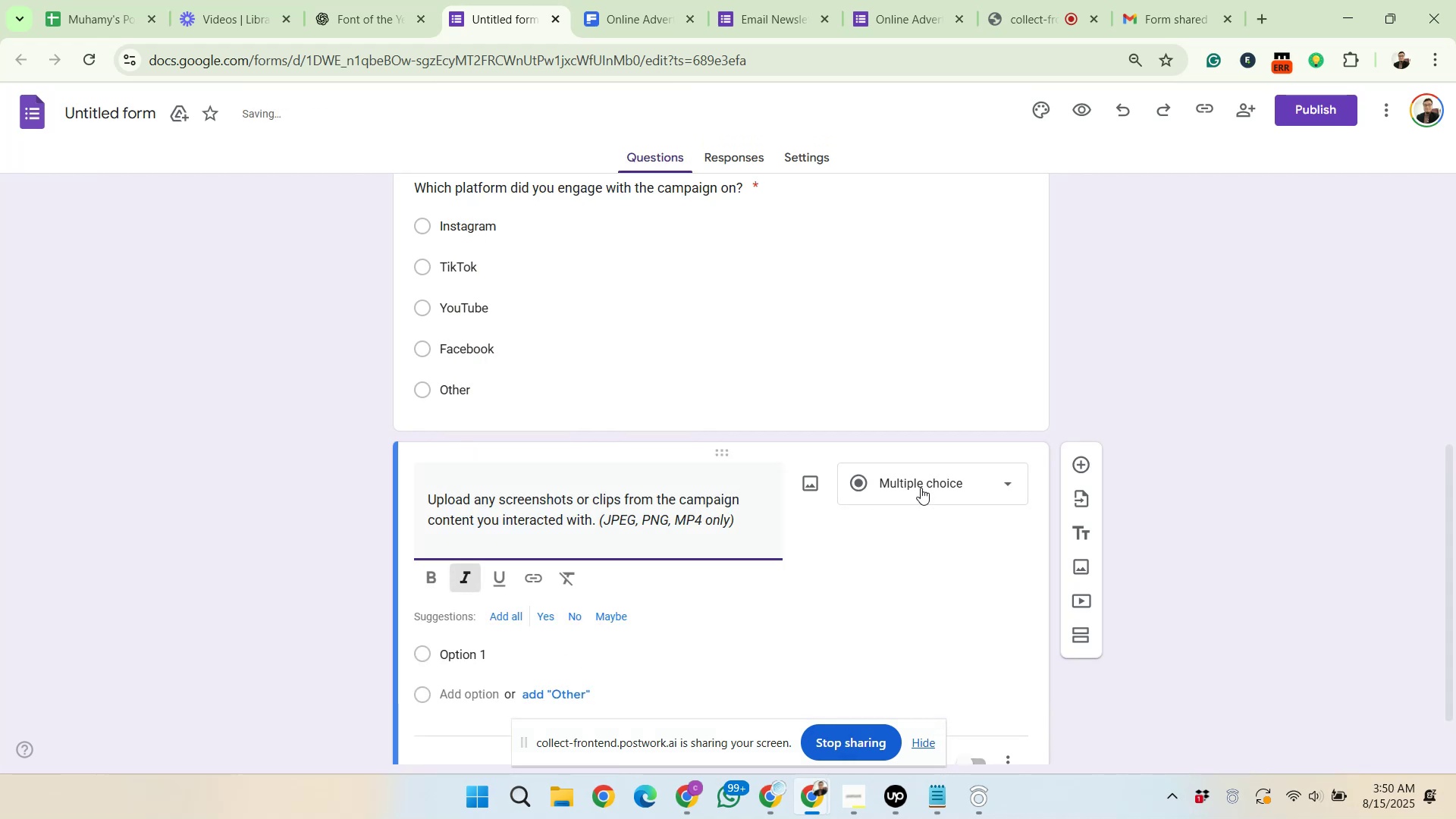 
left_click([920, 488])
 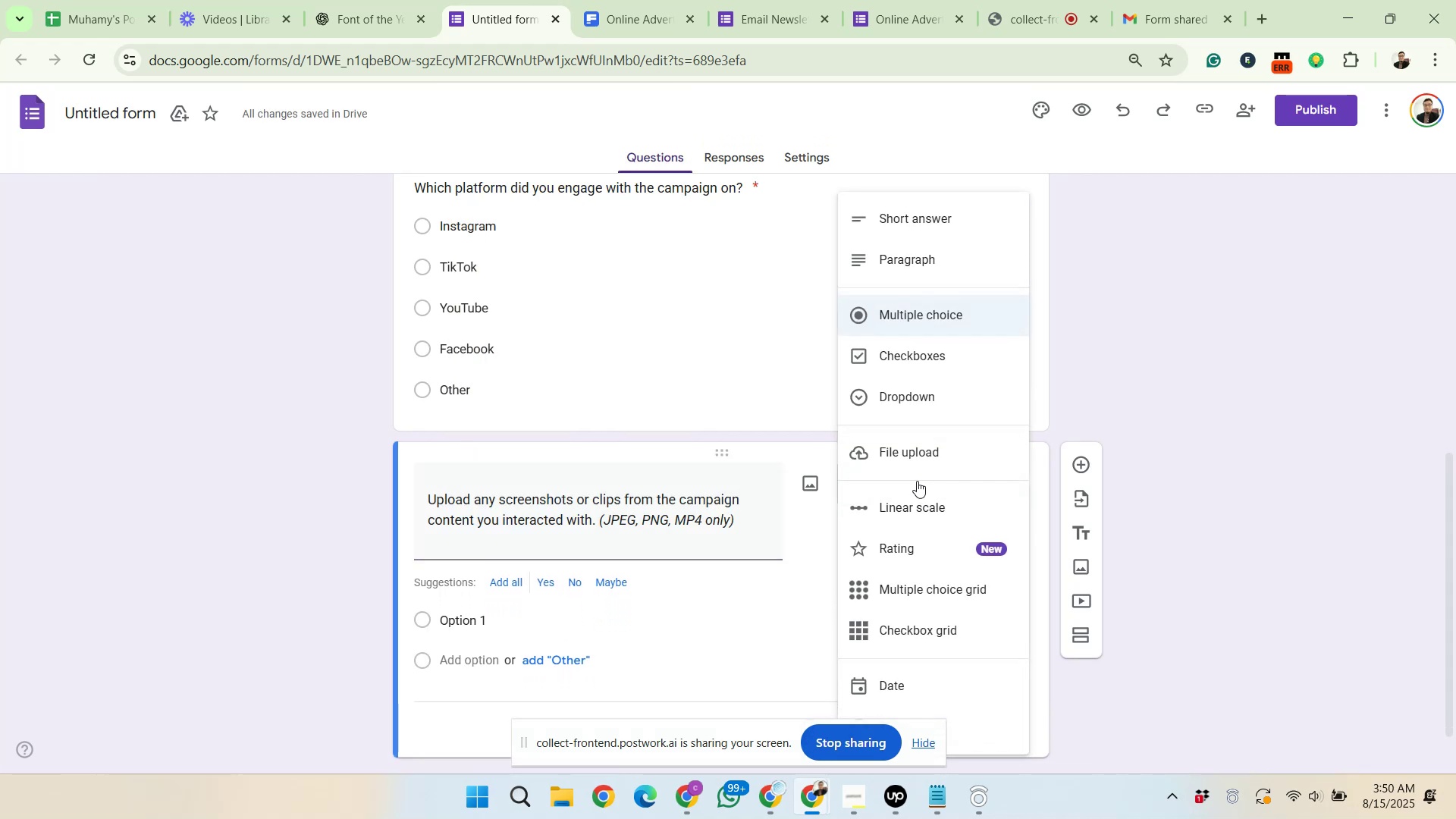 
left_click([910, 451])
 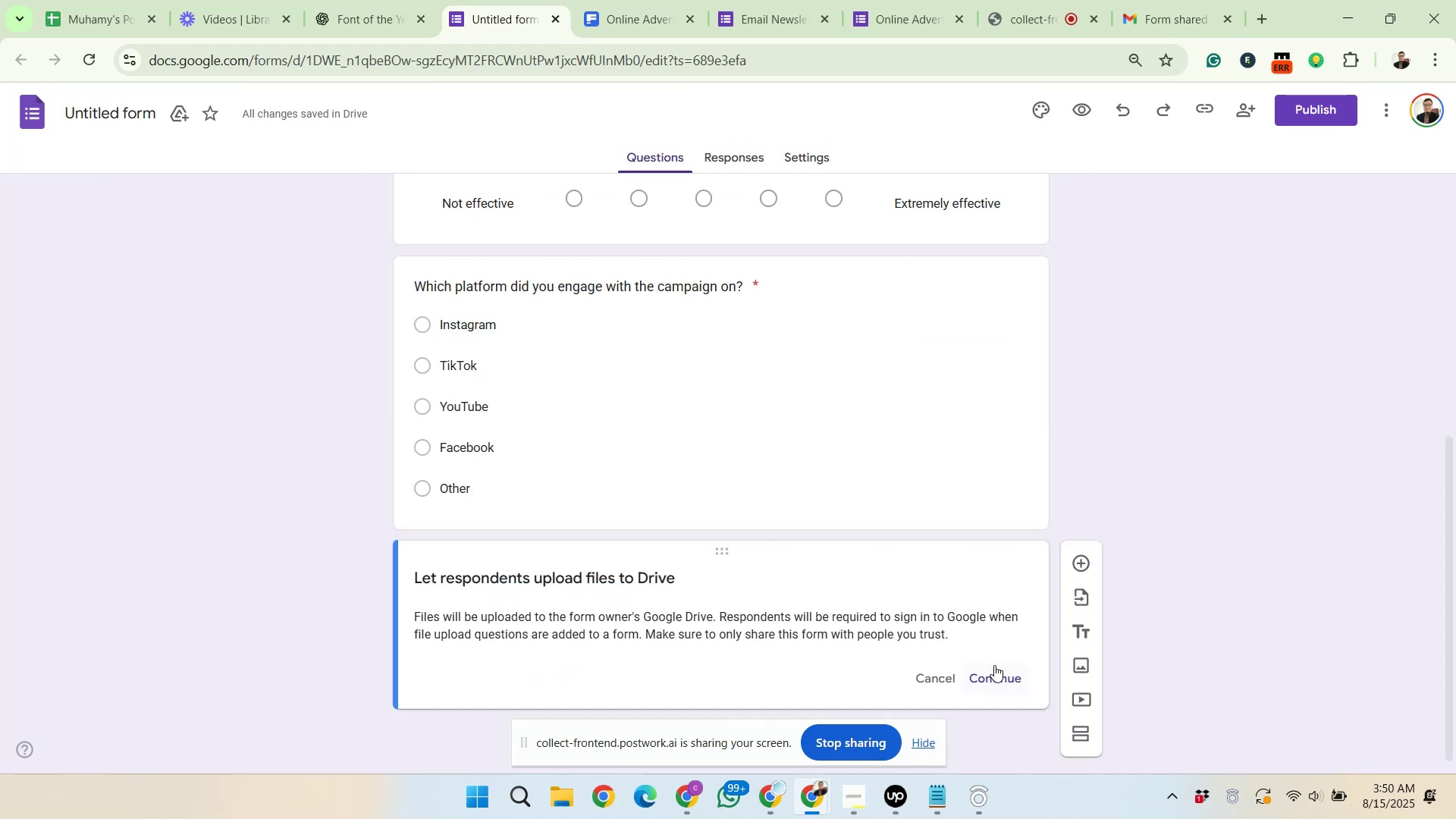 
left_click([994, 666])
 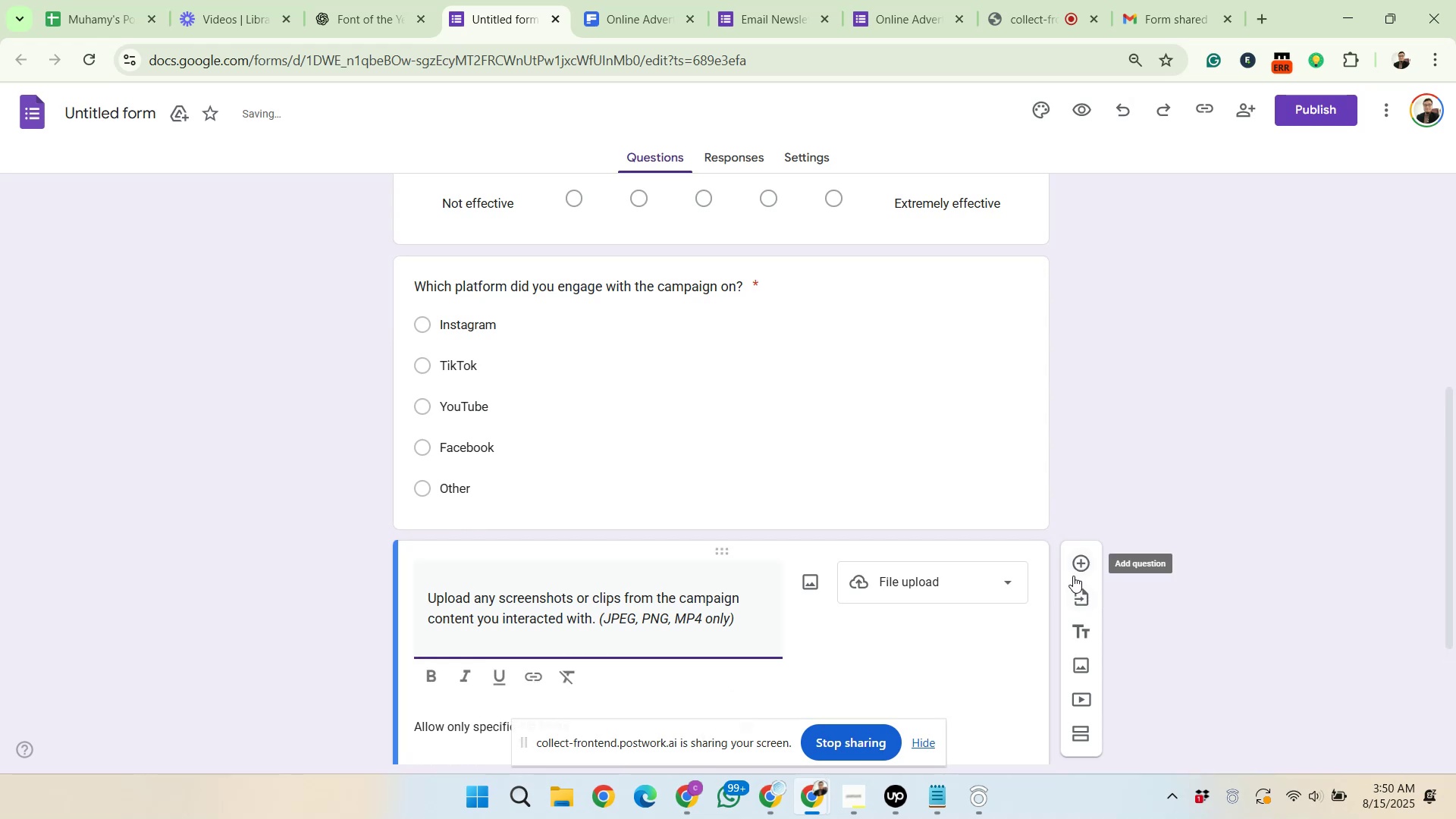 
scroll: coordinate [706, 530], scroll_direction: down, amount: 4.0
 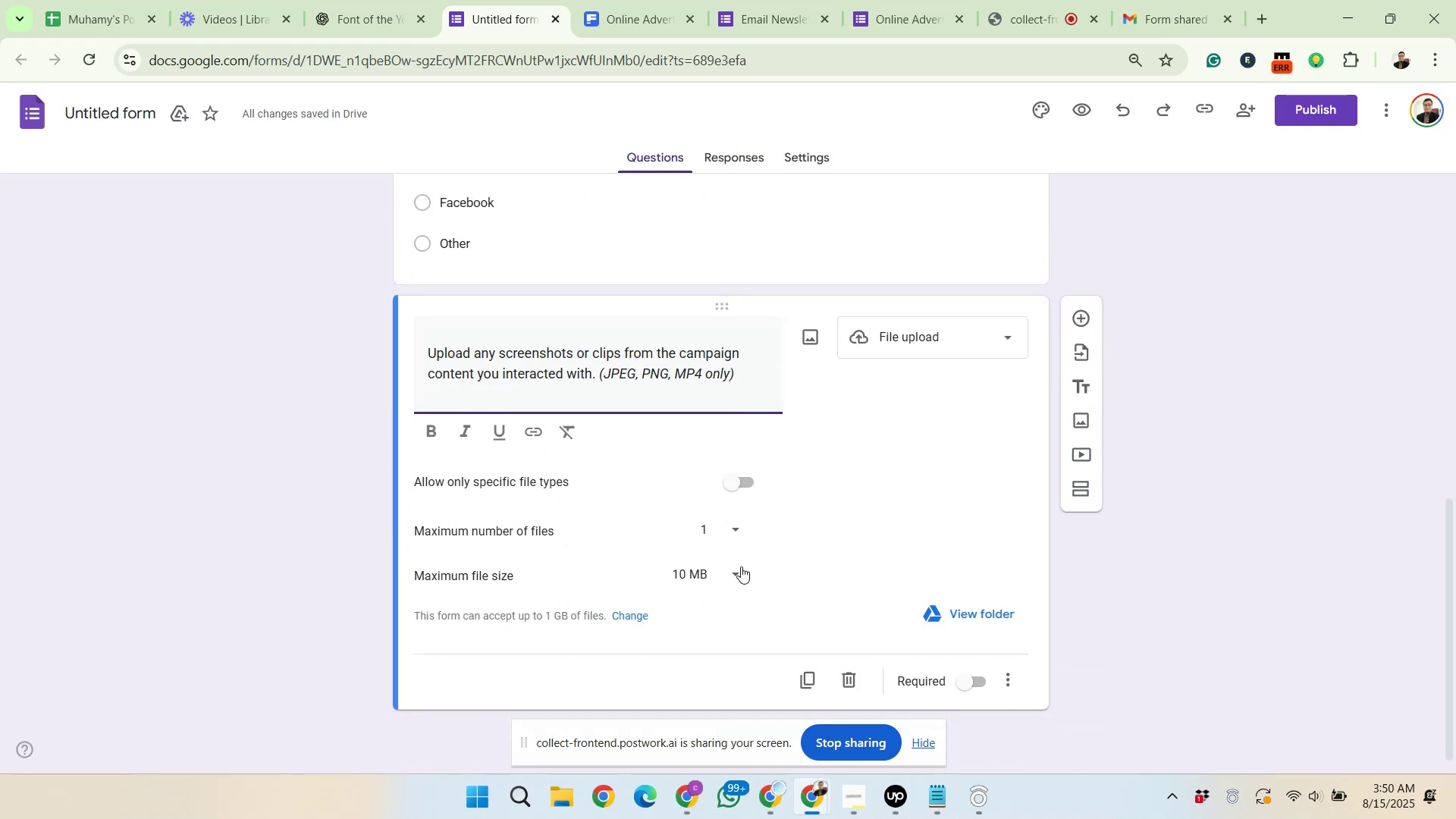 
left_click([727, 528])
 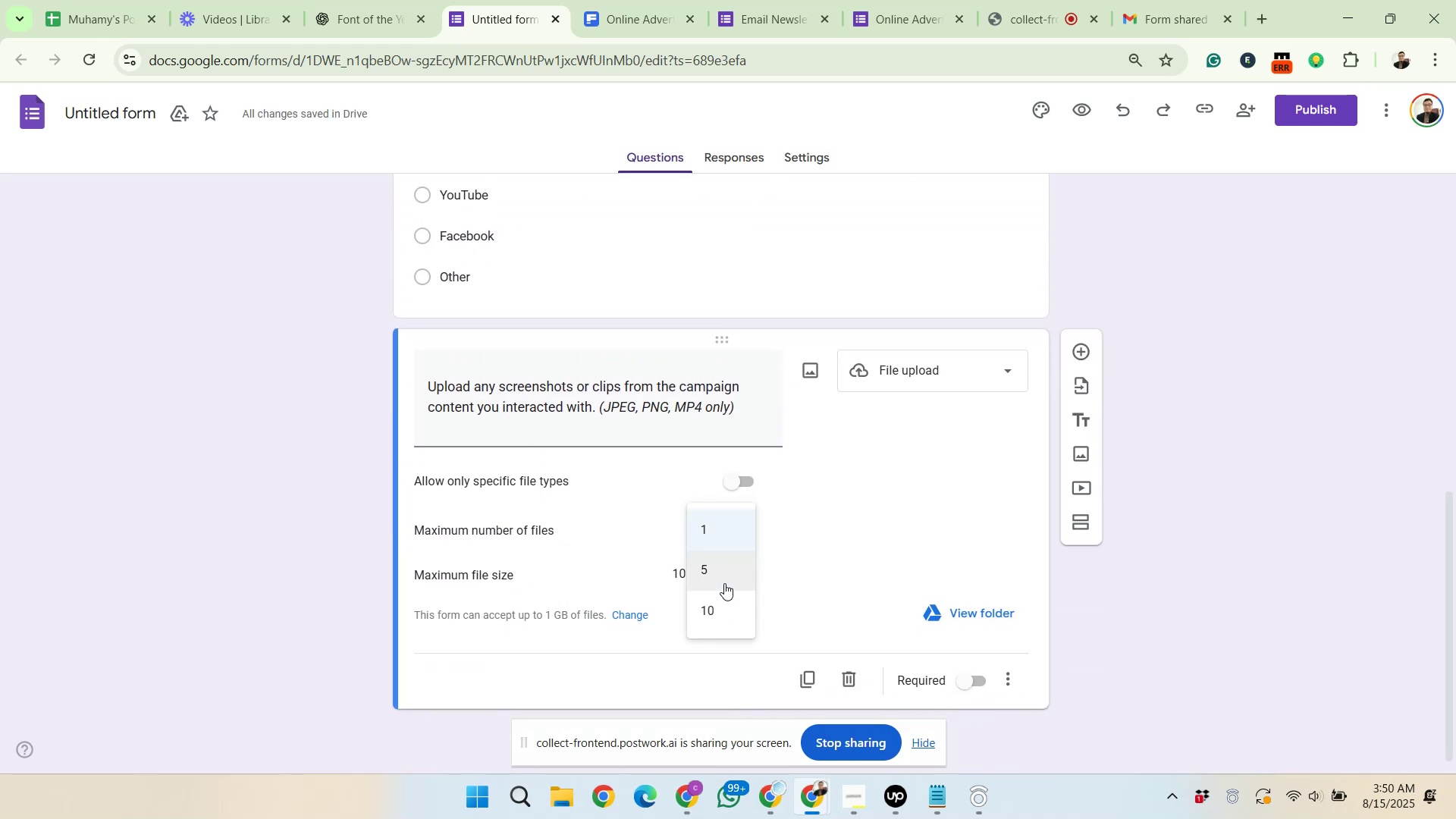 
left_click([723, 579])
 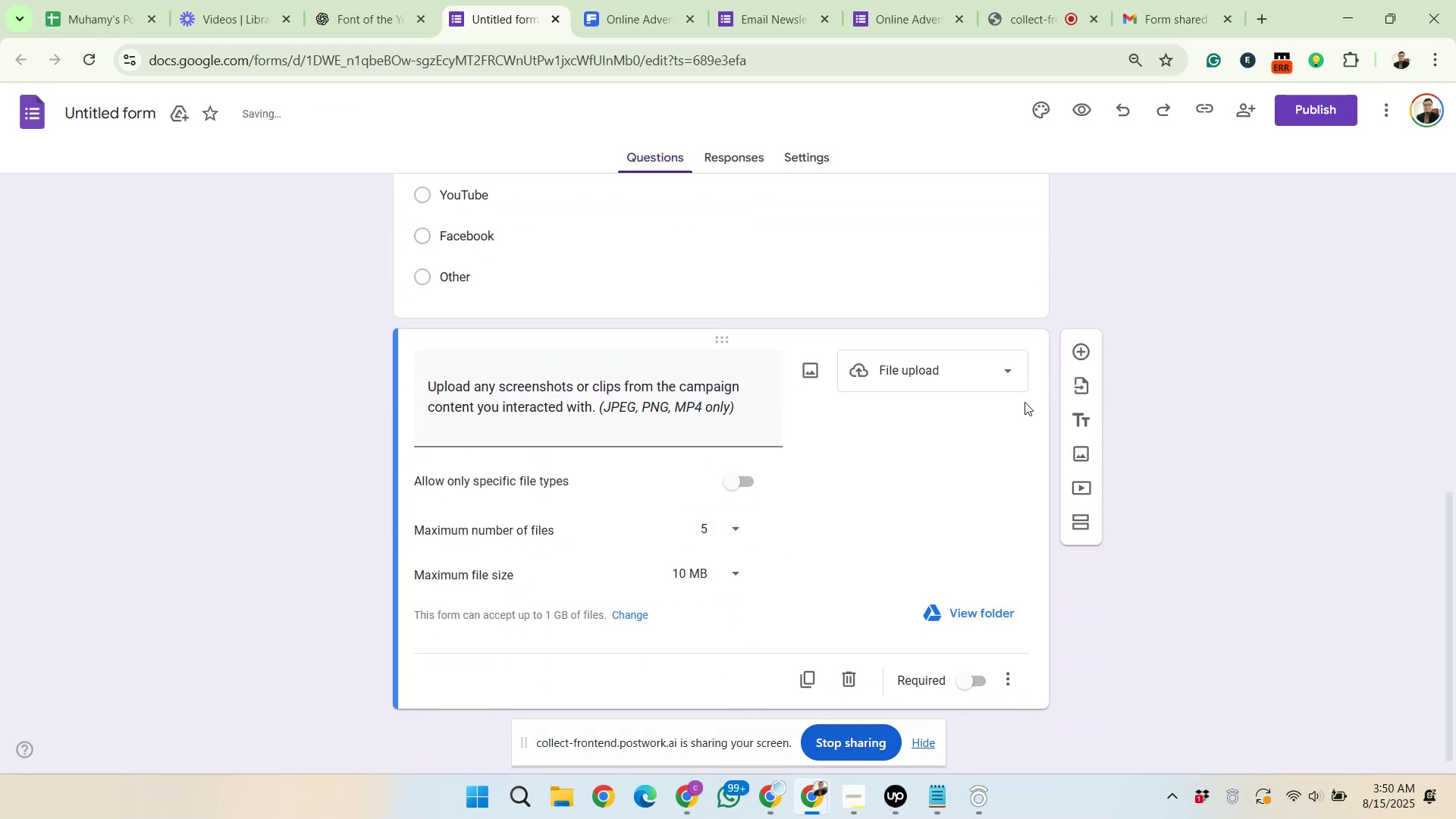 
left_click([1070, 354])
 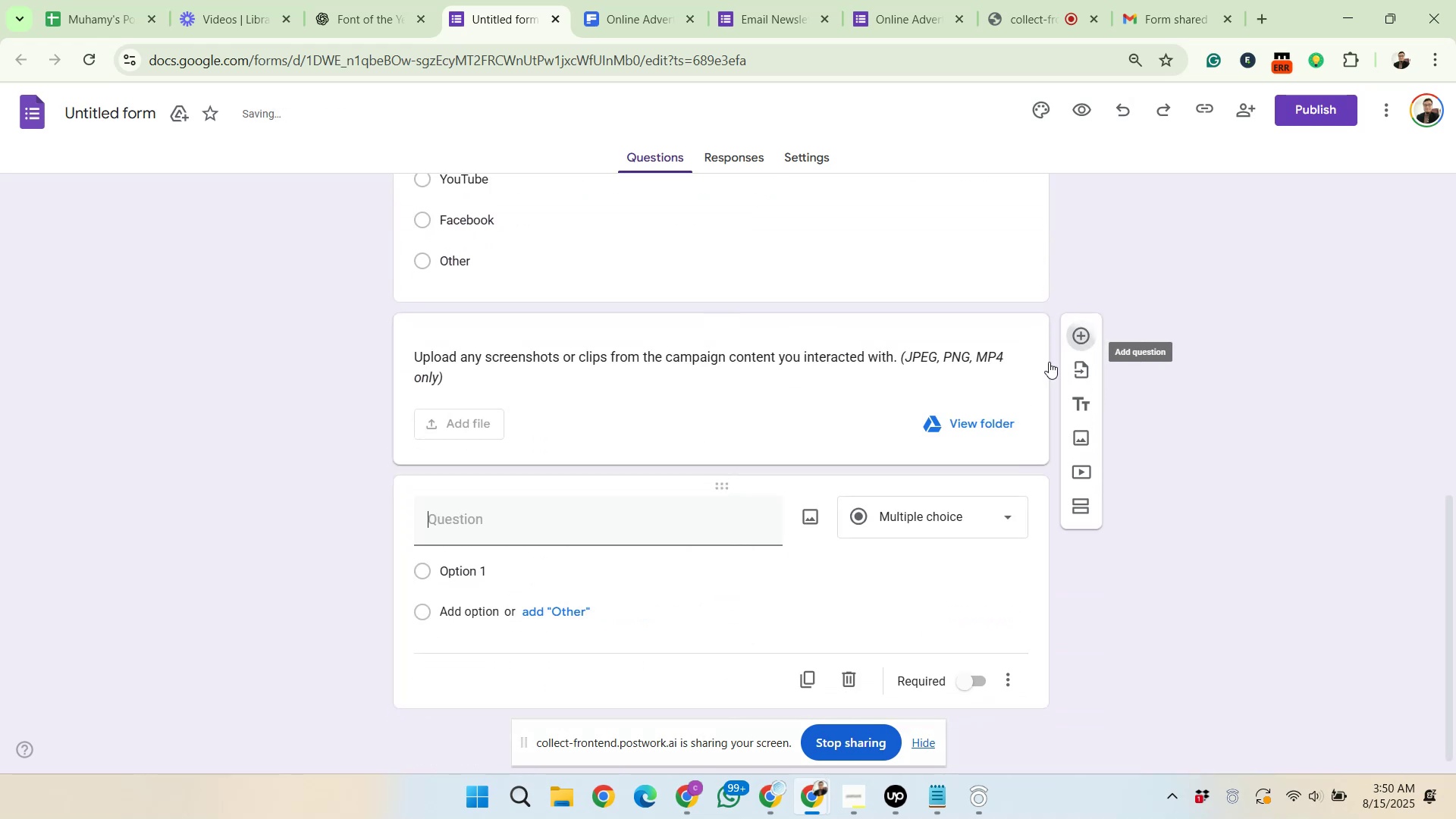 
scroll: coordinate [833, 446], scroll_direction: down, amount: 3.0
 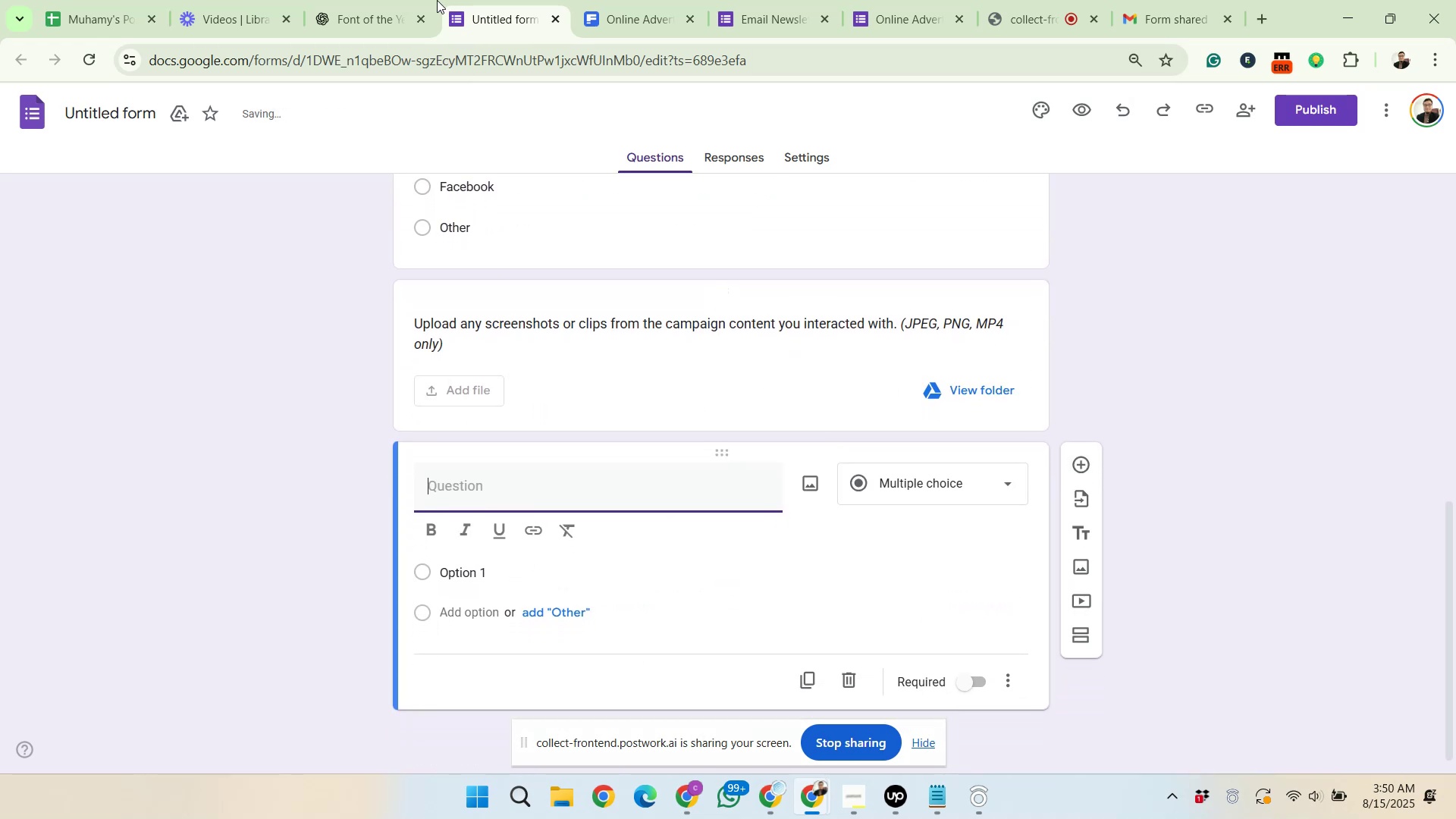 
left_click([399, 0])
 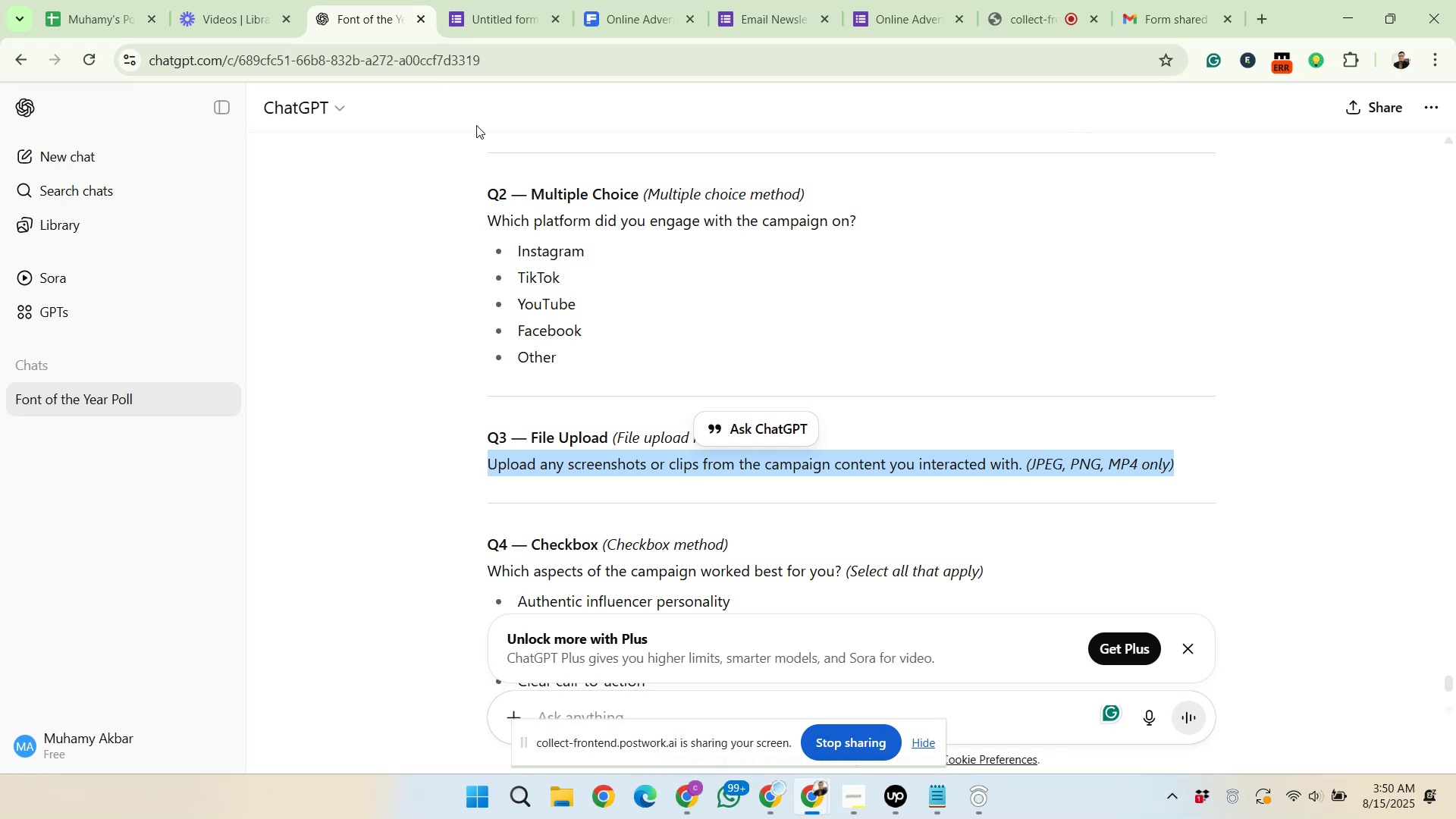 
scroll: coordinate [629, 472], scroll_direction: down, amount: 3.0
 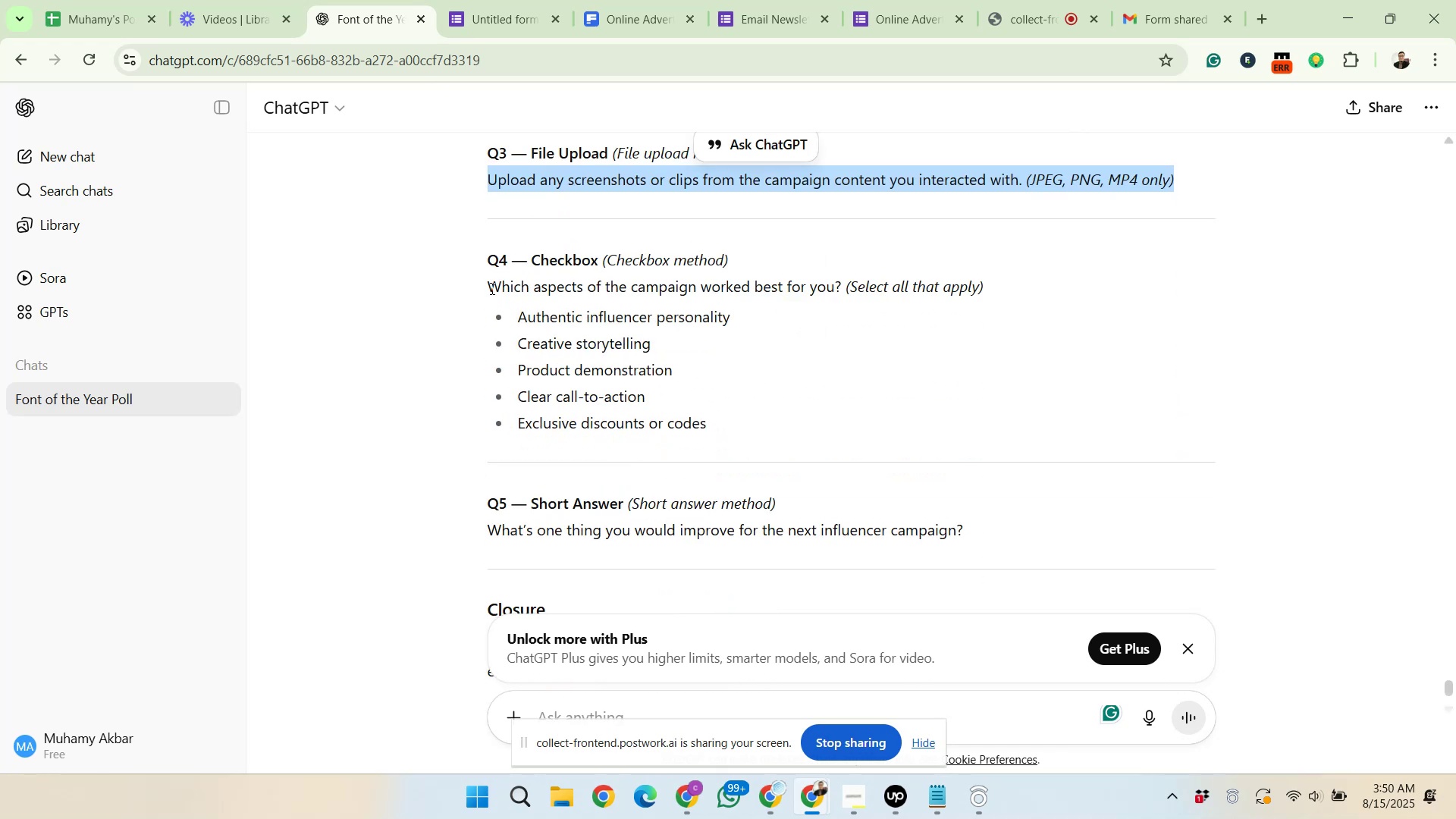 
left_click_drag(start_coordinate=[488, 285], to_coordinate=[990, 290])
 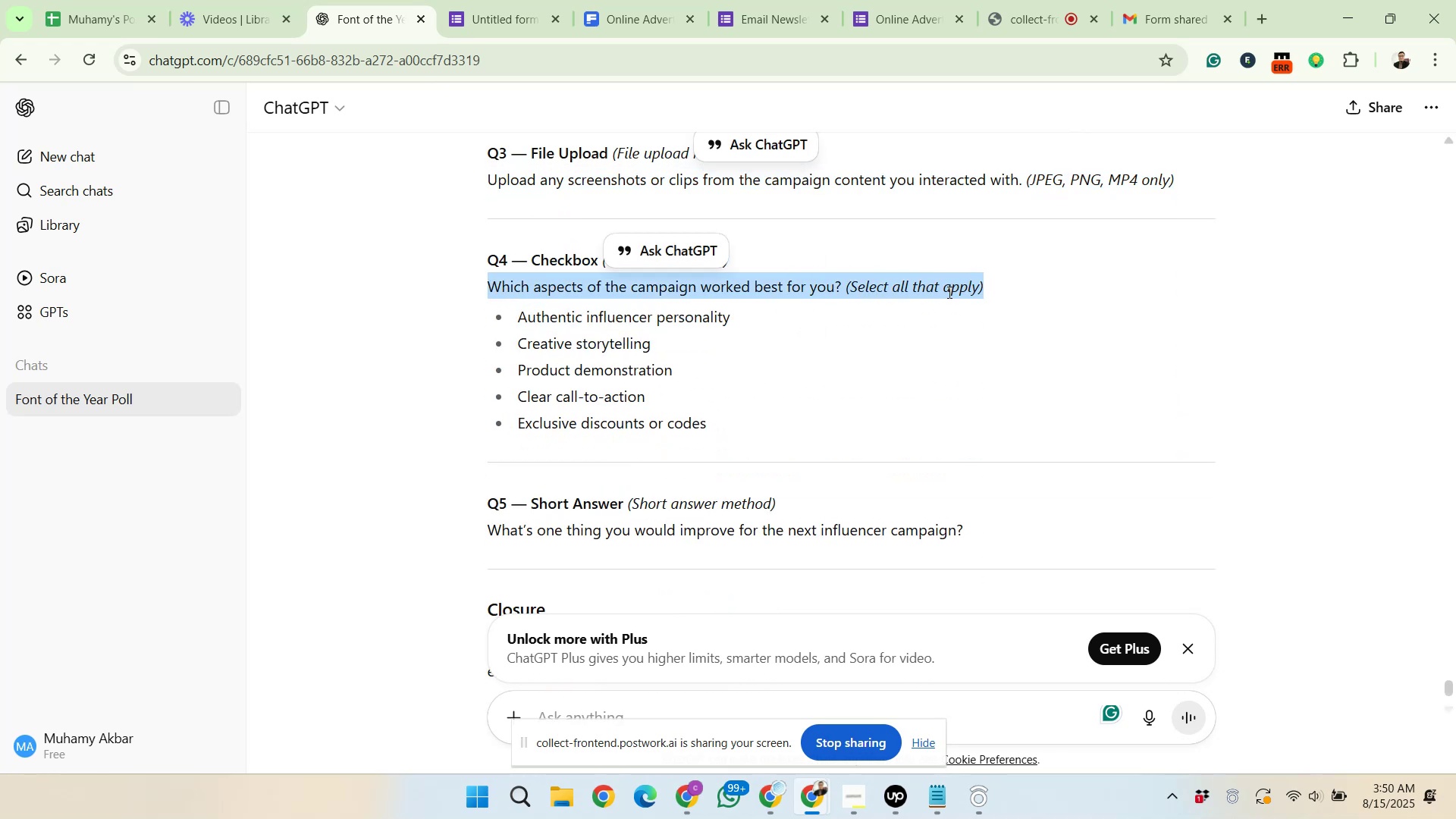 
right_click([948, 292])
 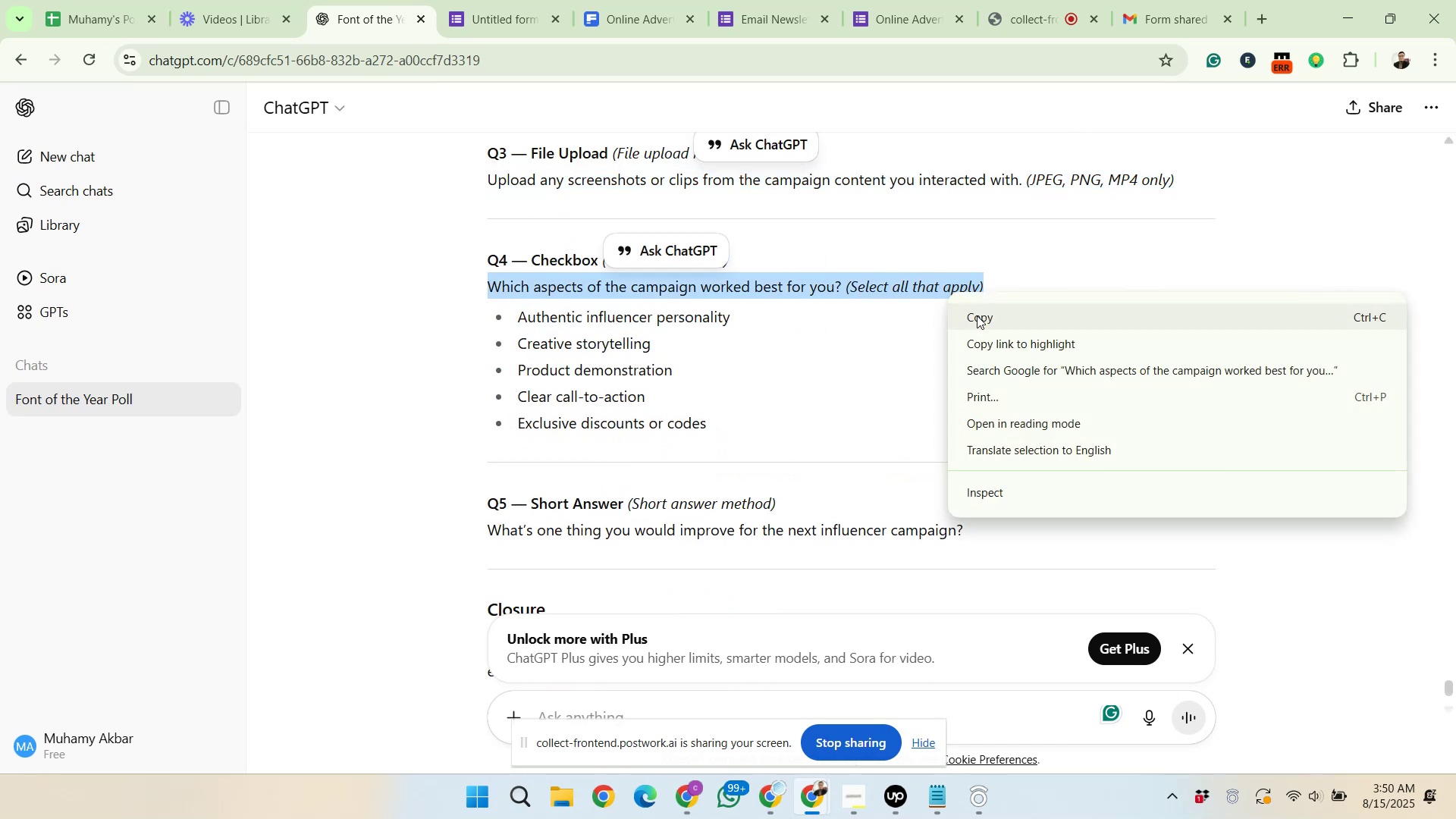 
left_click([979, 318])
 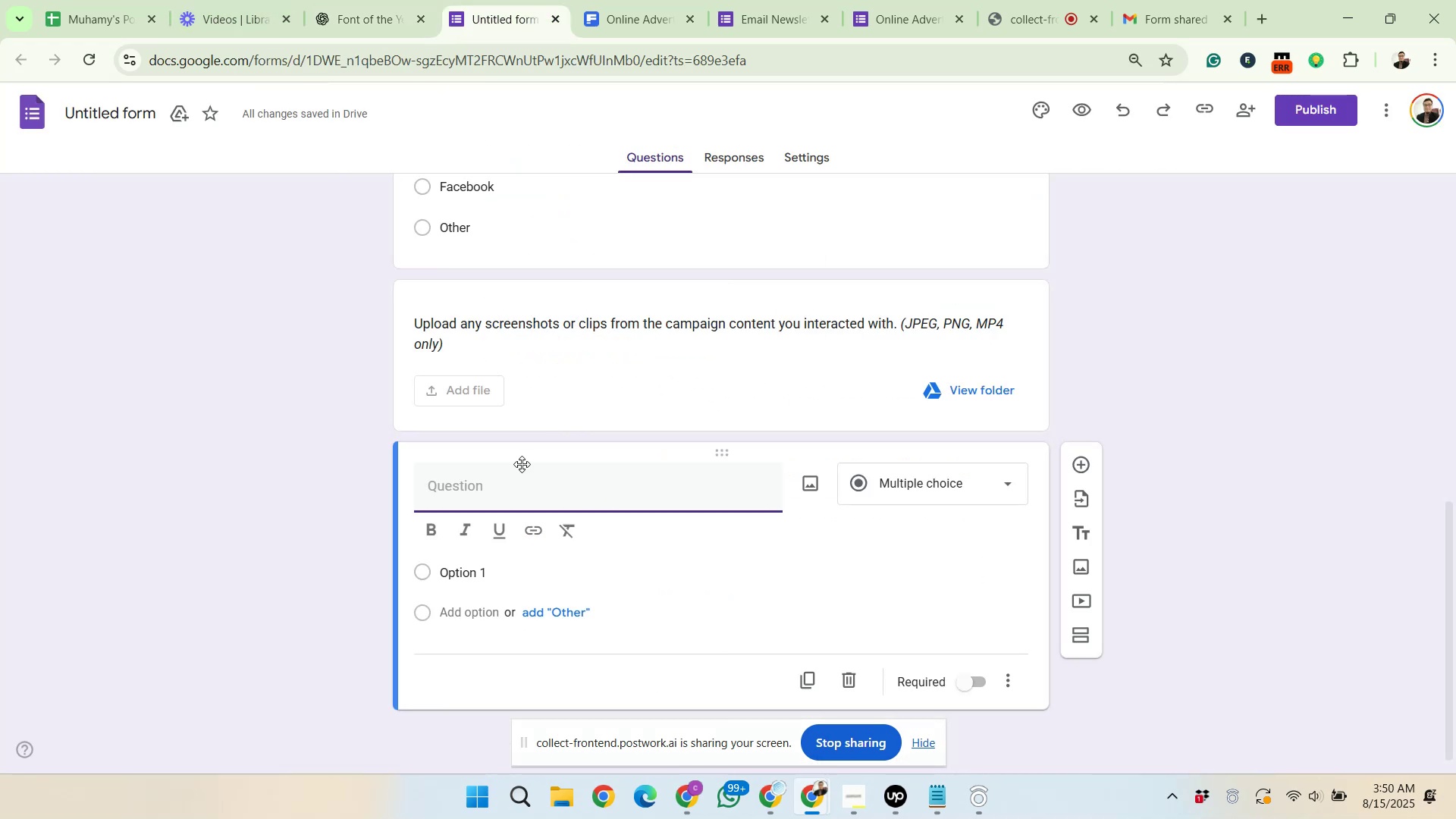 
right_click([483, 492])
 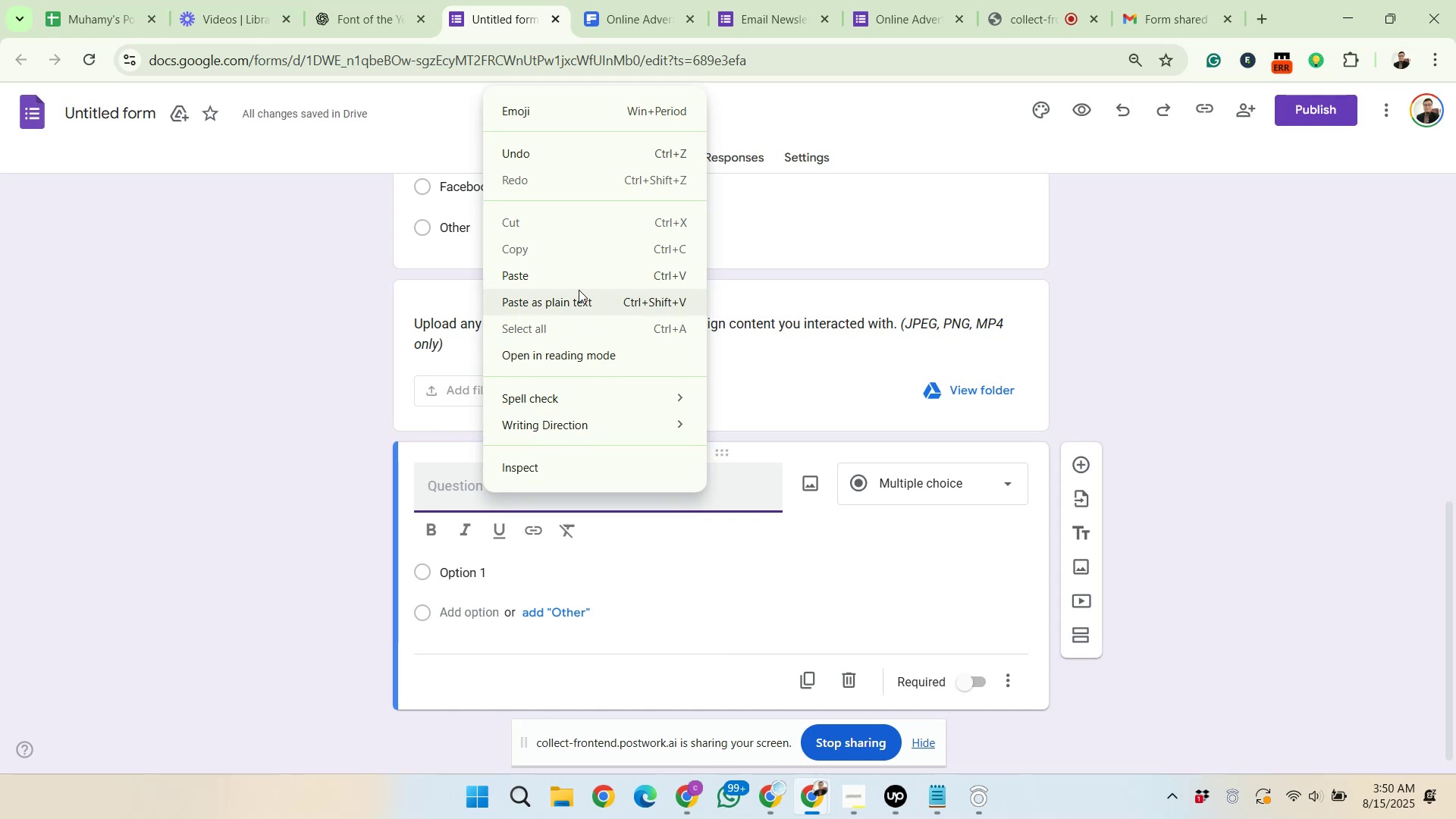 
left_click([573, 278])
 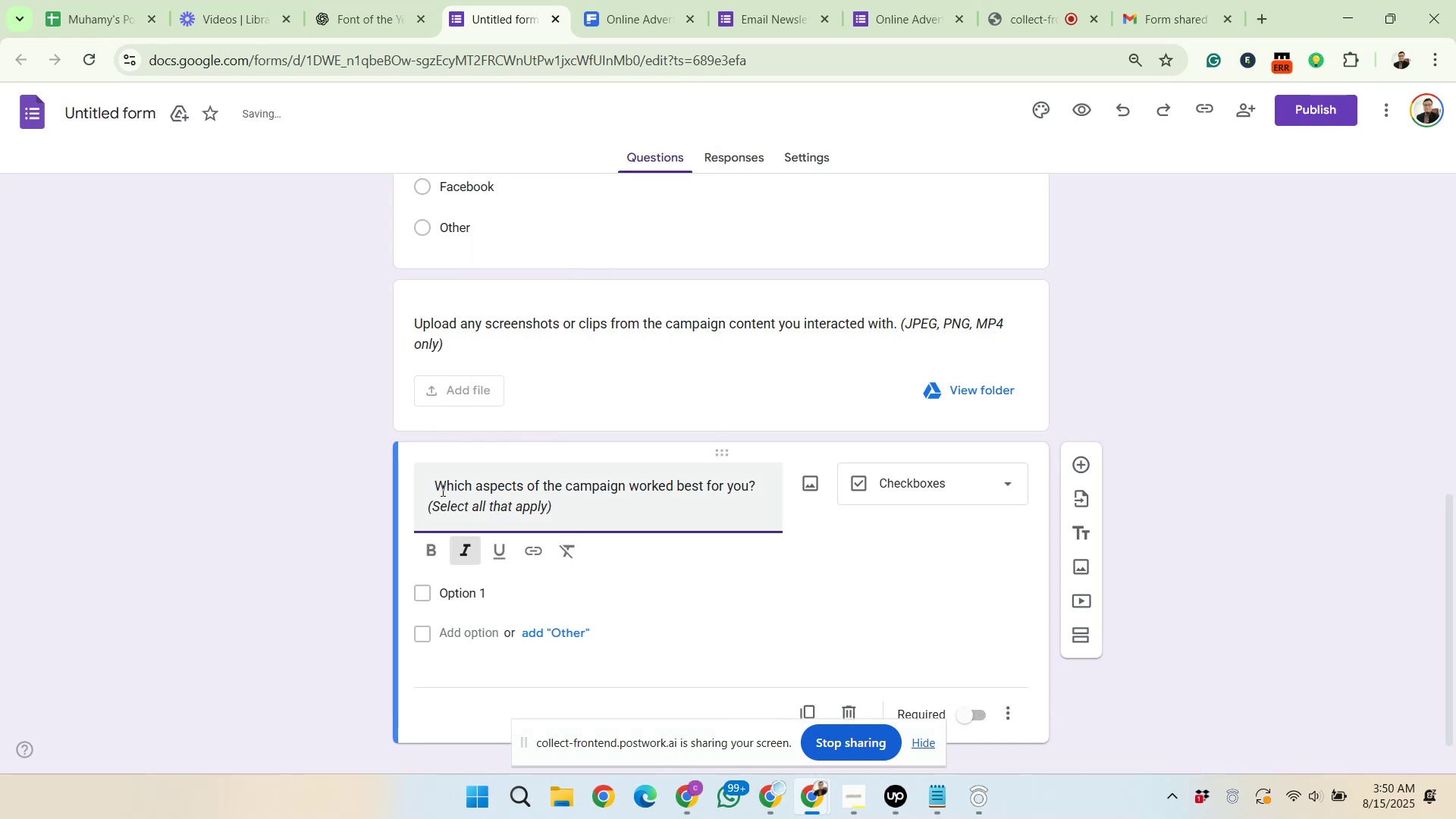 
left_click_drag(start_coordinate=[437, 485], to_coordinate=[408, 485])
 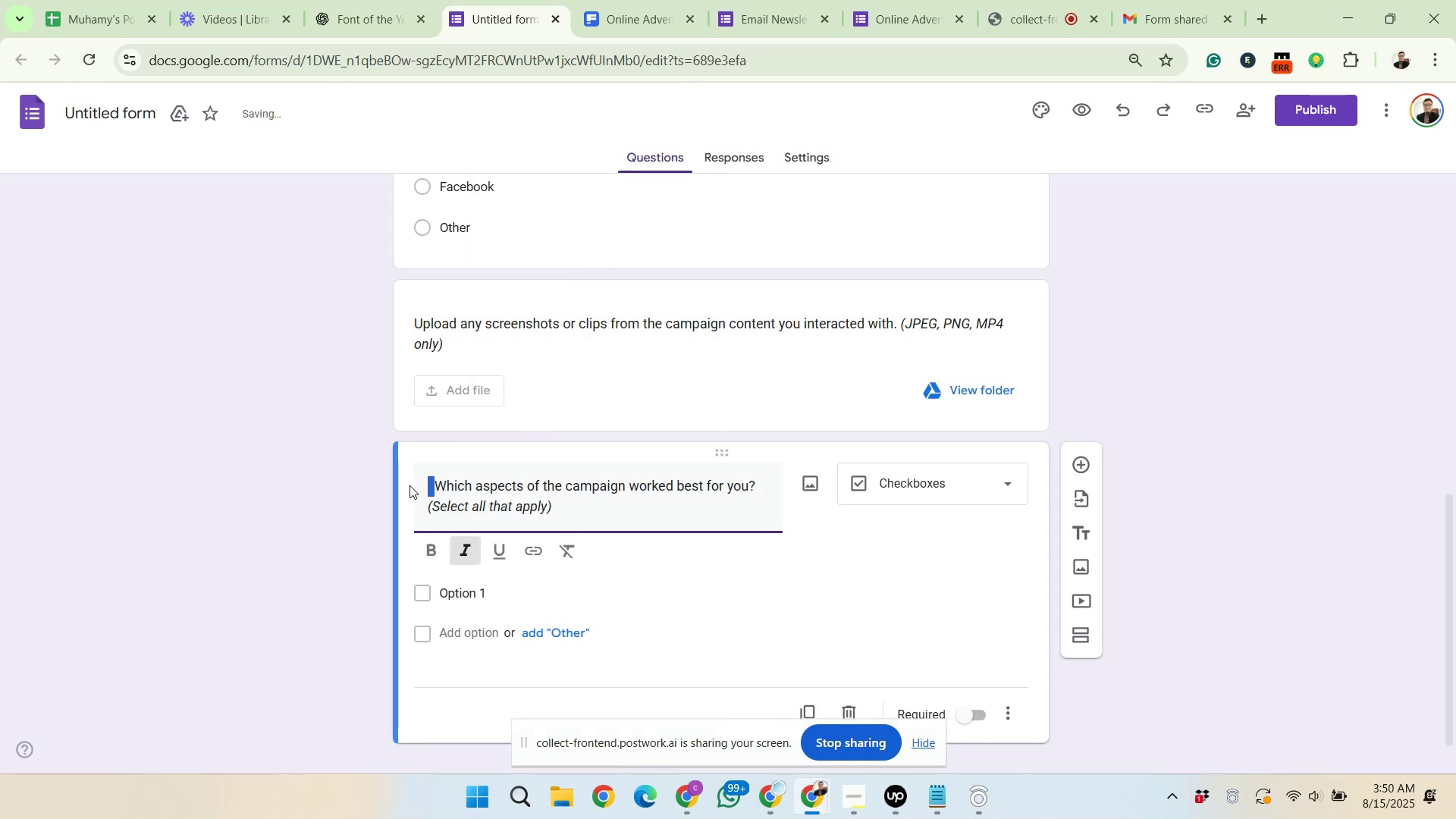 
key(Delete)
 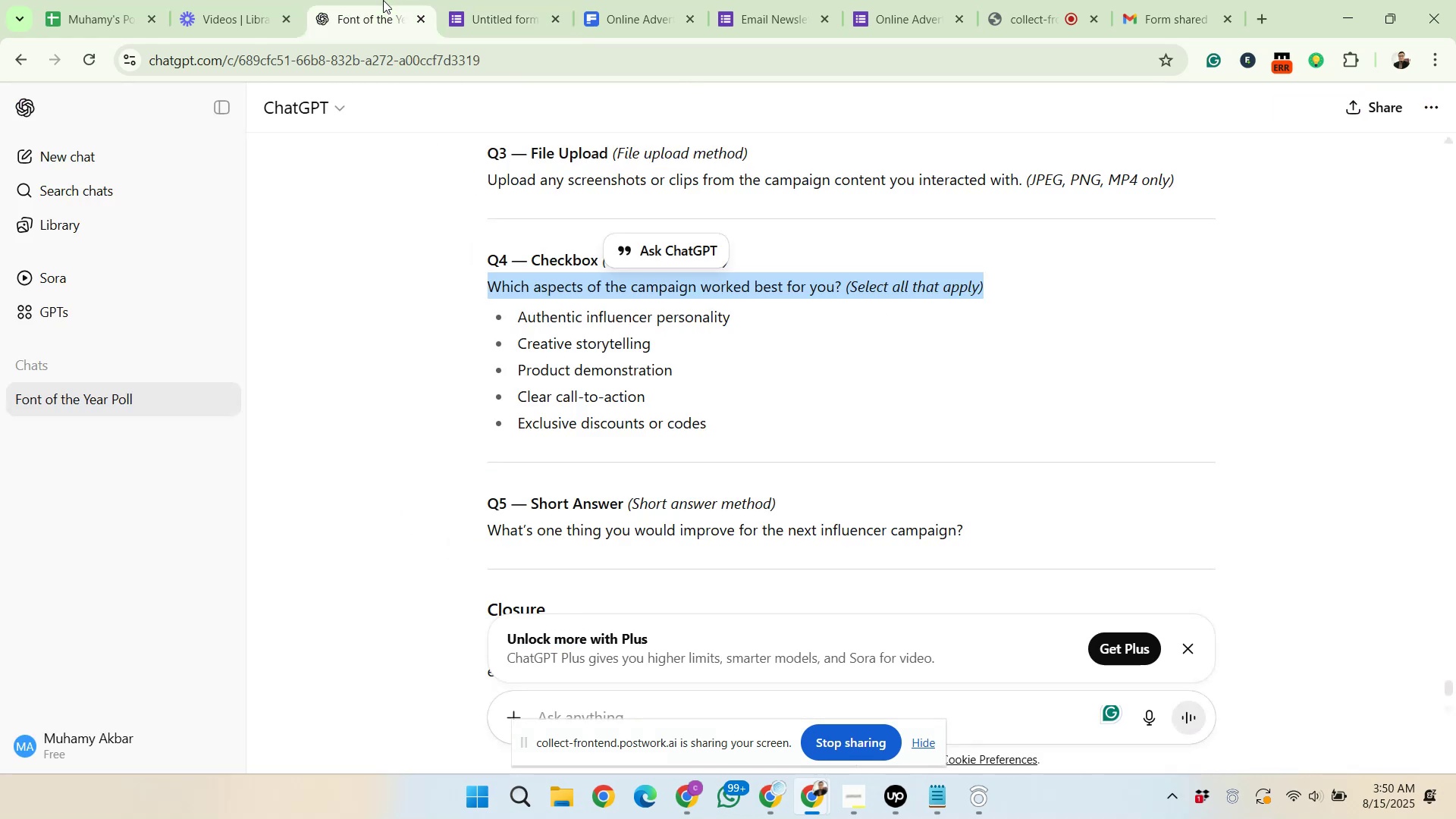 
left_click([658, 445])
 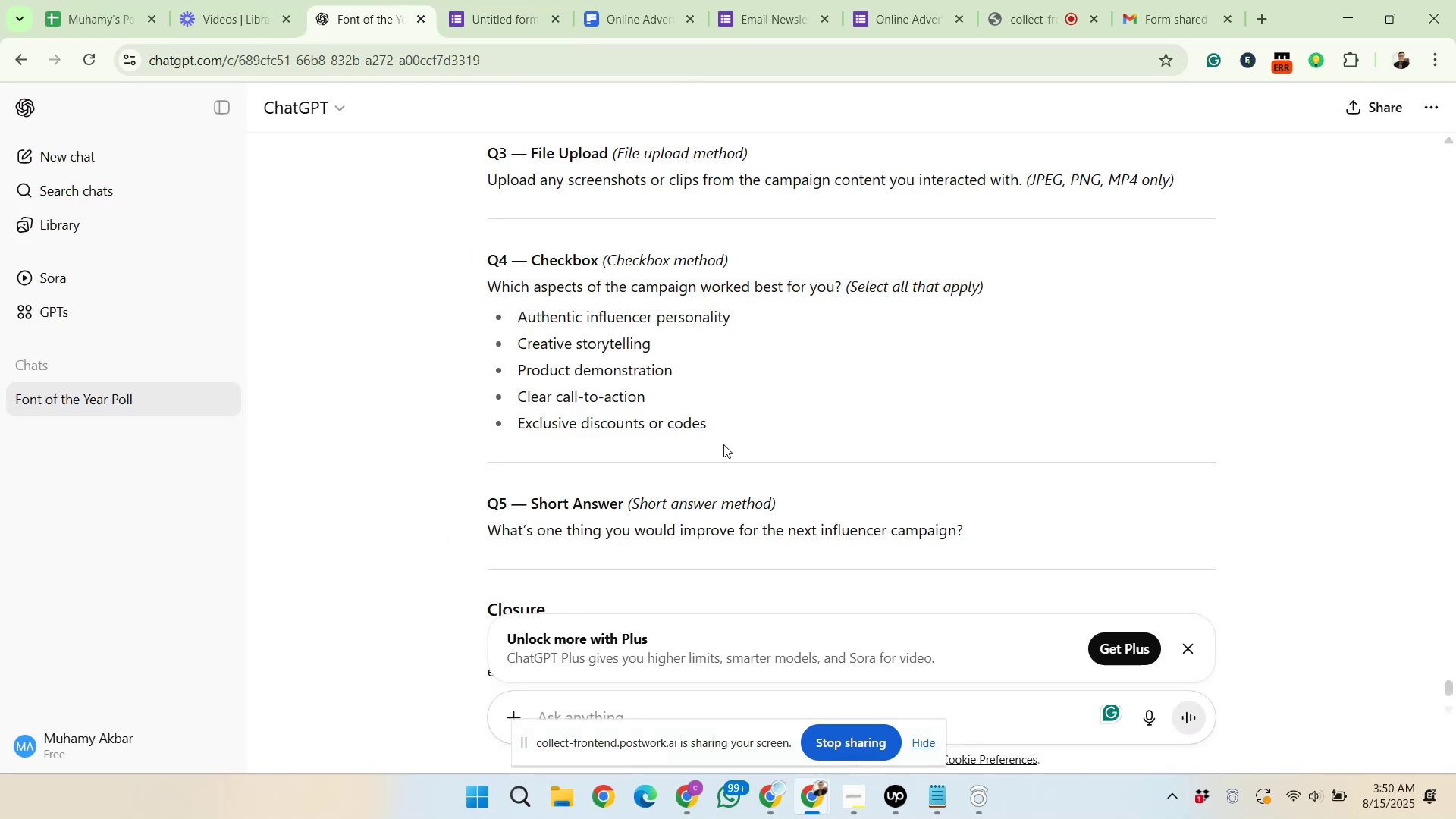 
left_click_drag(start_coordinate=[714, 426], to_coordinate=[519, 312])
 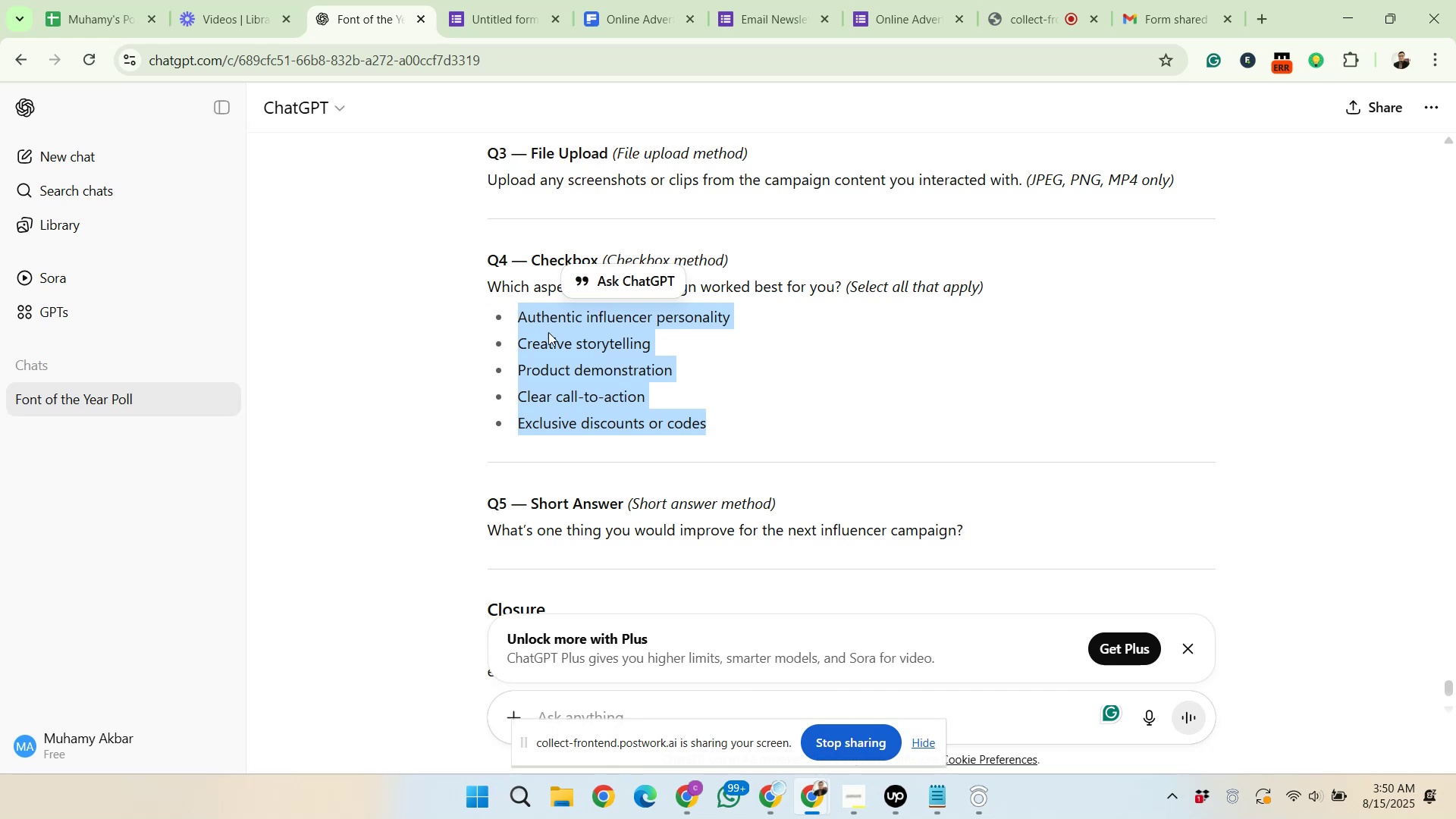 
right_click([548, 333])
 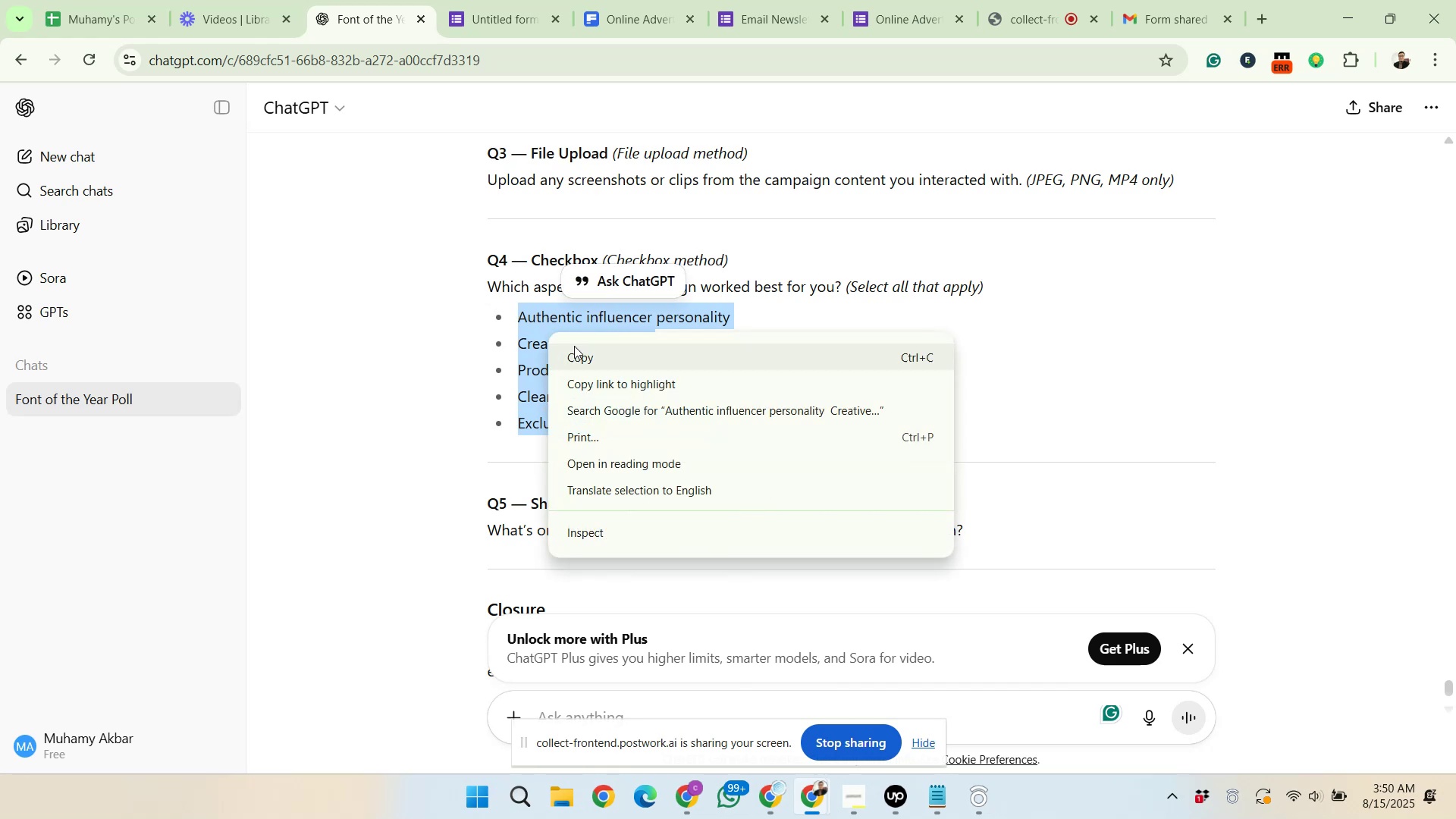 
left_click([587, 357])
 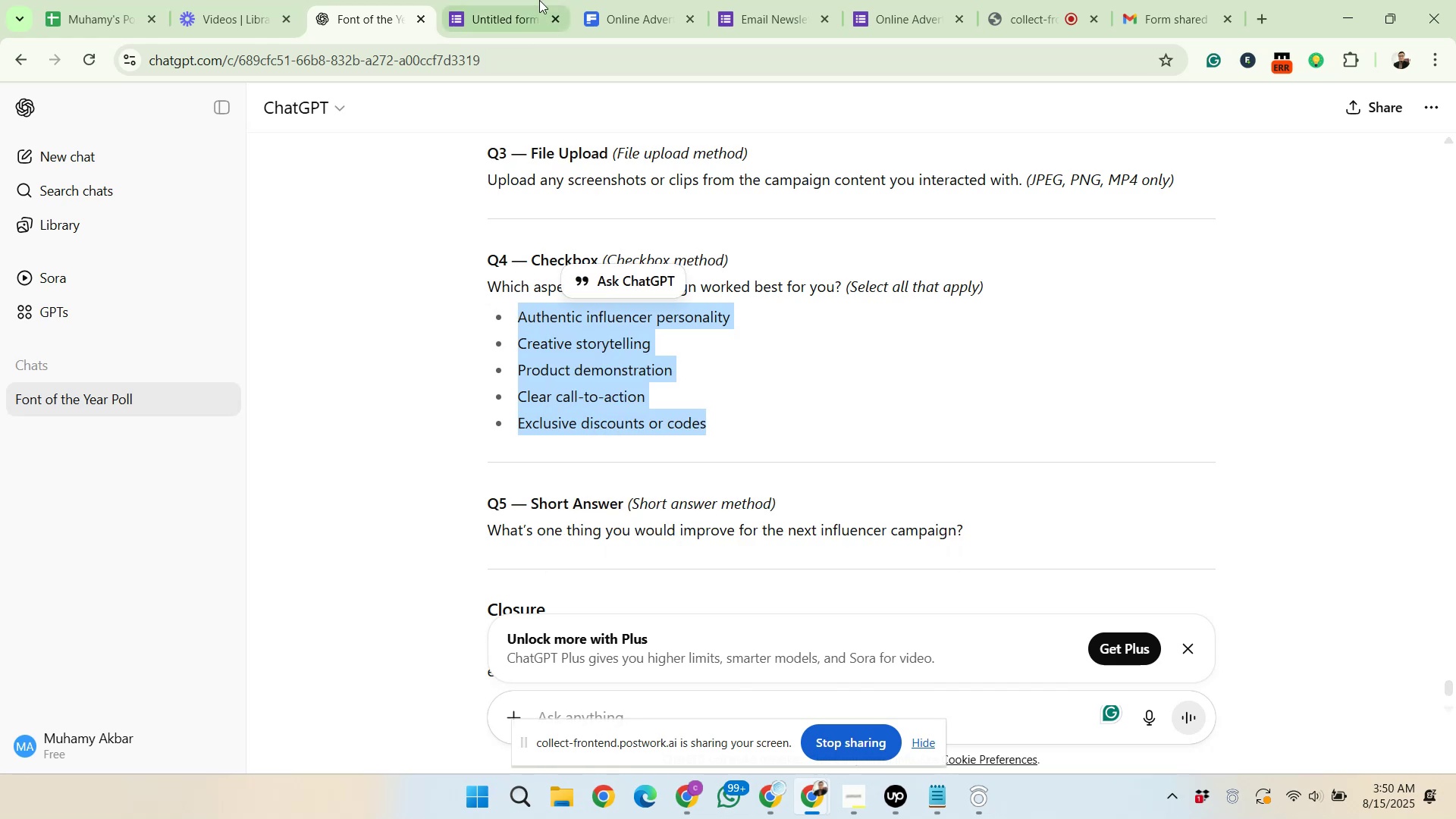 
left_click([530, 0])
 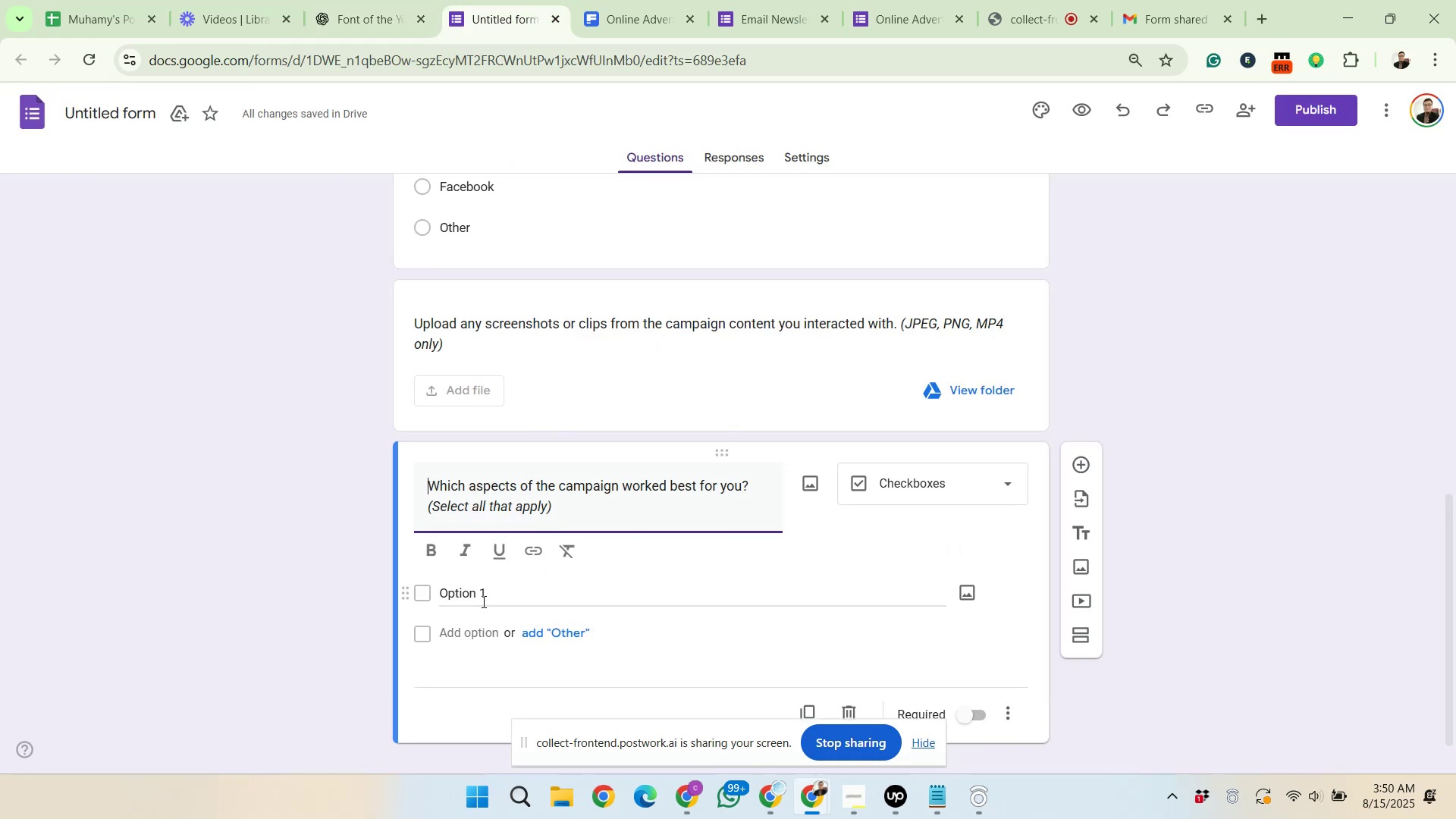 
right_click([477, 595])
 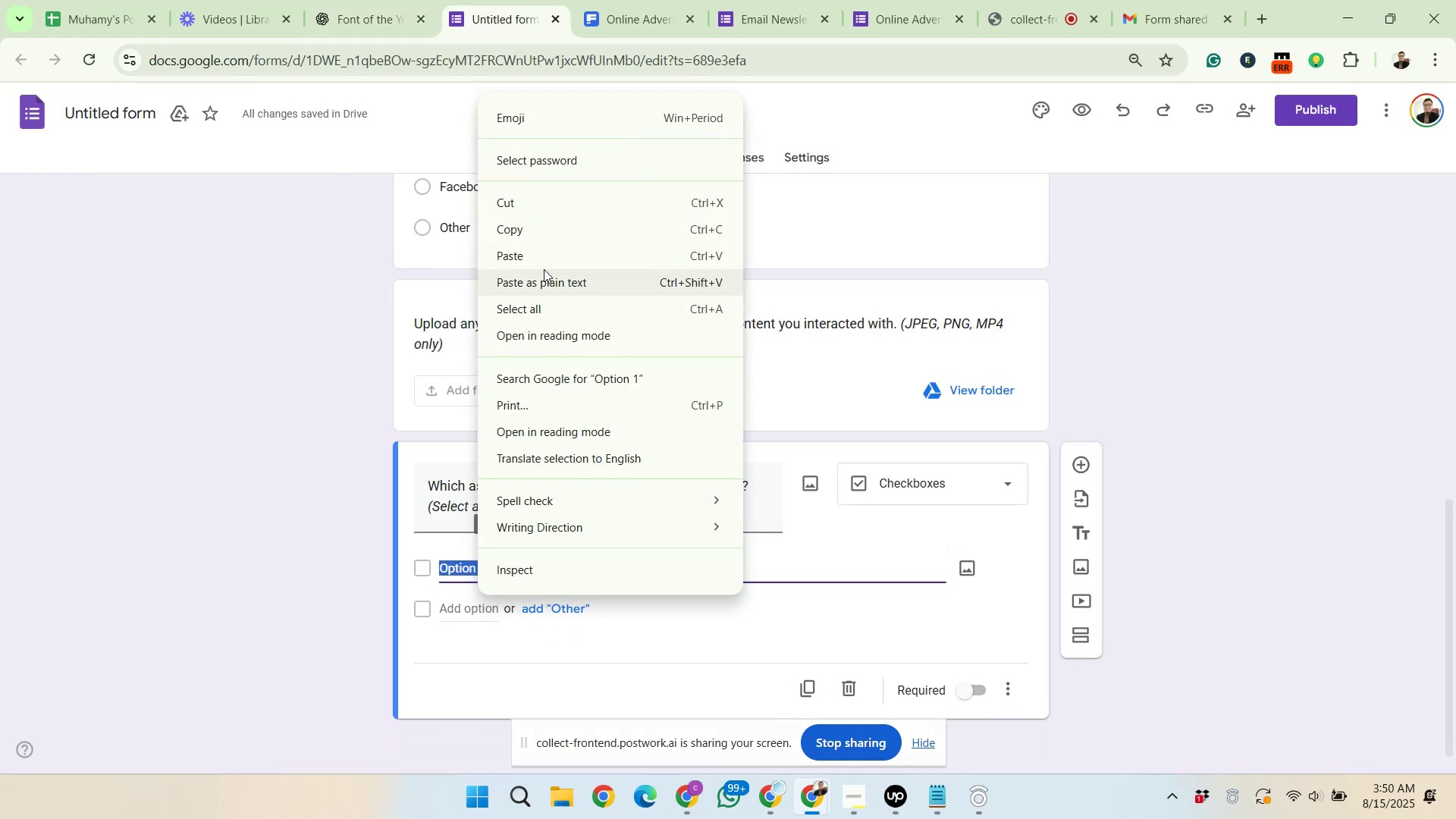 
left_click([542, 247])
 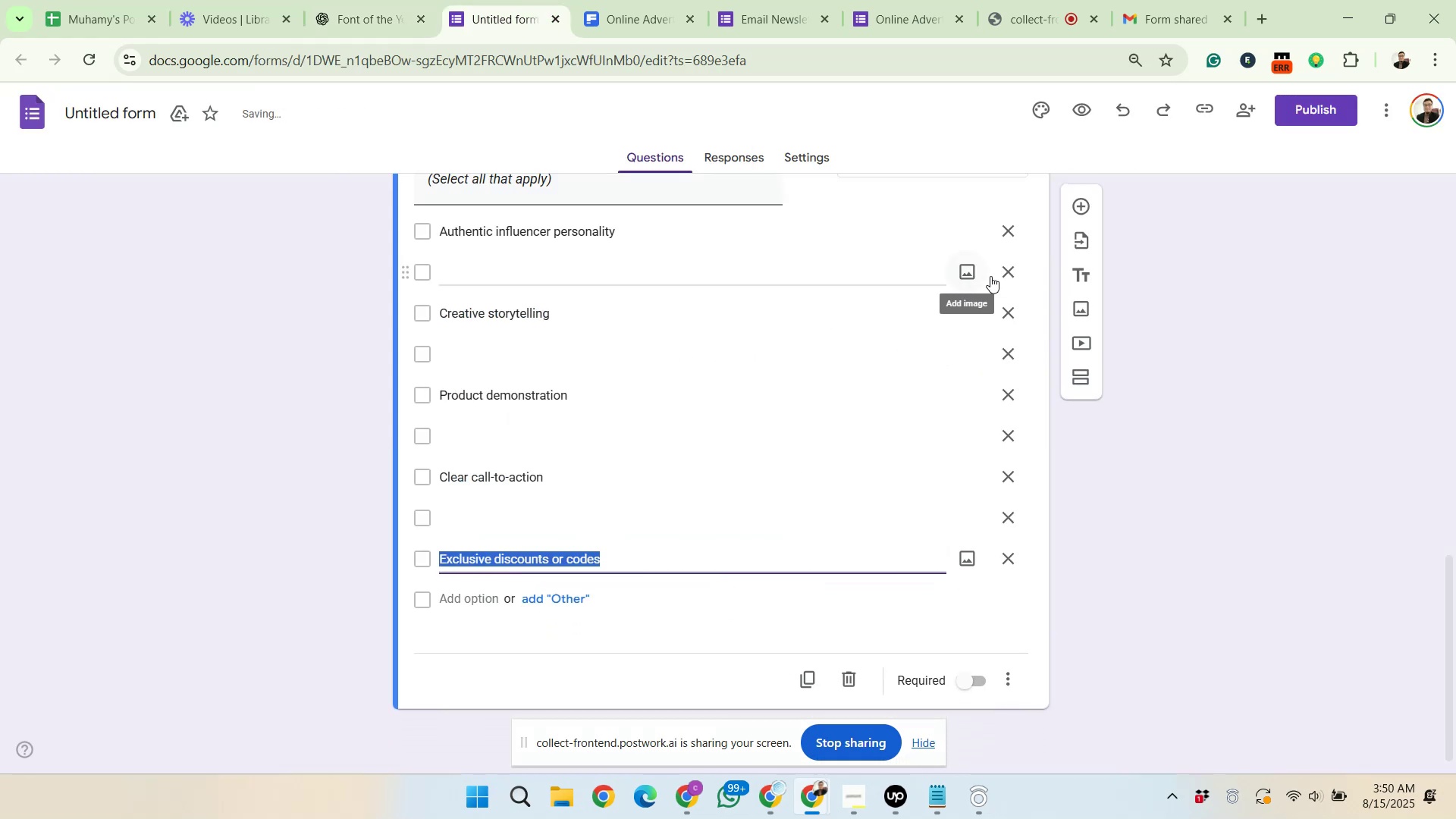 
left_click([1000, 271])
 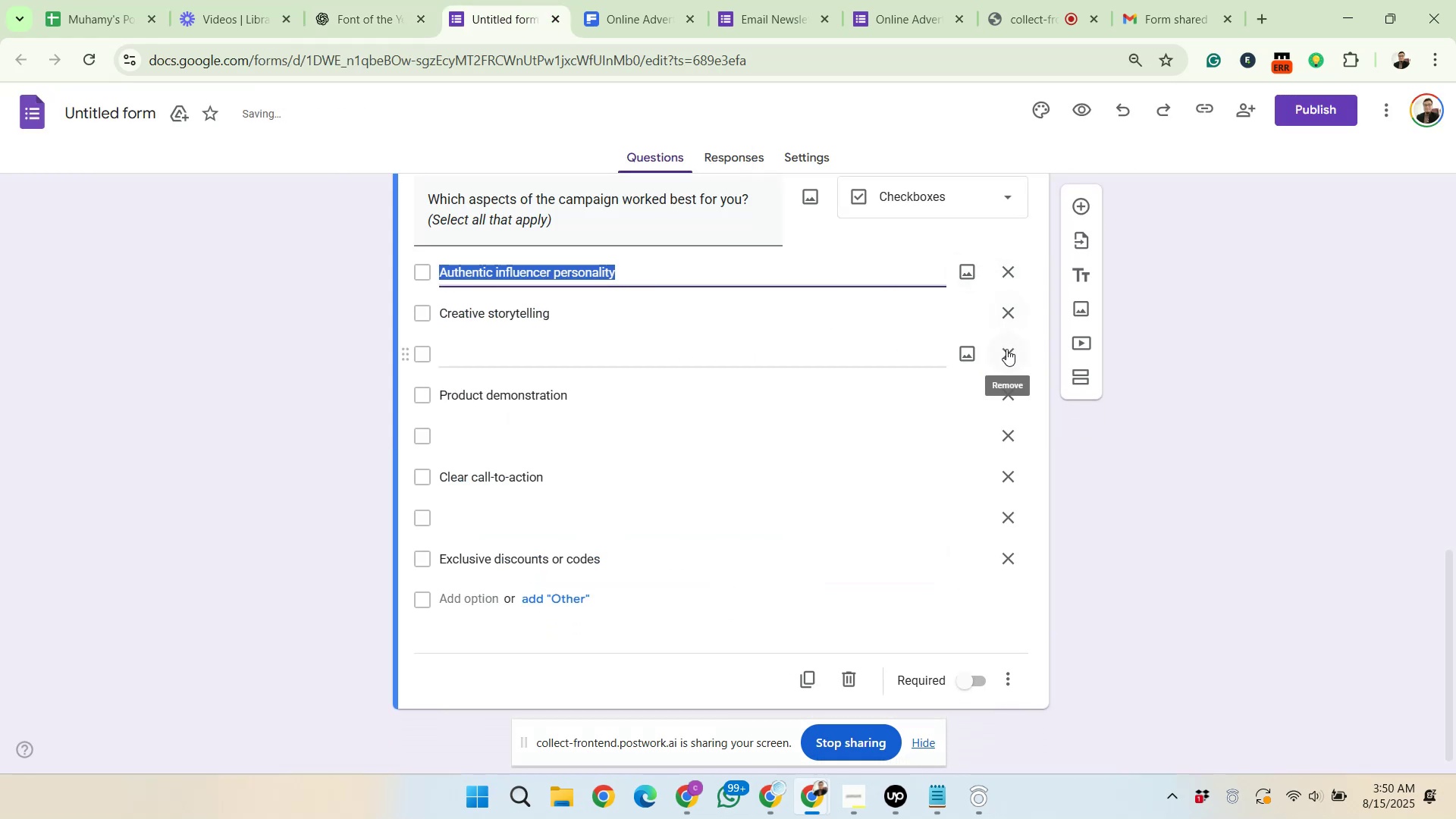 
left_click([1006, 353])
 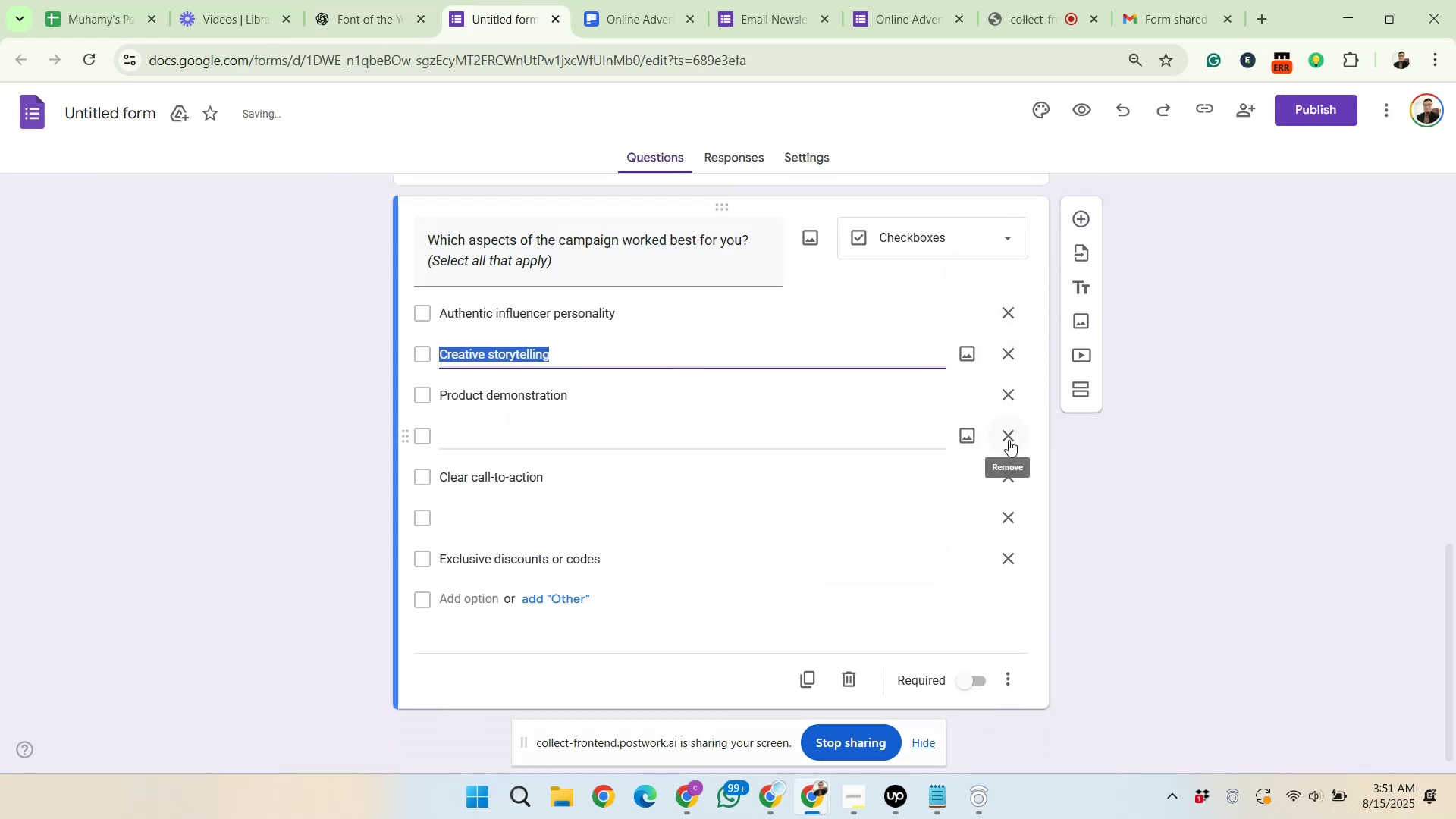 
left_click([1009, 440])
 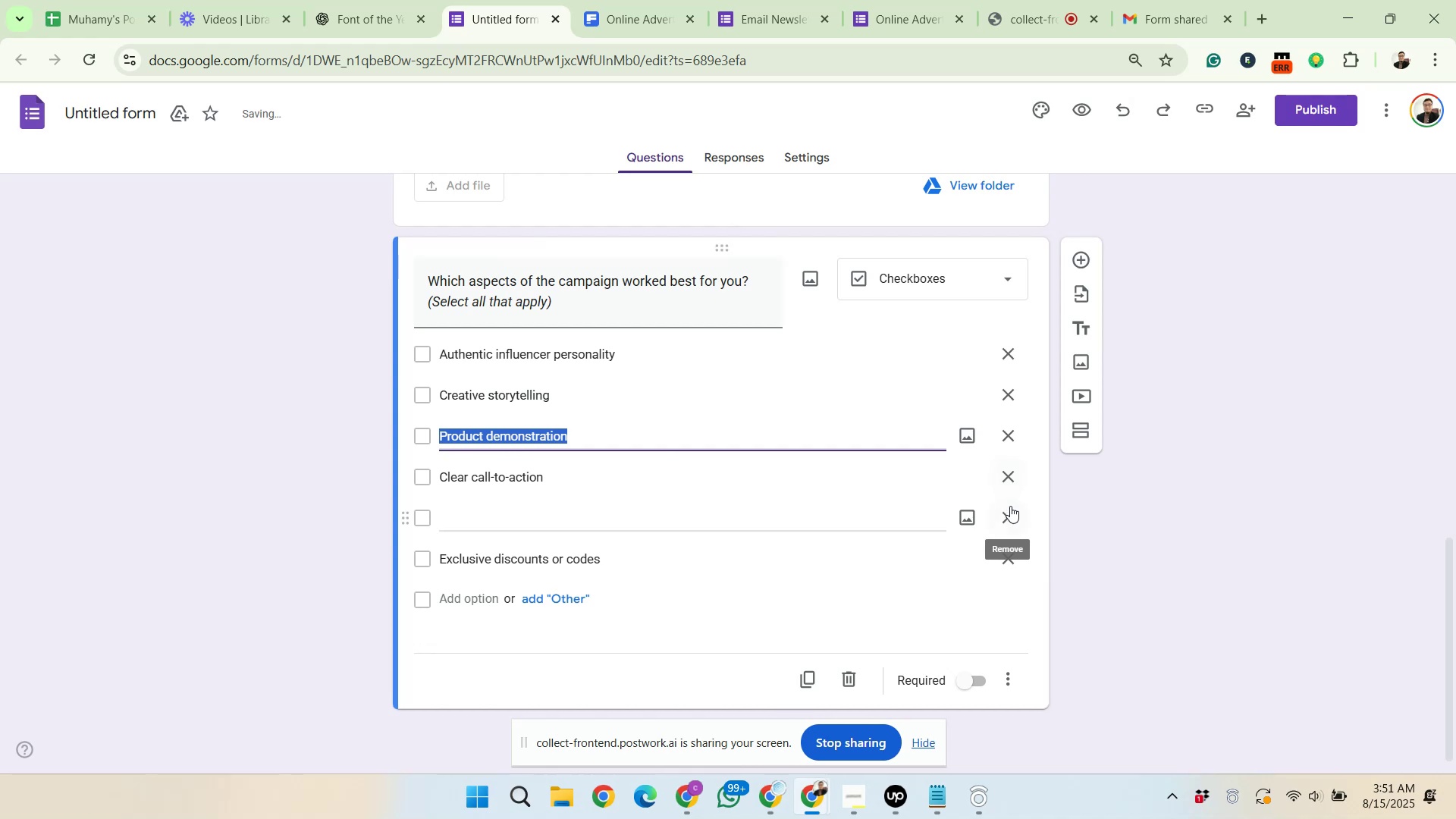 
left_click([1009, 513])
 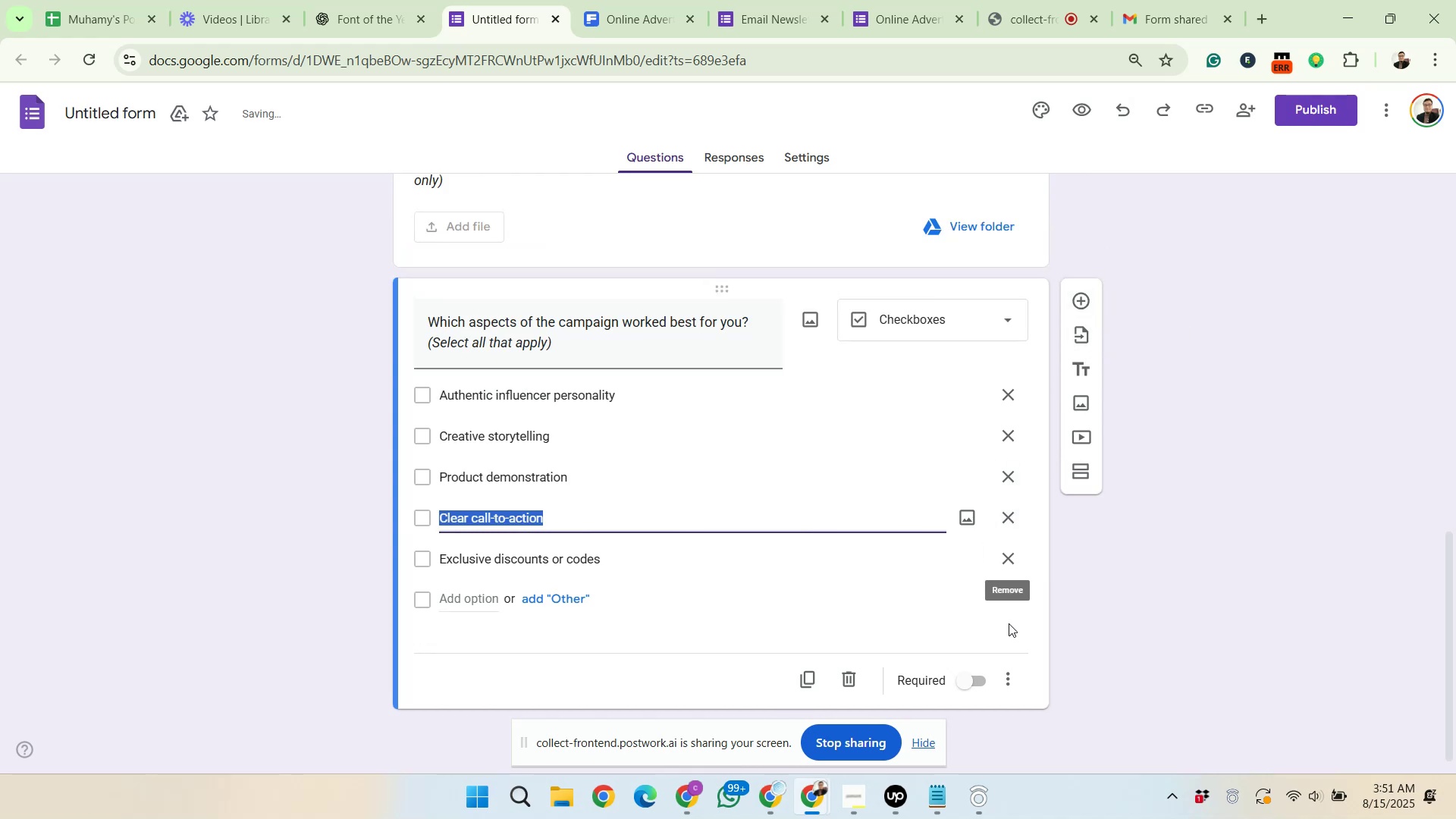 
left_click([974, 678])
 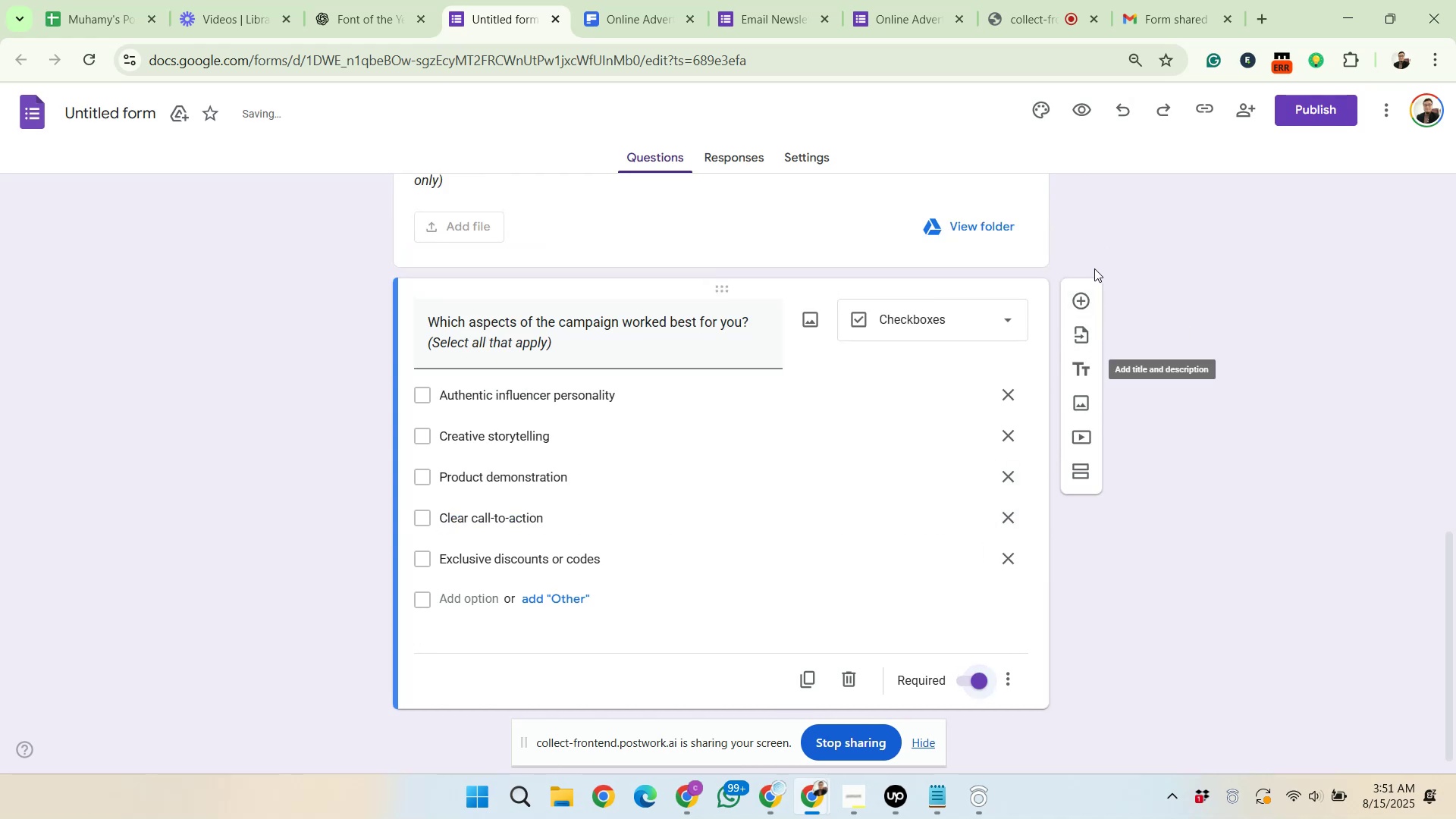 
left_click([1078, 298])
 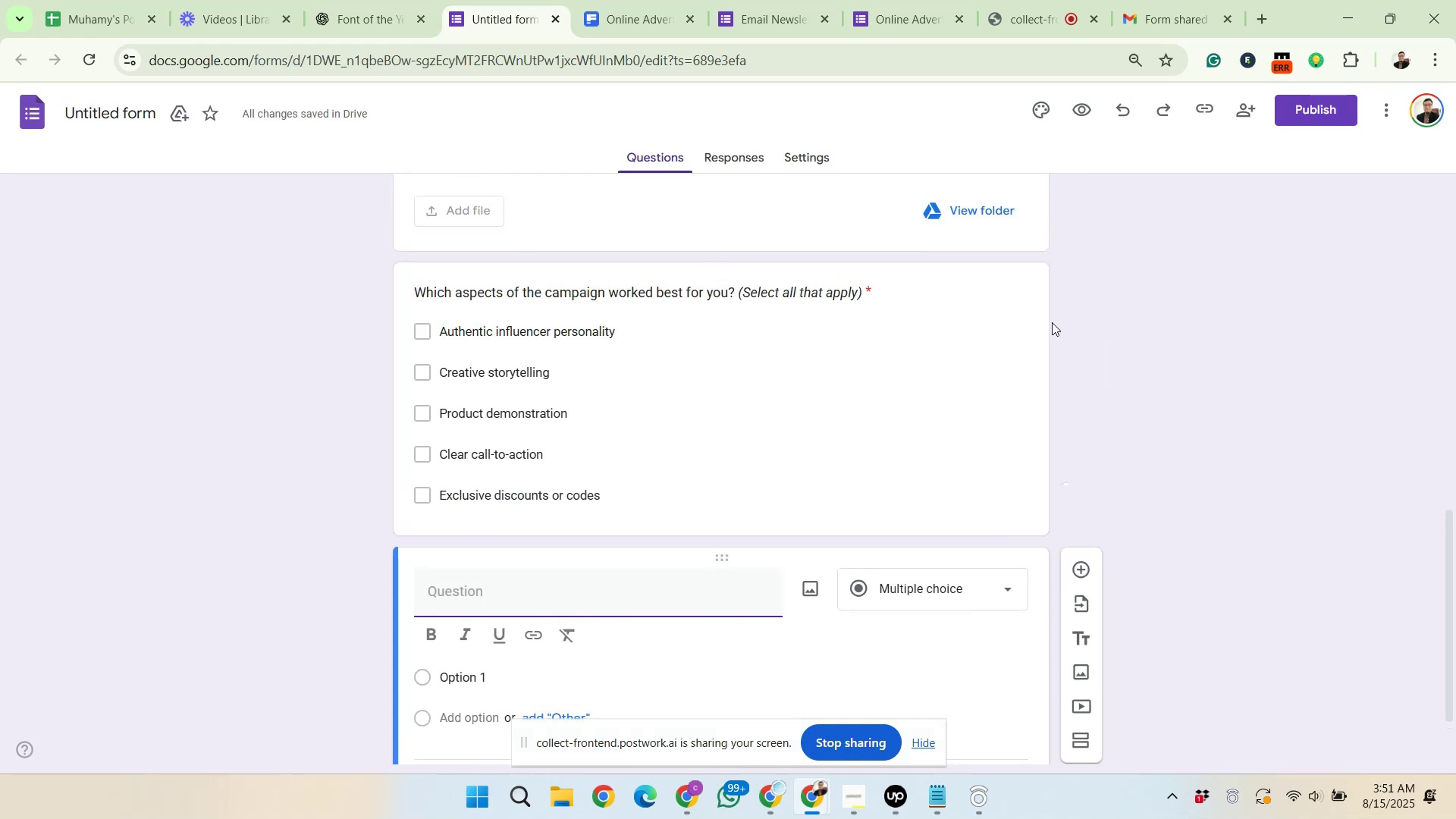 
wait(5.56)
 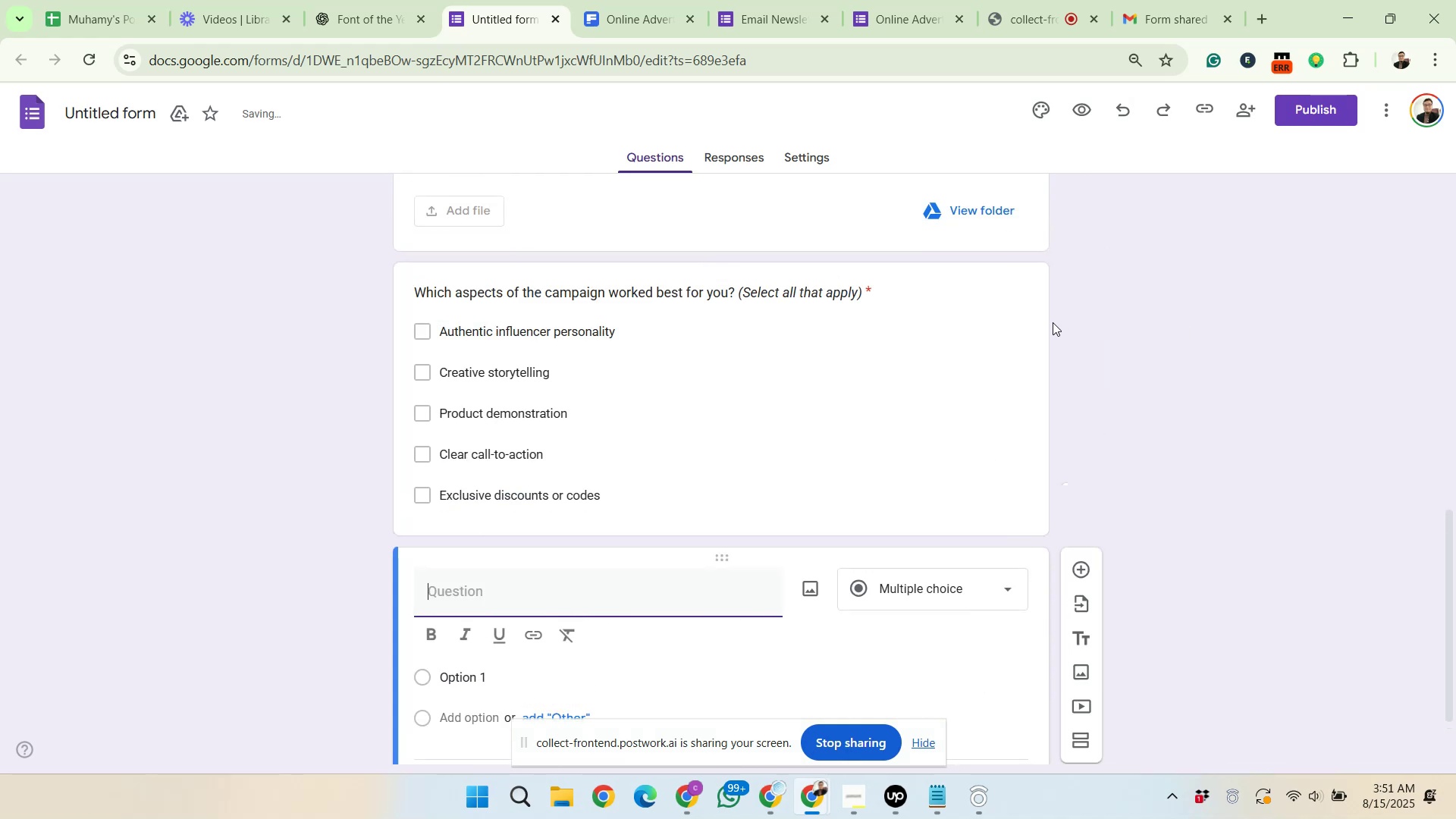 
scroll: coordinate [959, 465], scroll_direction: down, amount: 3.0
 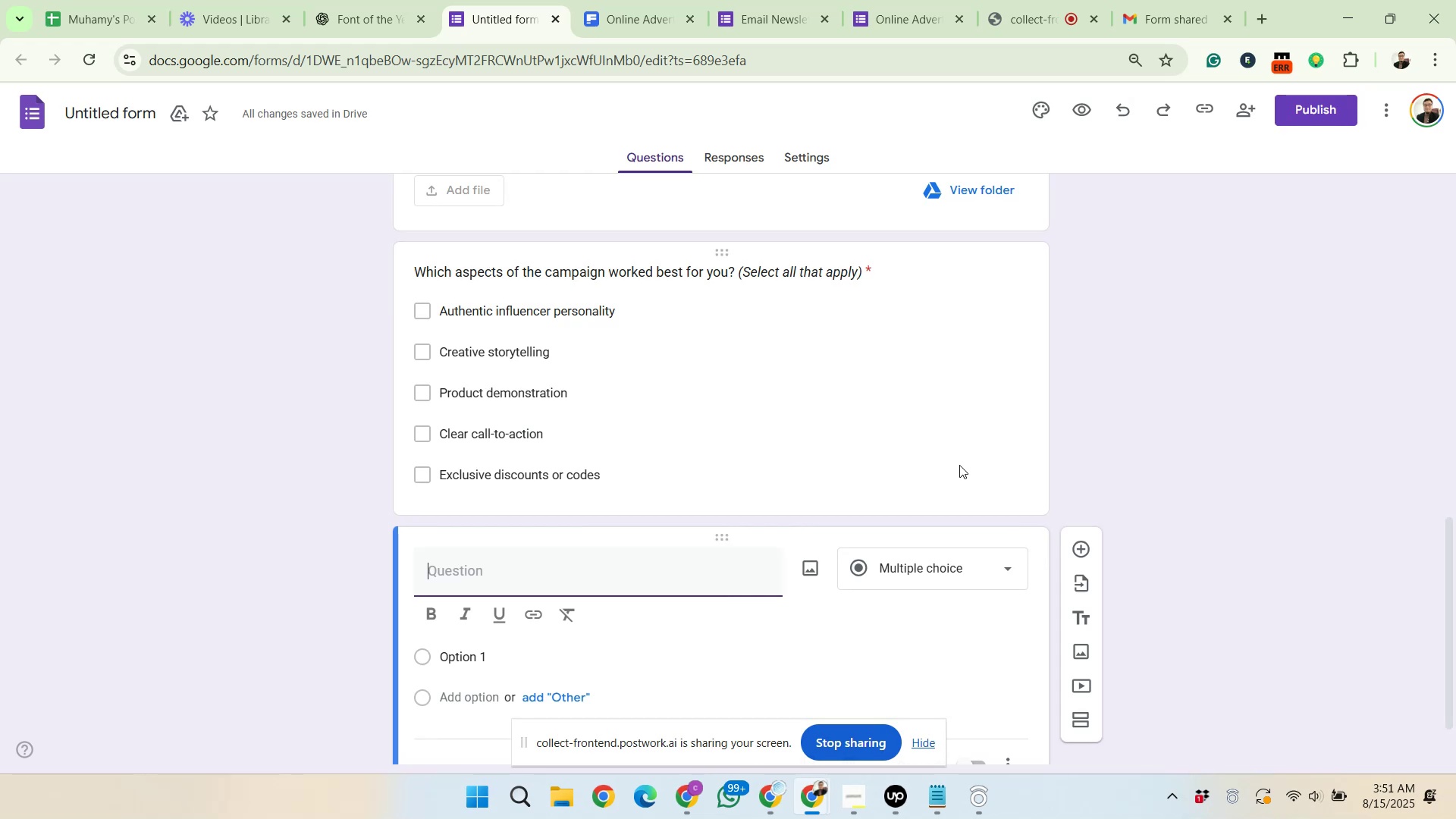 
left_click([359, 0])
 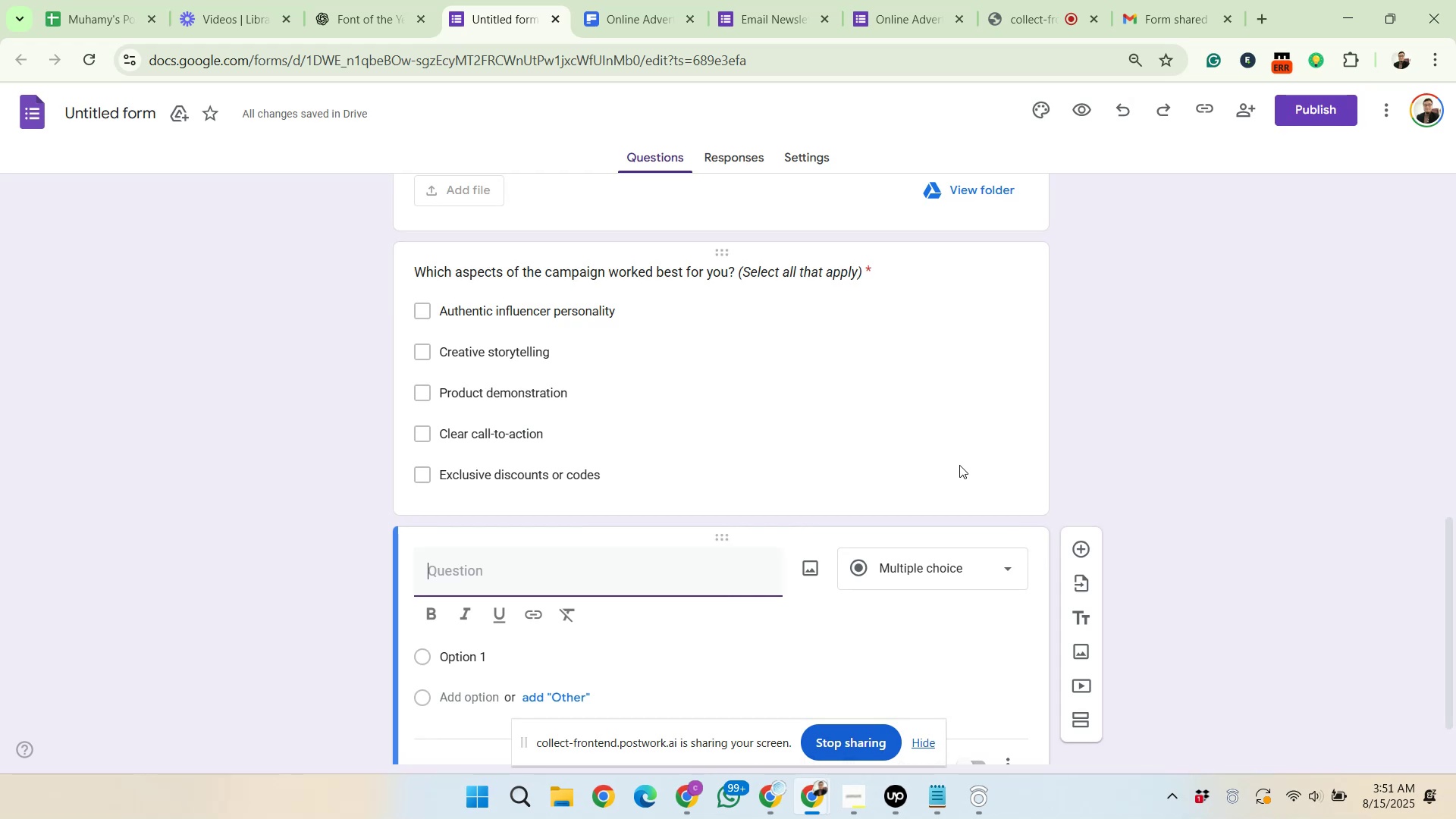 
scroll: coordinate [645, 400], scroll_direction: down, amount: 2.0
 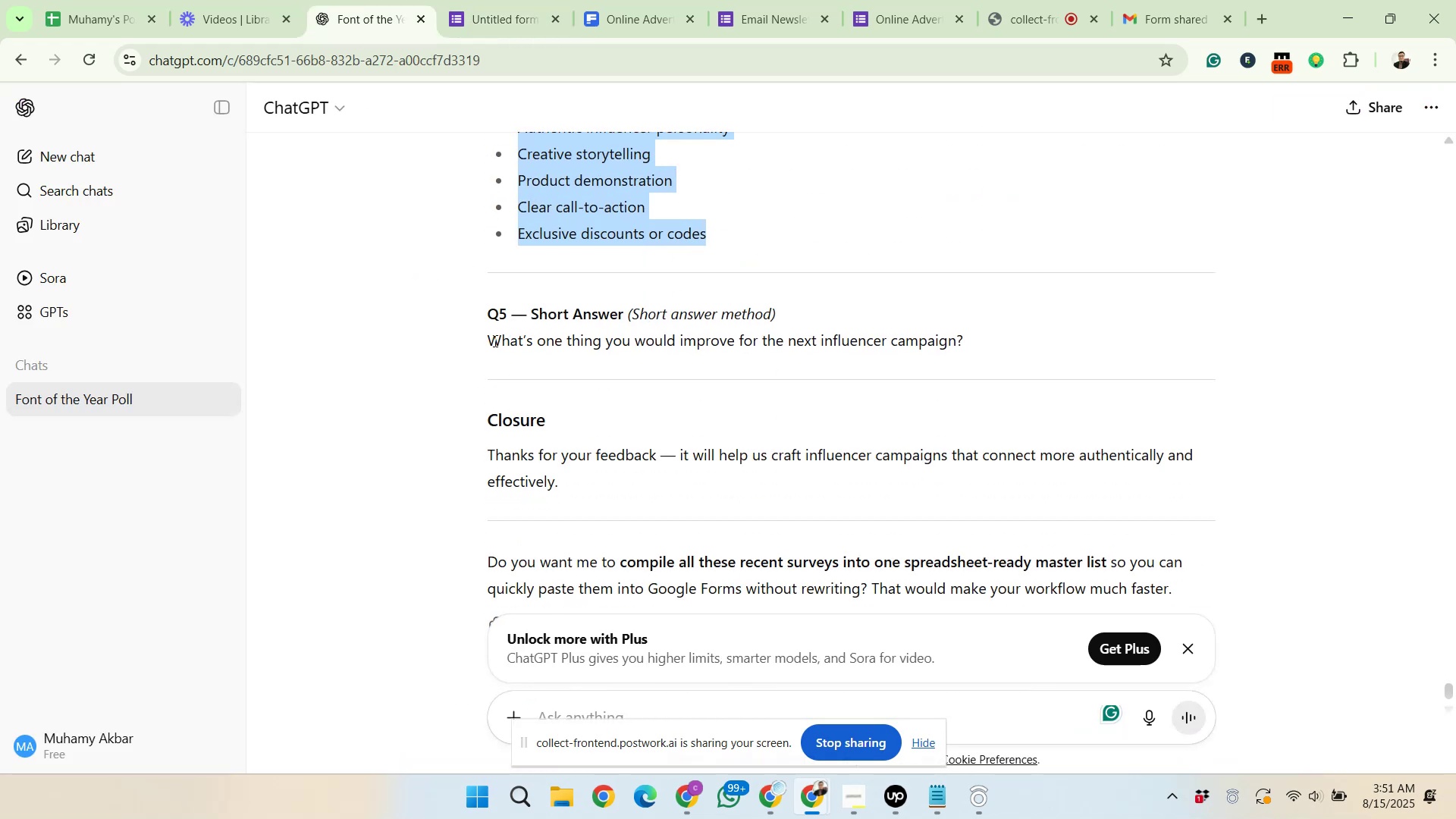 
left_click_drag(start_coordinate=[485, 340], to_coordinate=[970, 337])
 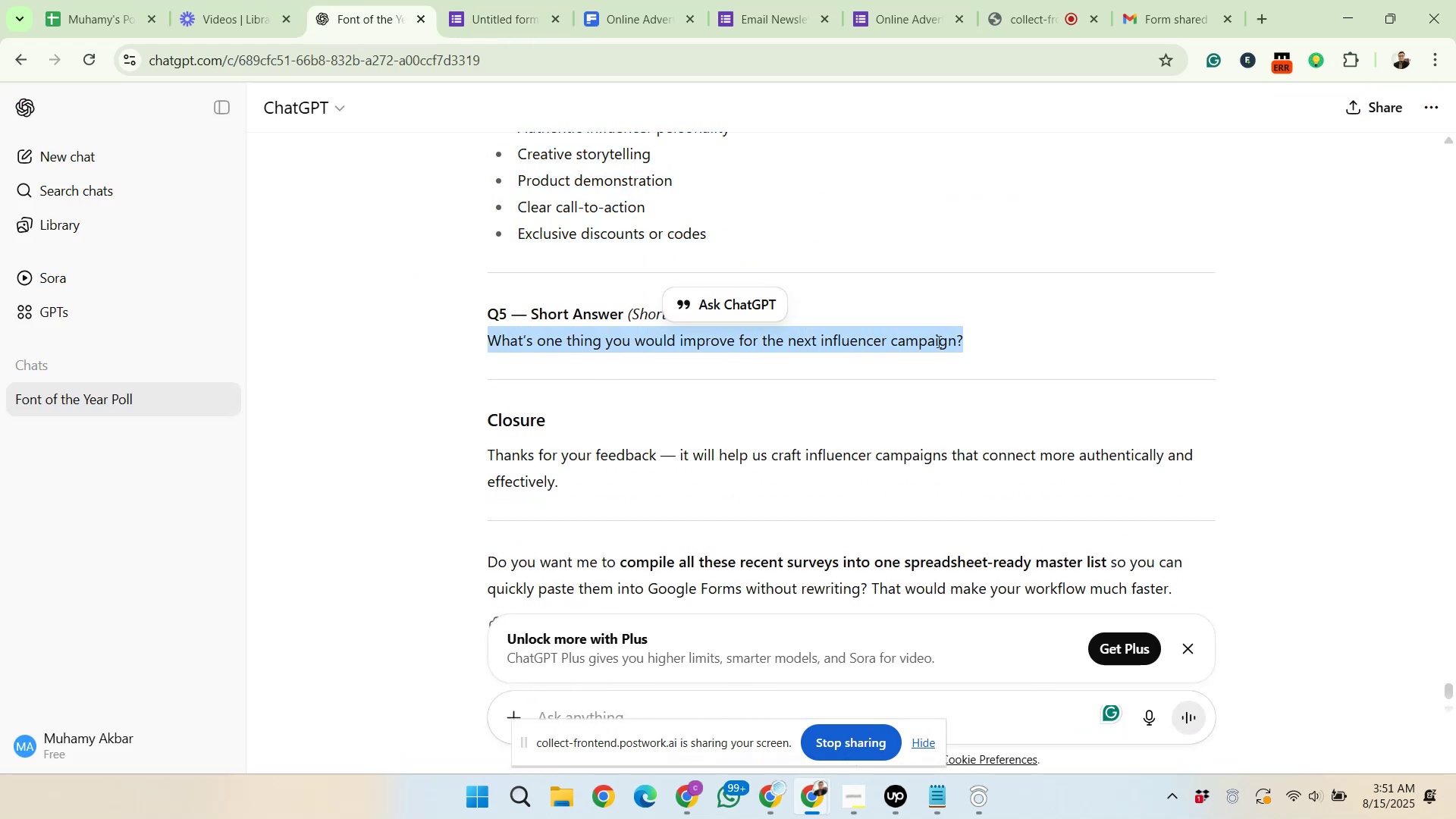 
wait(6.57)
 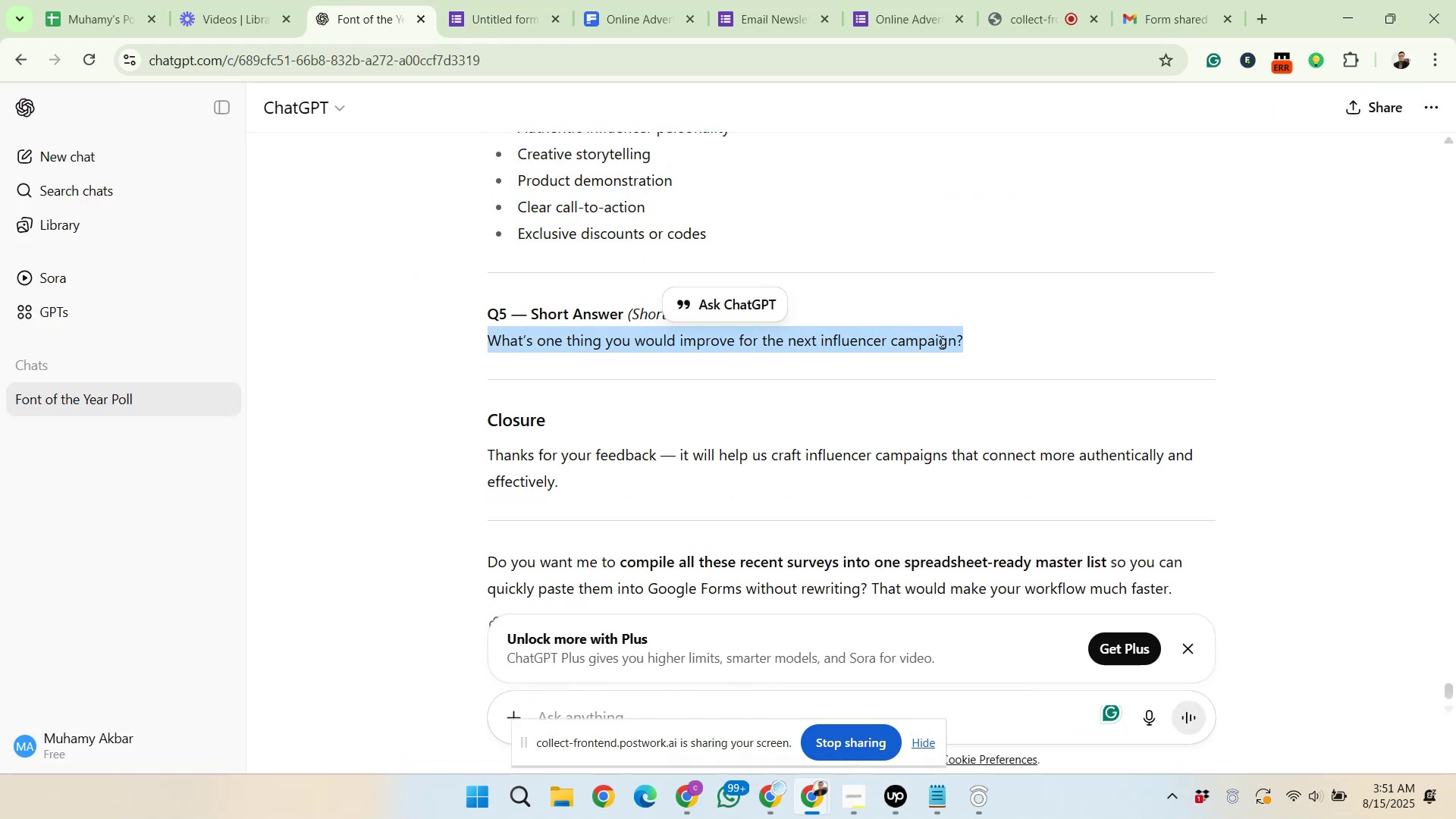 
right_click([847, 337])
 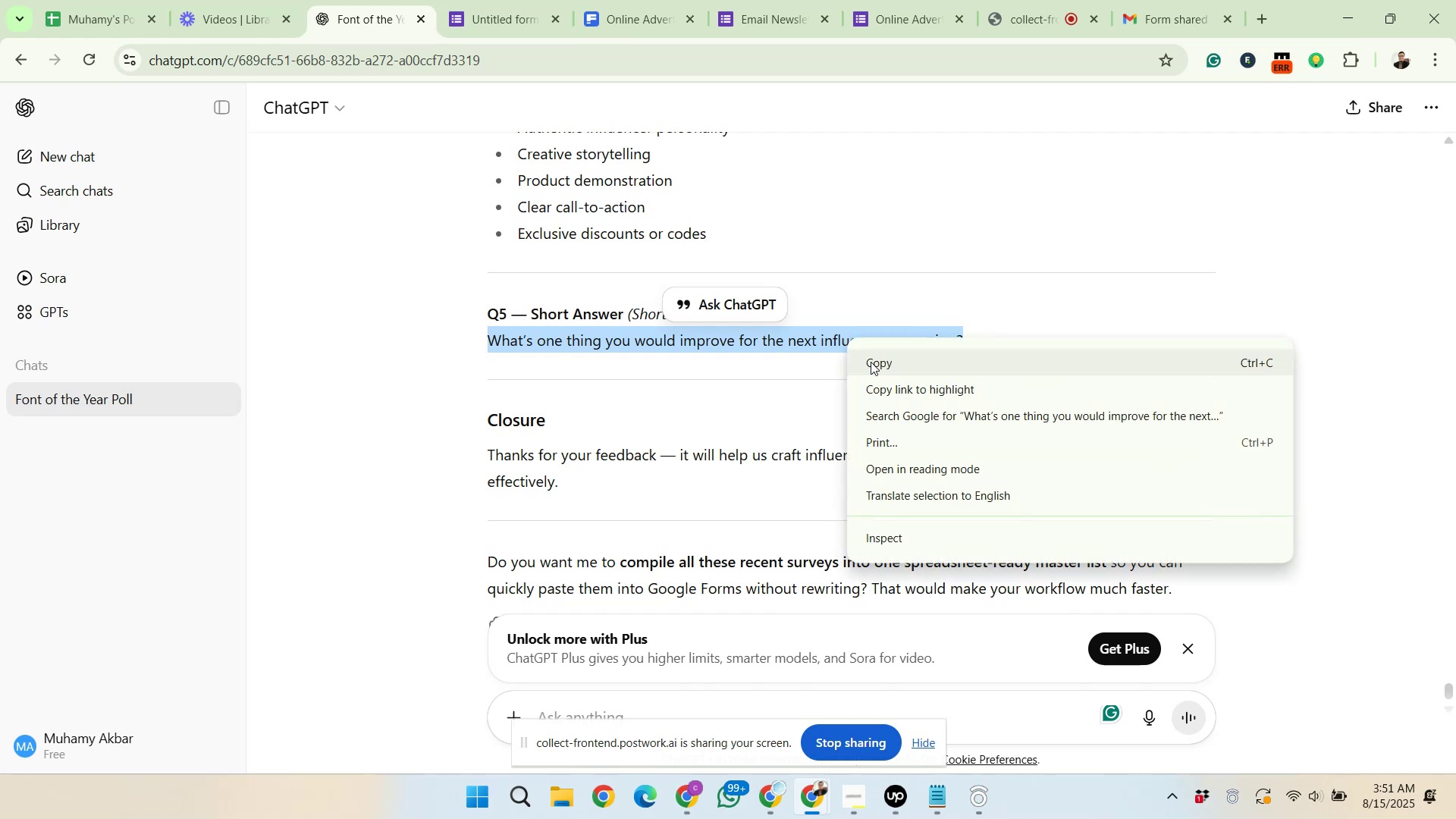 
left_click([873, 365])
 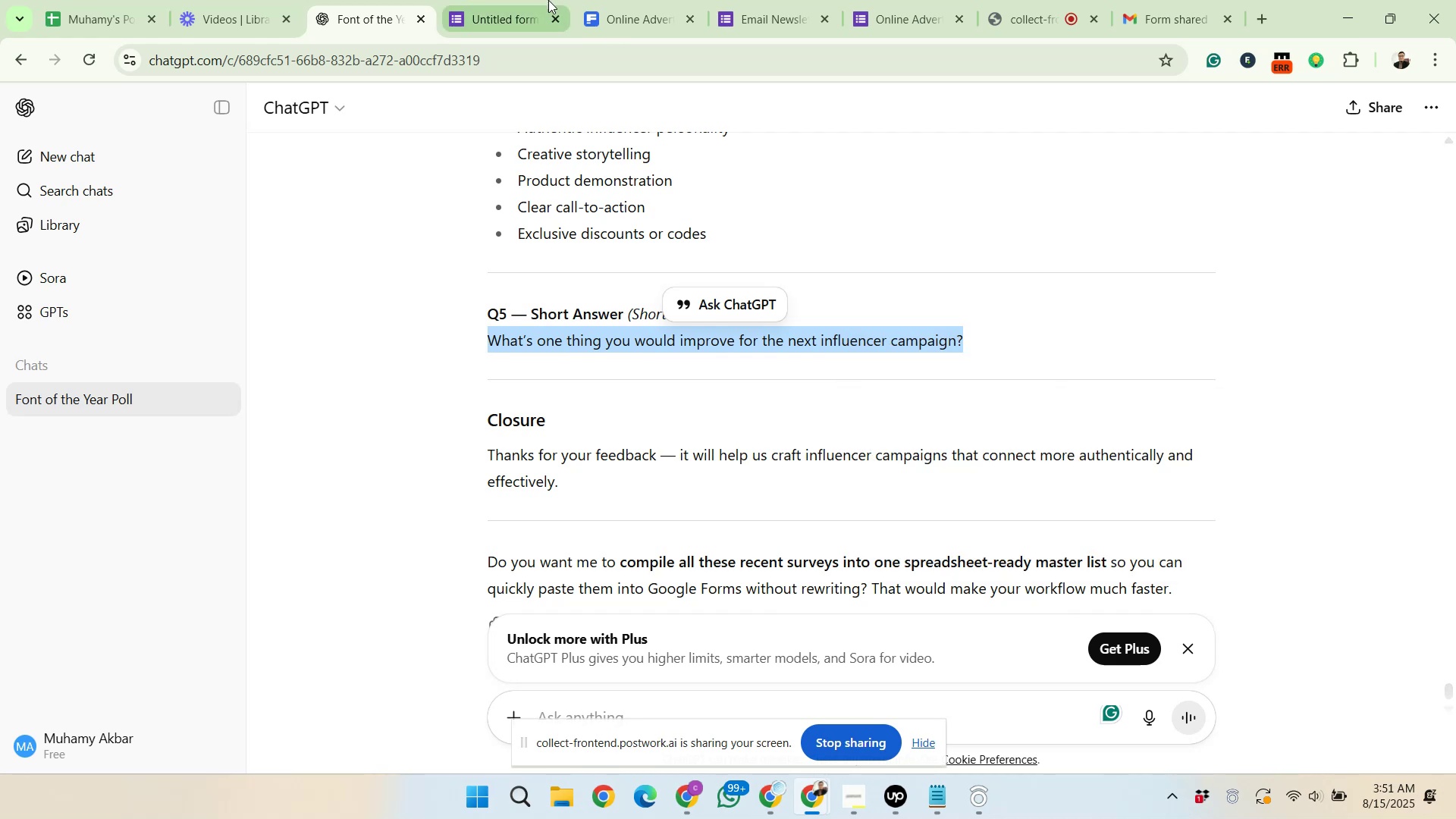 
left_click([535, 0])
 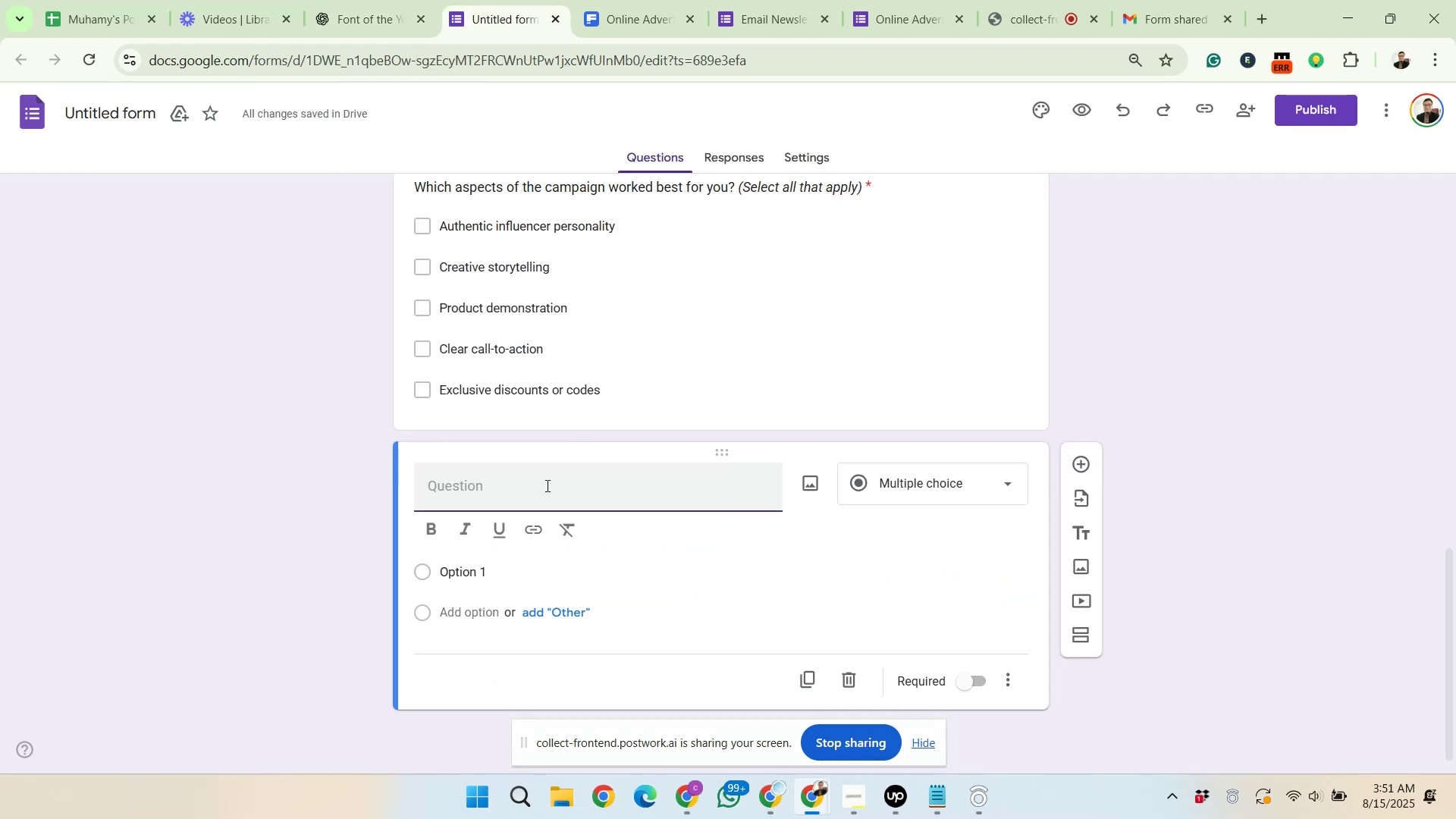 
right_click([453, 488])
 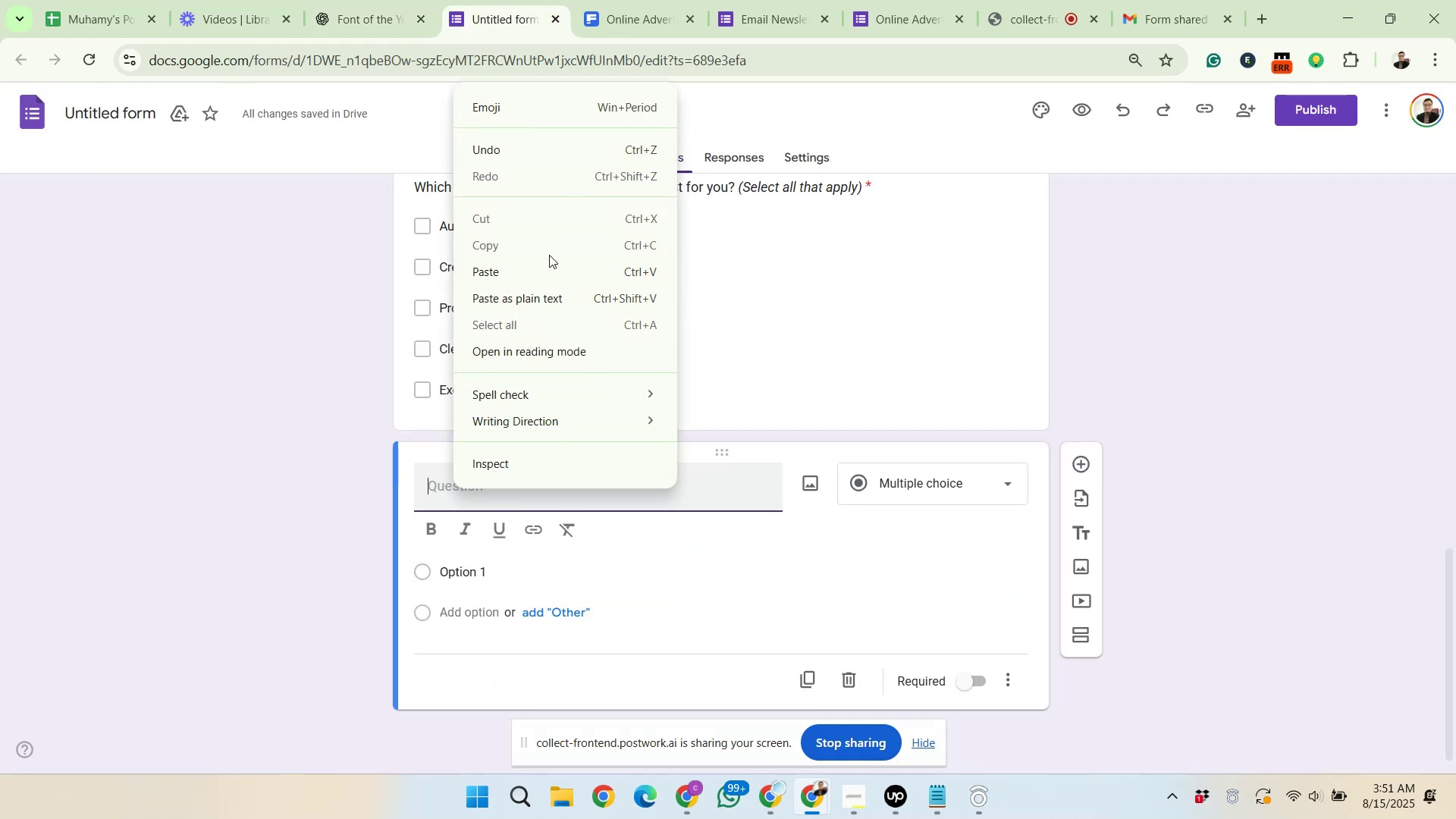 
left_click([548, 275])
 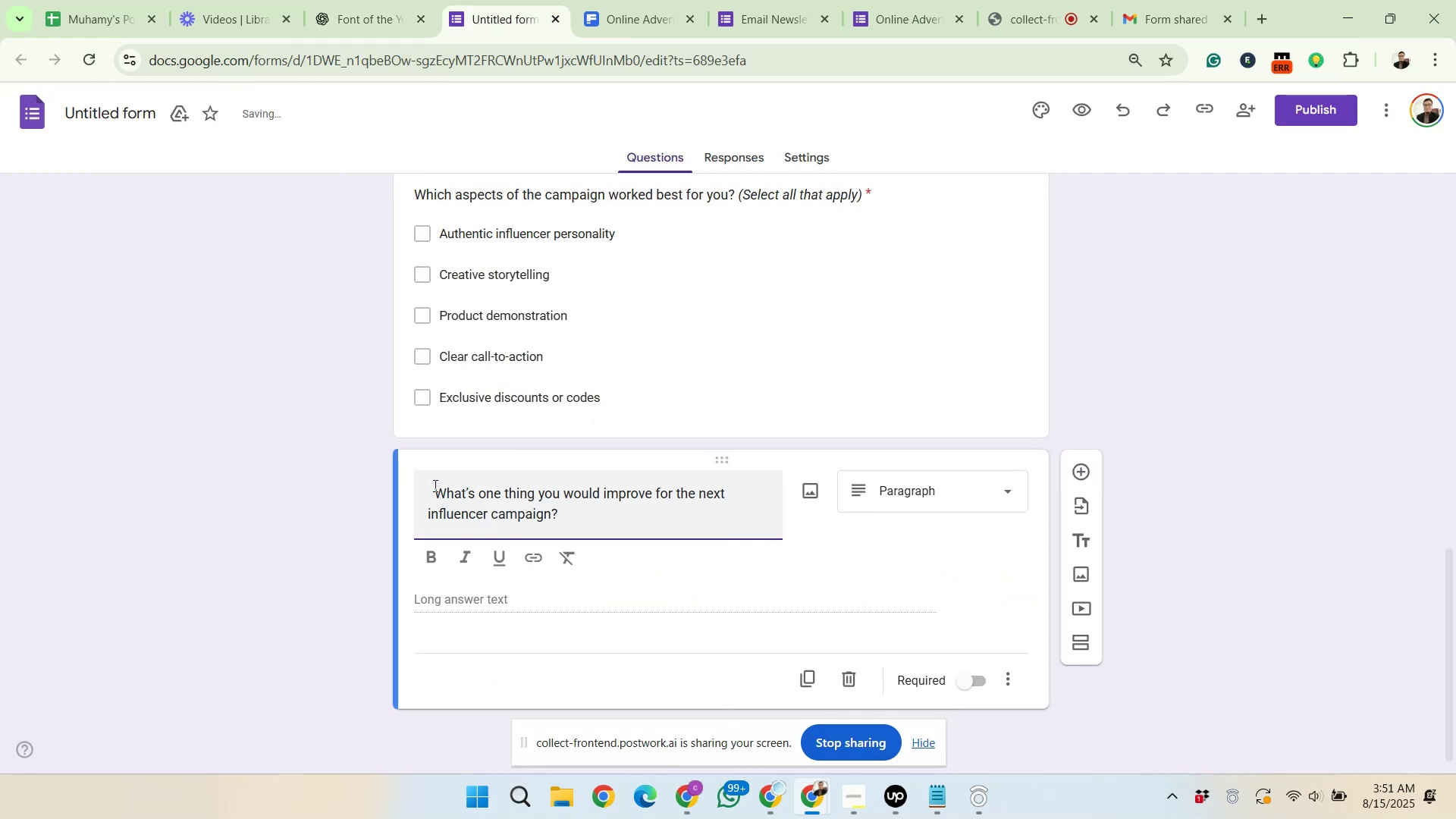 
left_click_drag(start_coordinate=[437, 486], to_coordinate=[427, 488])
 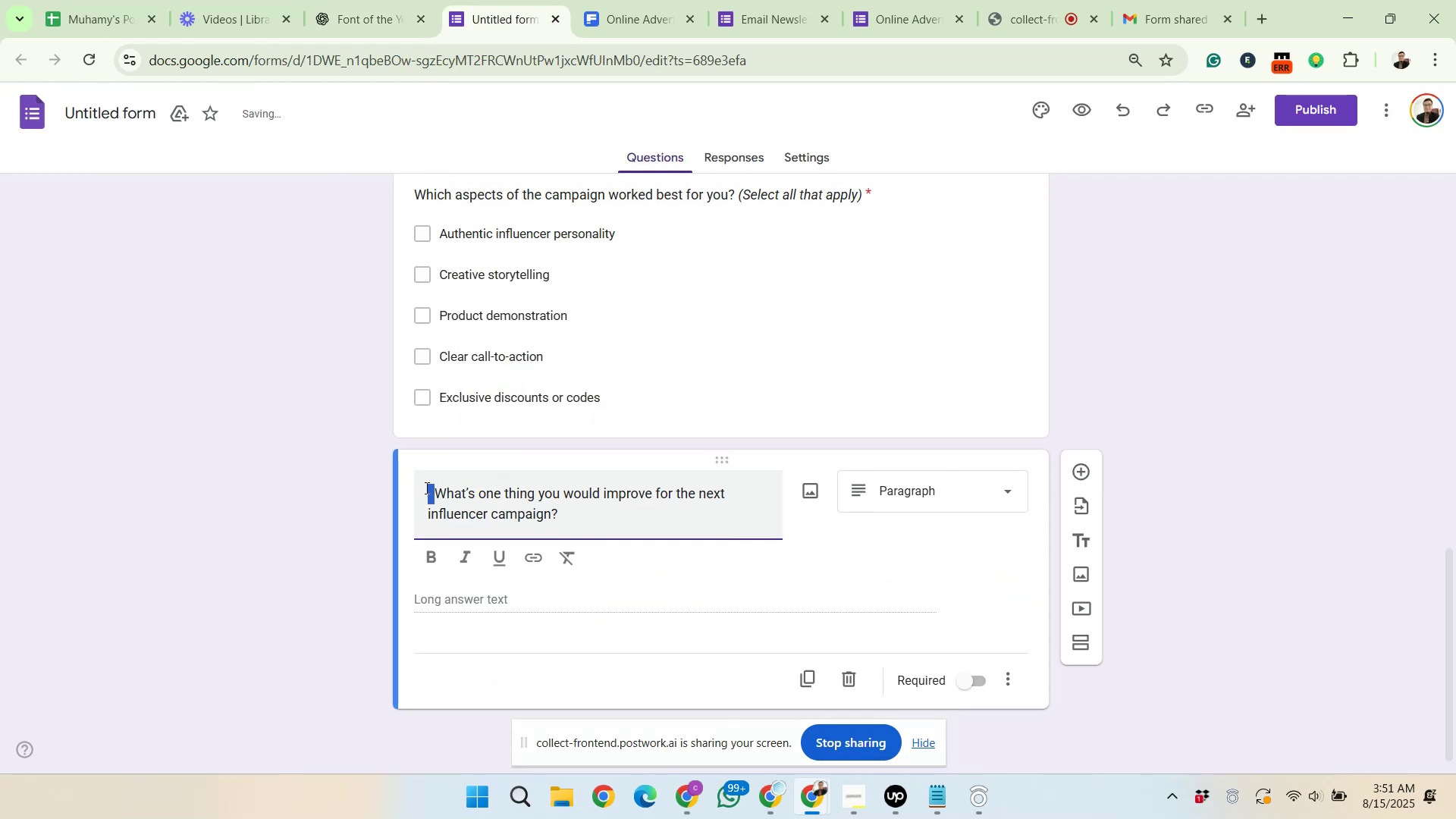 
key(Delete)
 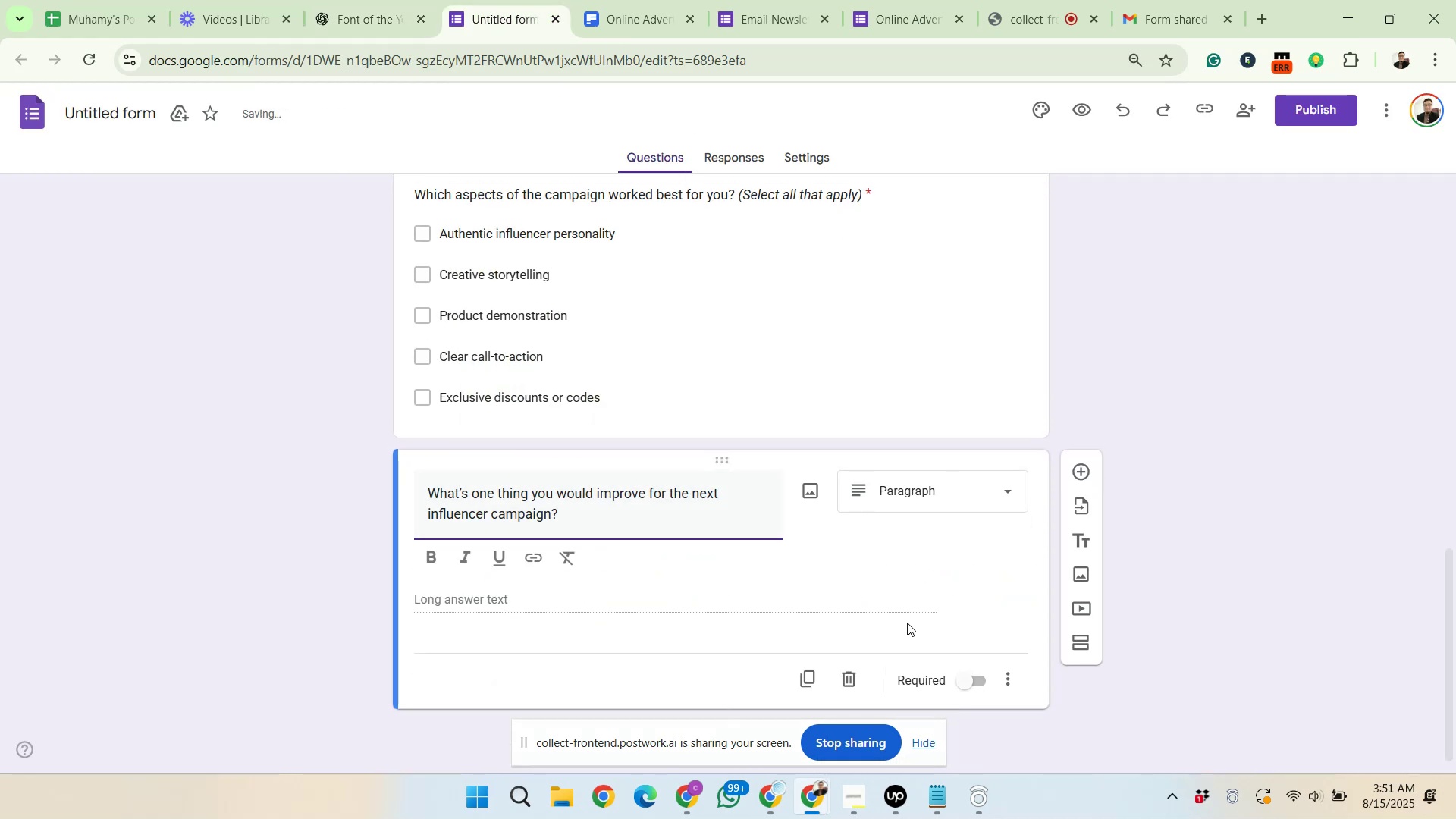 
left_click([984, 679])
 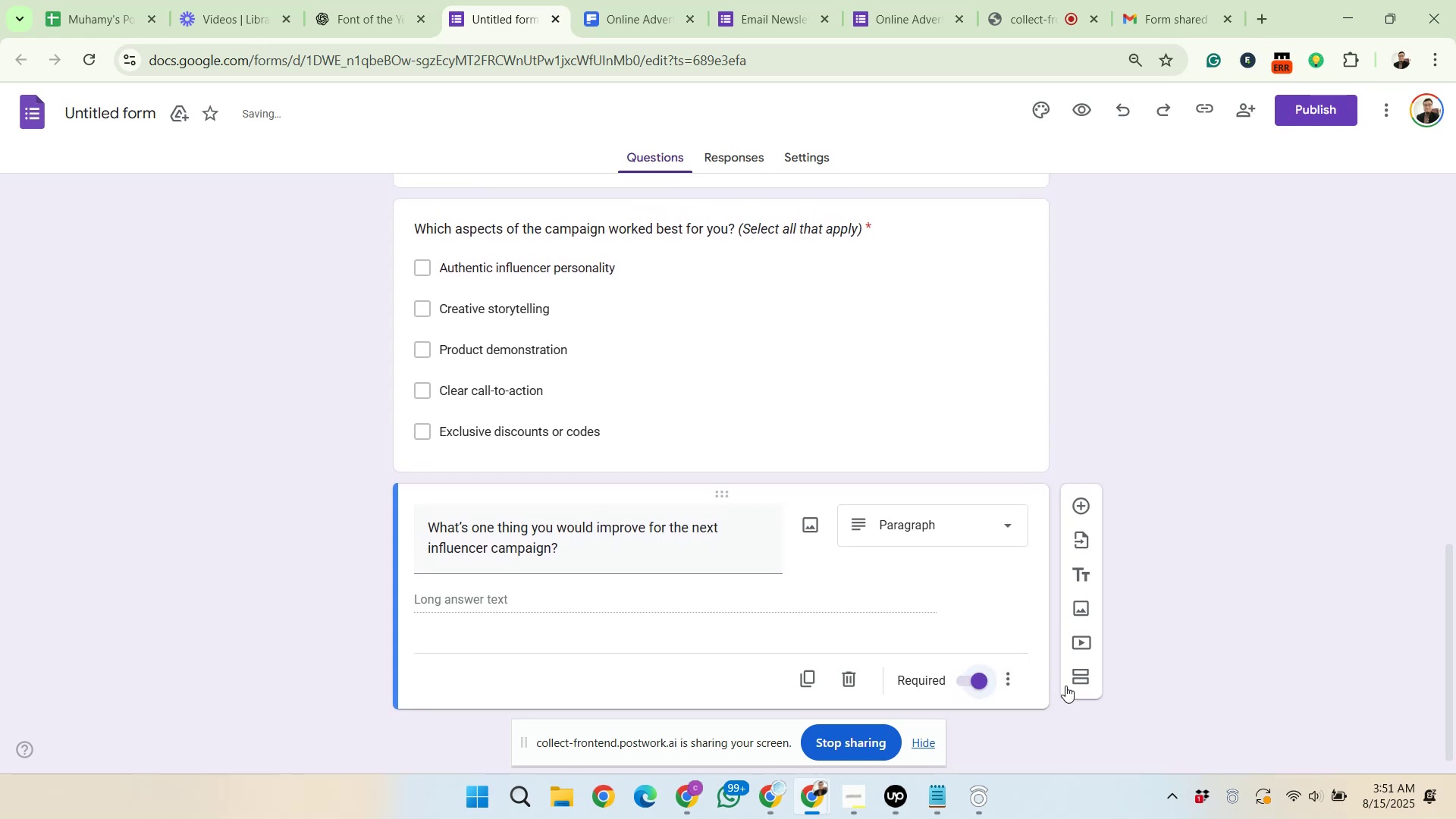 
left_click([1076, 679])
 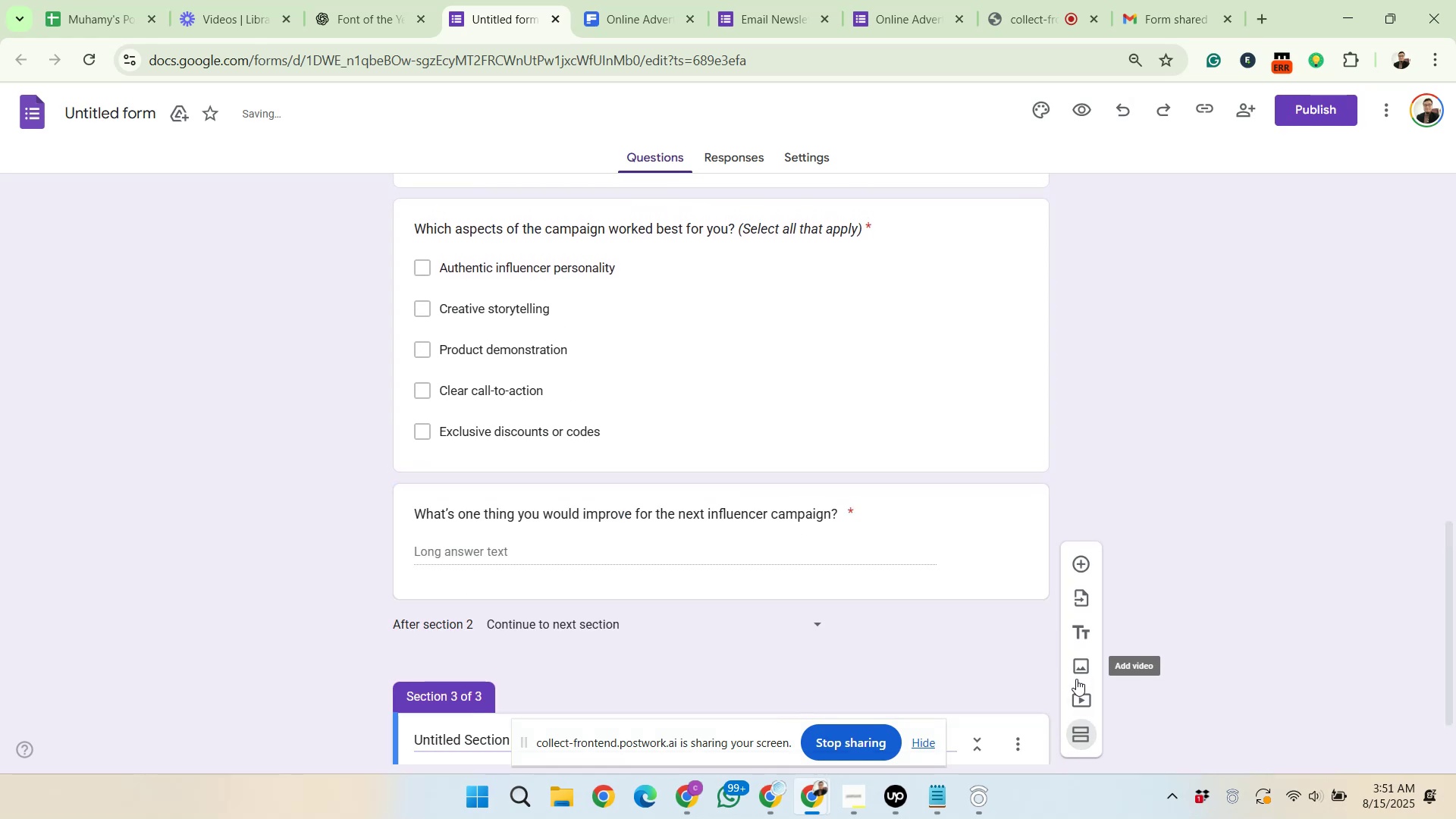 
scroll: coordinate [1046, 656], scroll_direction: down, amount: 3.0
 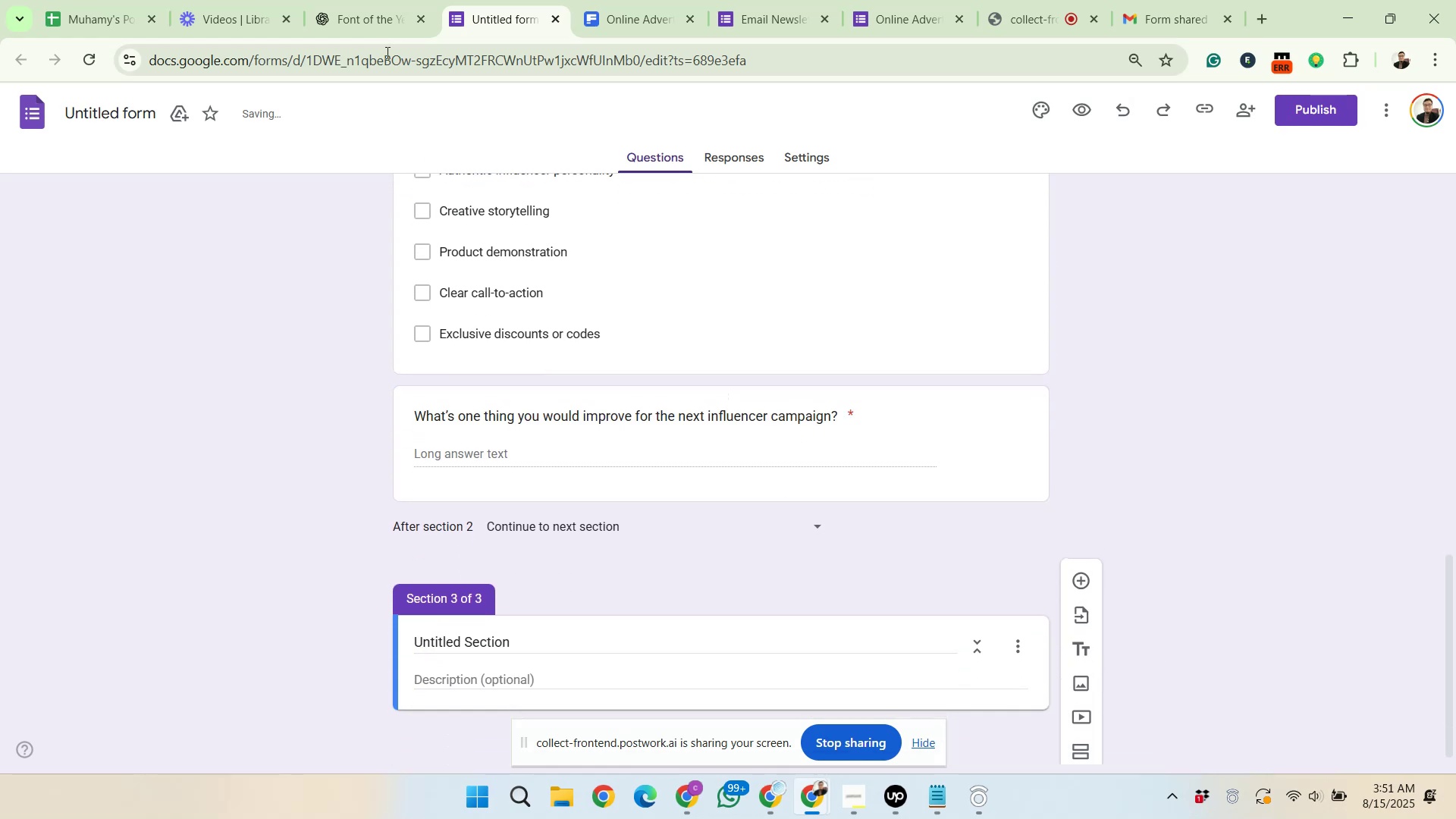 
left_click([373, 11])
 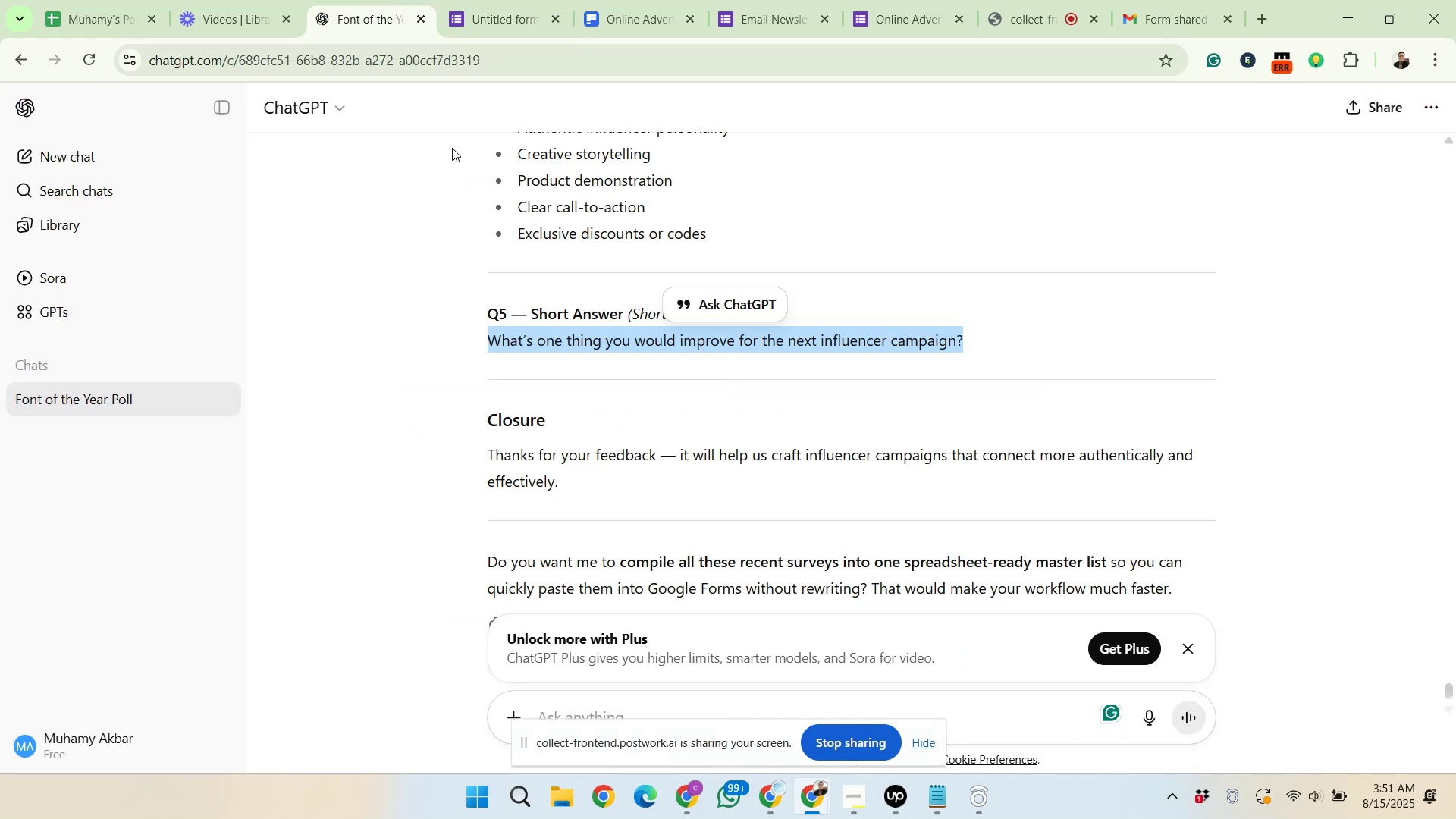 
scroll: coordinate [447, 265], scroll_direction: down, amount: 2.0
 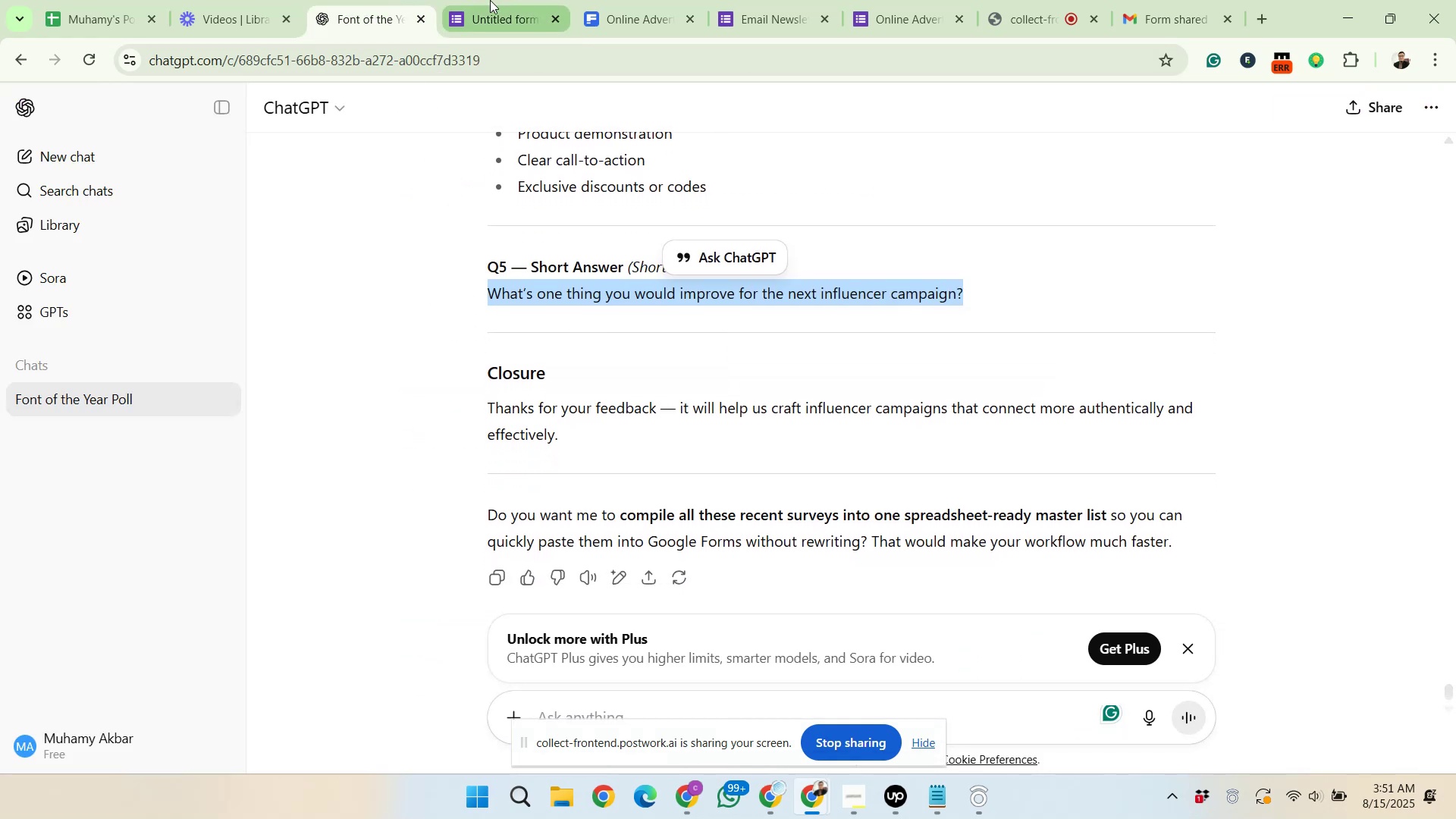 
left_click([490, 0])
 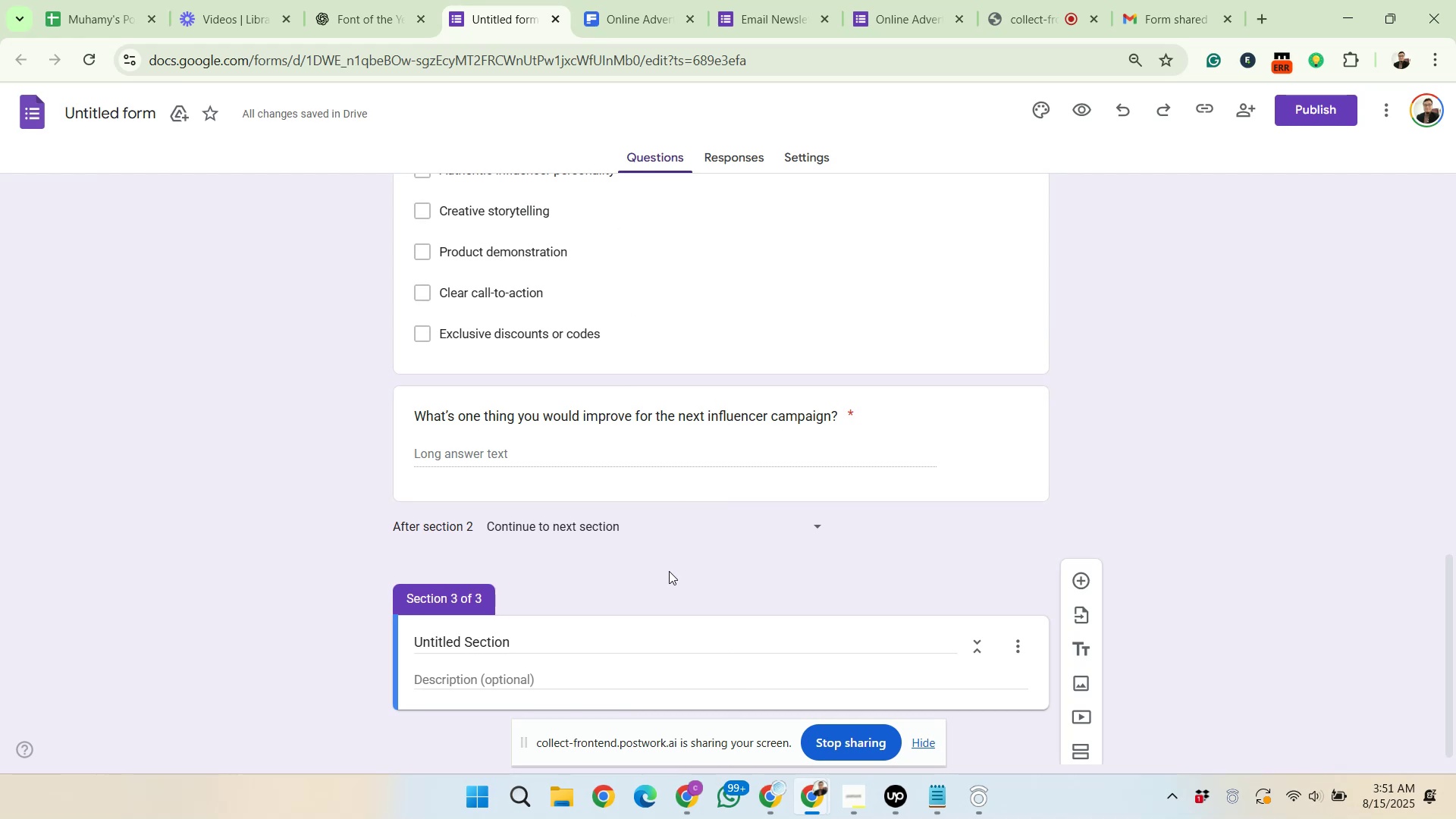 
wait(12.89)
 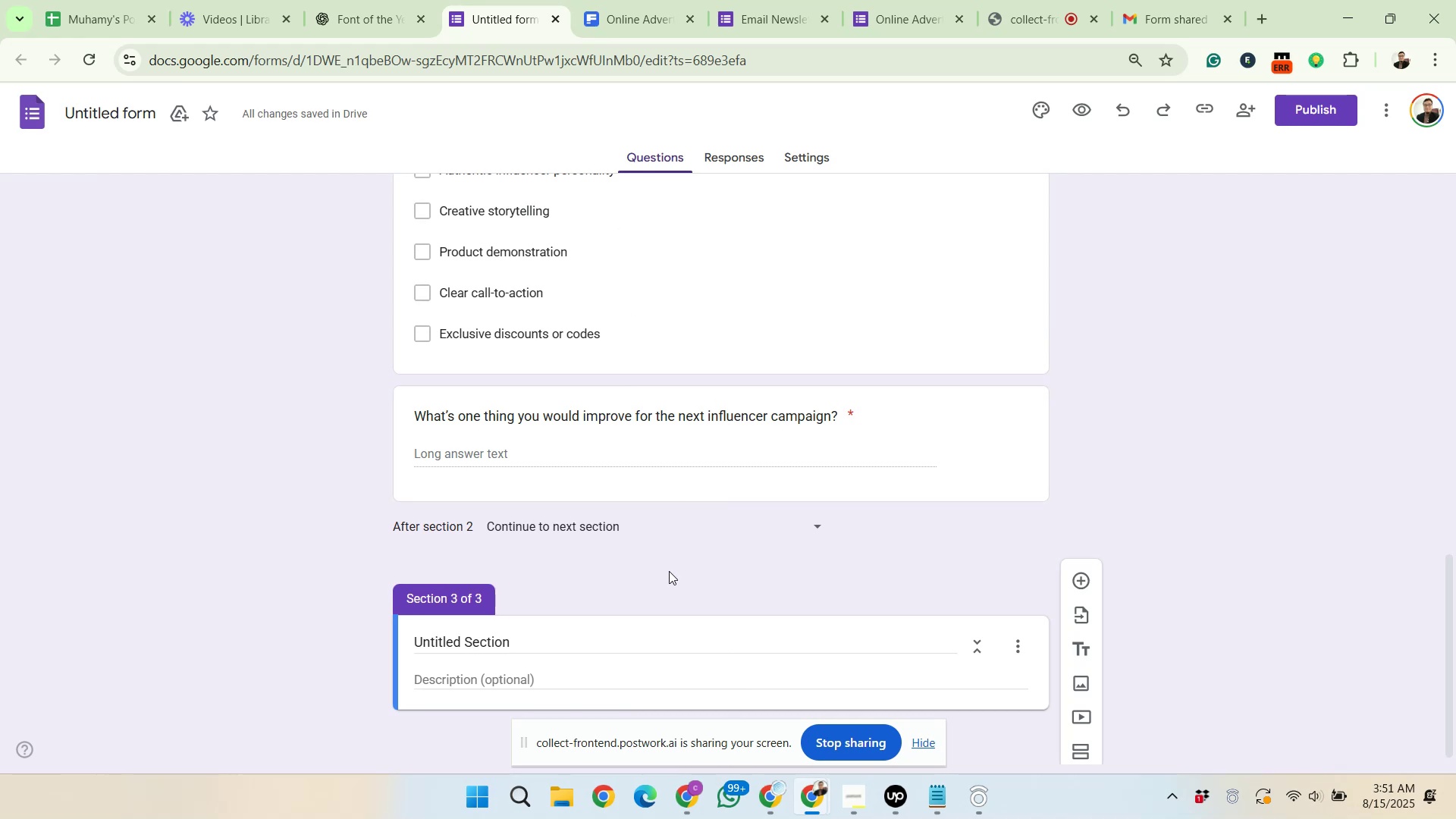 
scroll: coordinate [561, 522], scroll_direction: down, amount: 2.0
 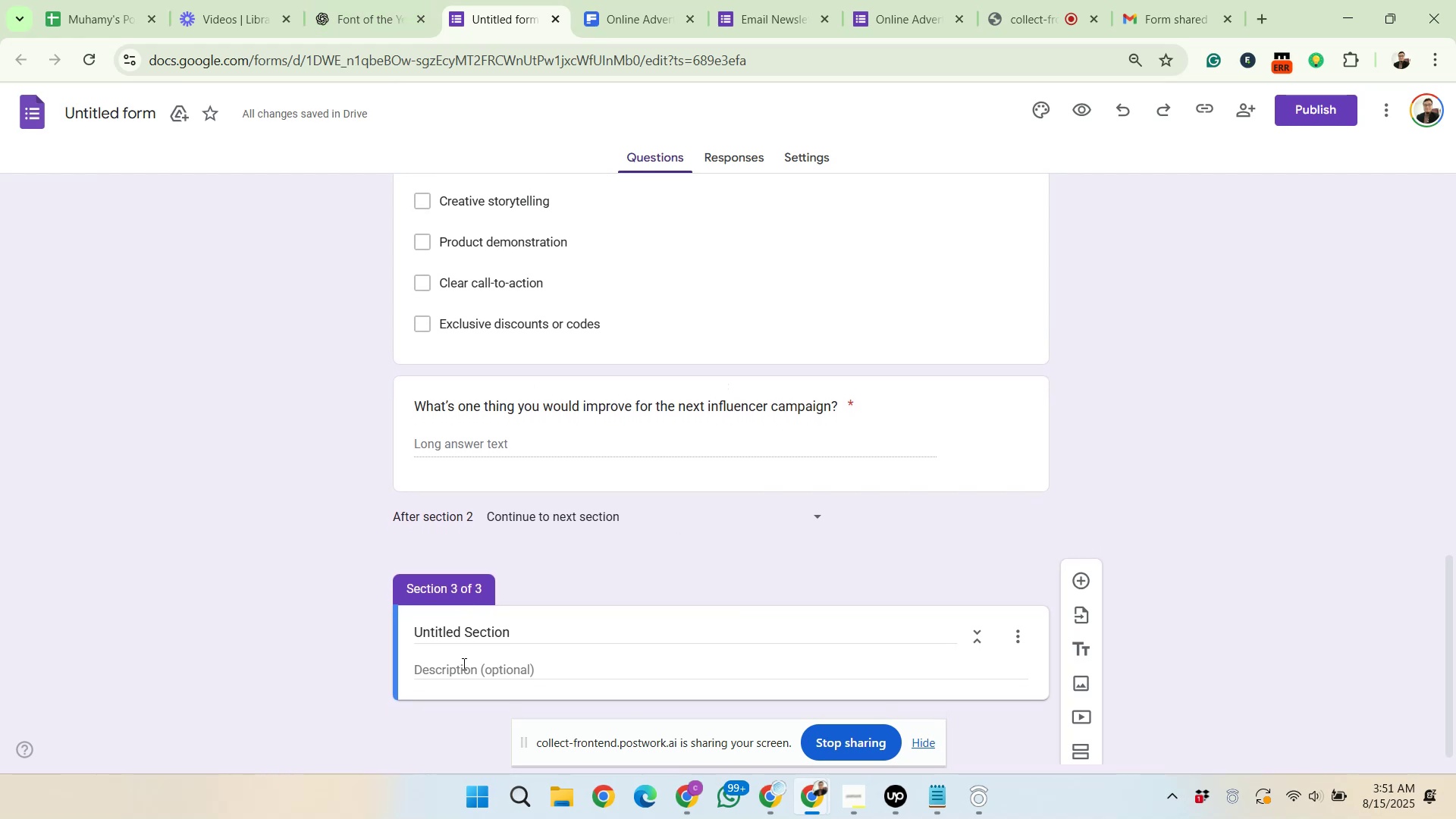 
left_click_drag(start_coordinate=[538, 630], to_coordinate=[415, 623])
 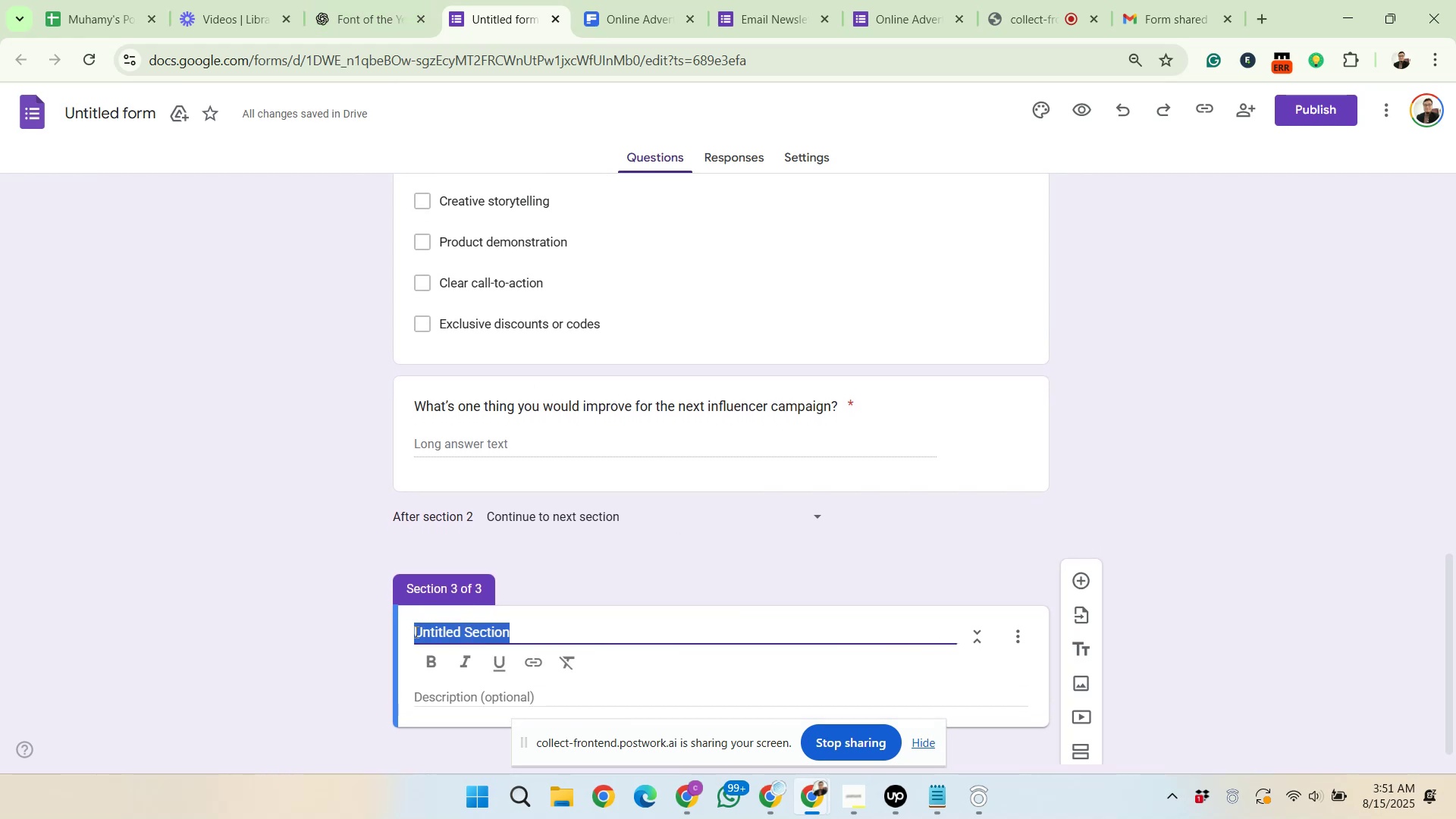 
key(Delete)
 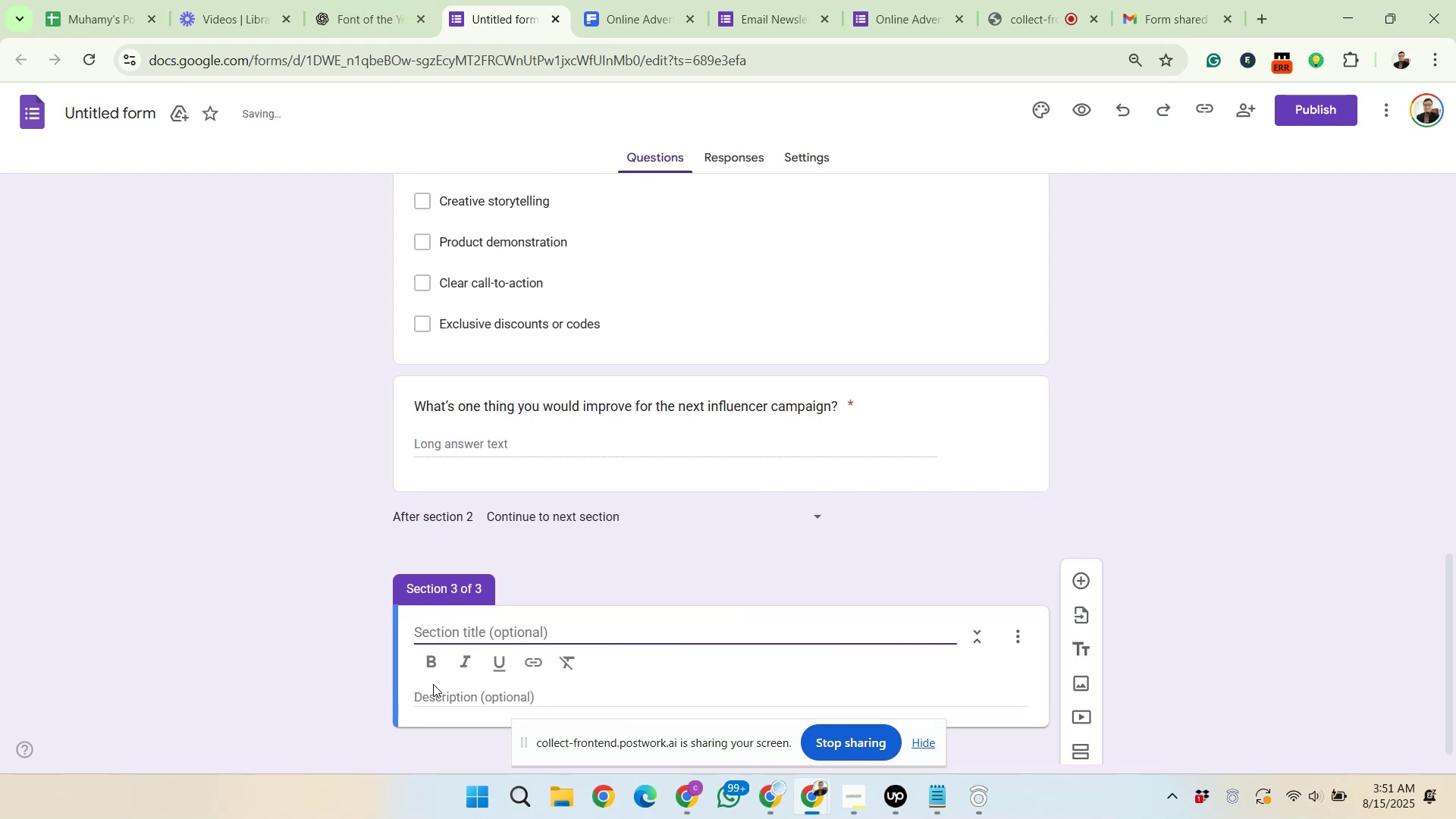 
right_click([440, 701])
 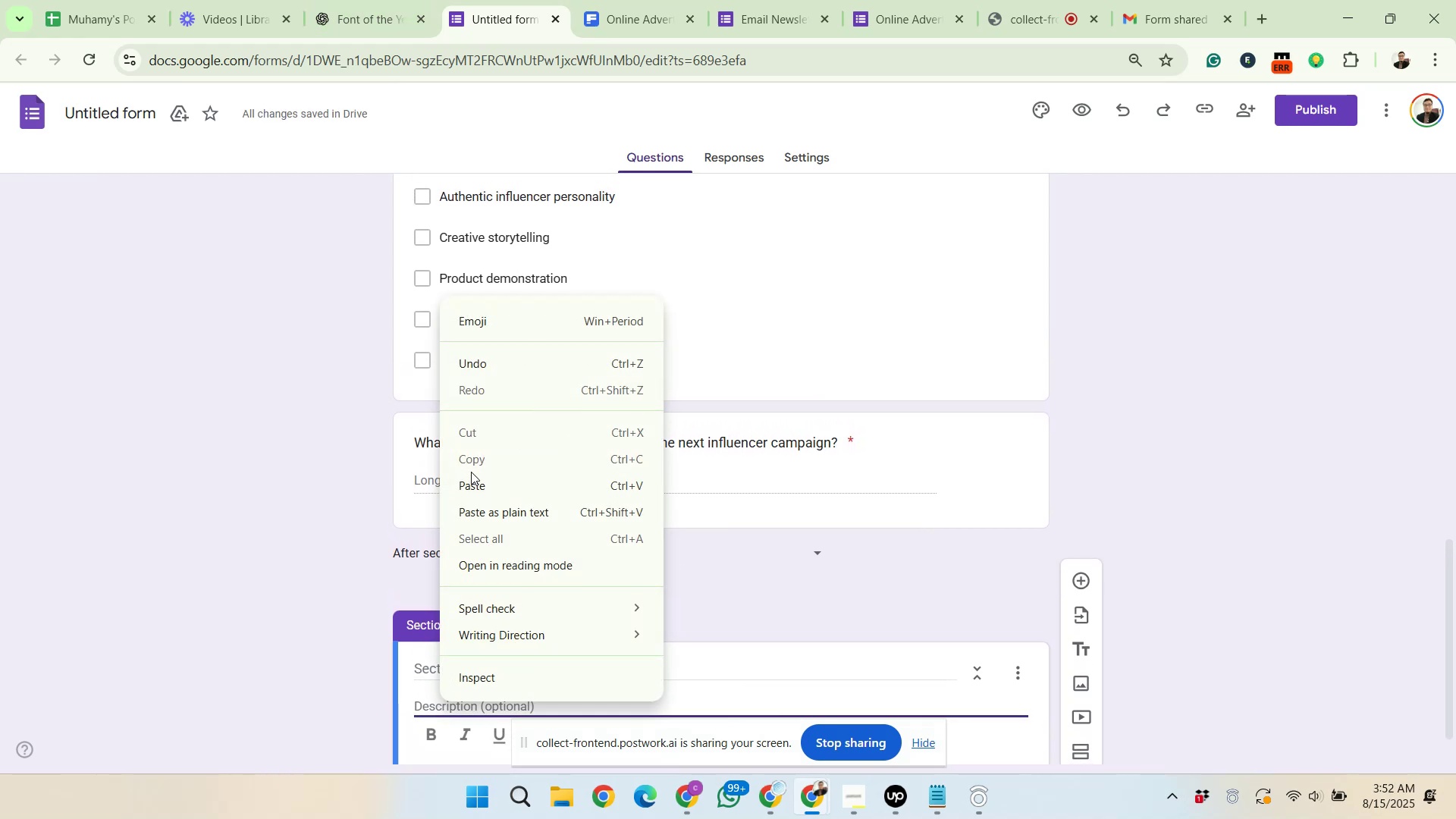 
left_click([475, 488])
 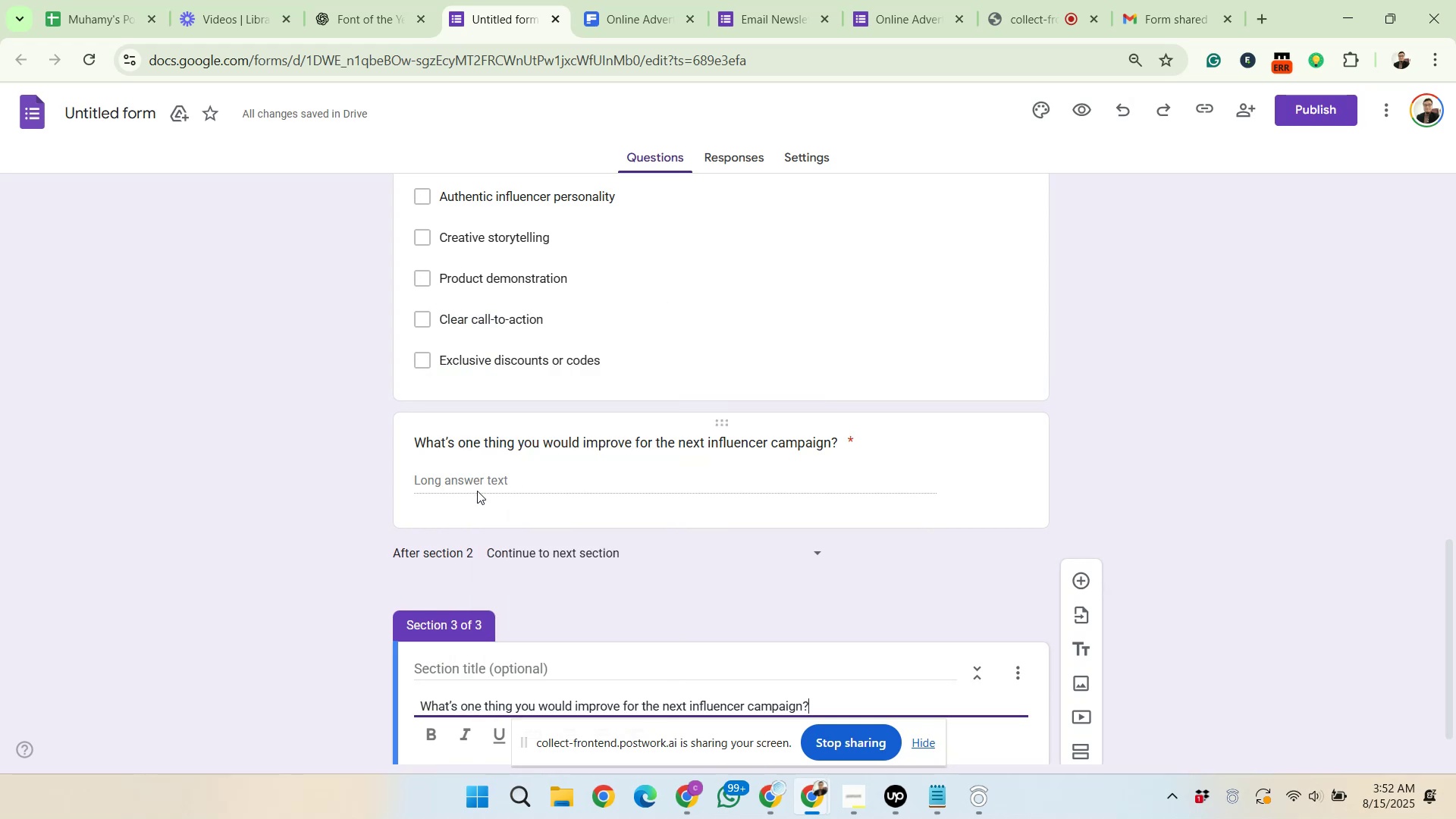 
scroll: coordinate [529, 562], scroll_direction: down, amount: 2.0
 